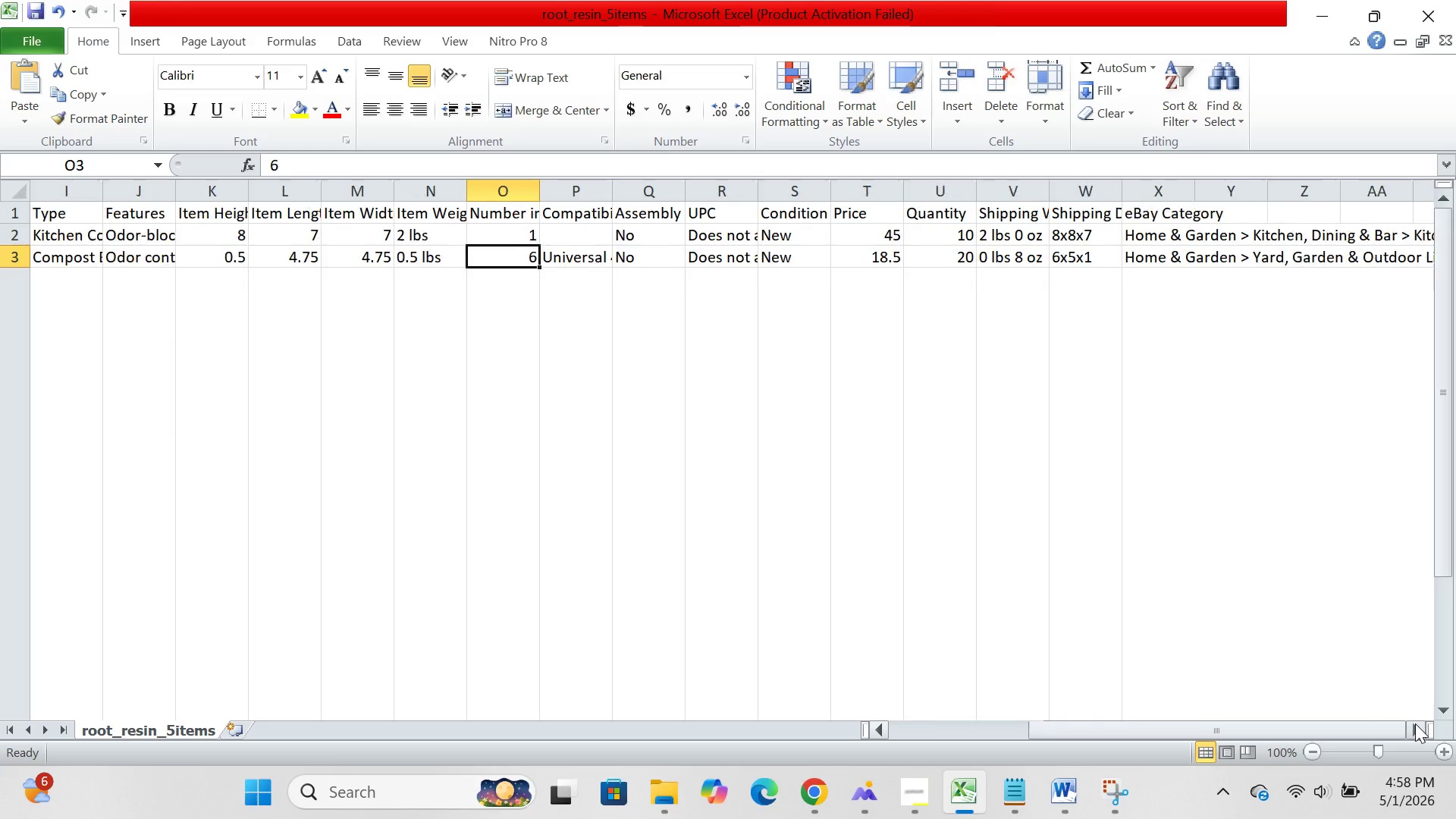 
triple_click([1415, 723])
 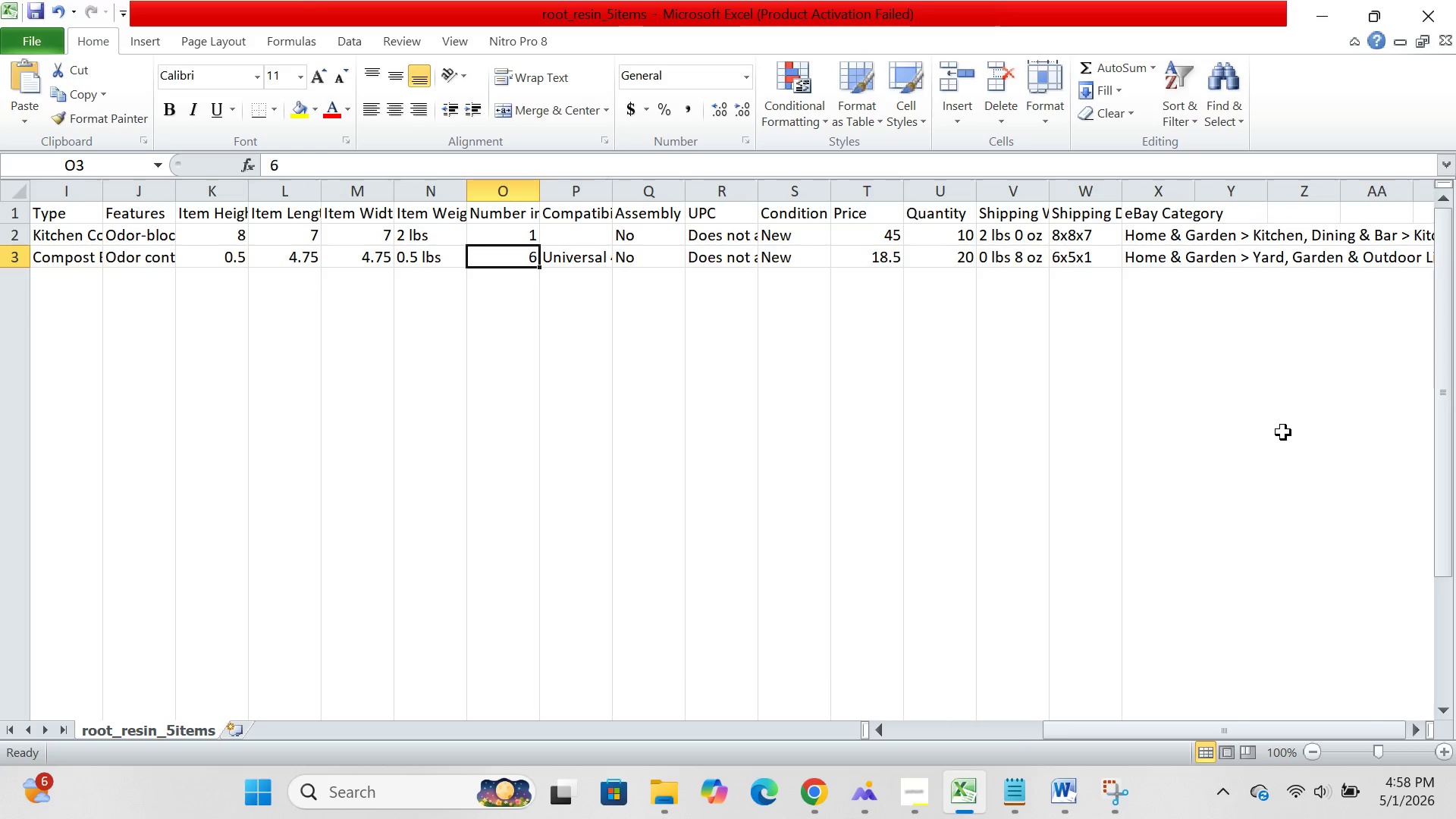 
left_click([1283, 432])
 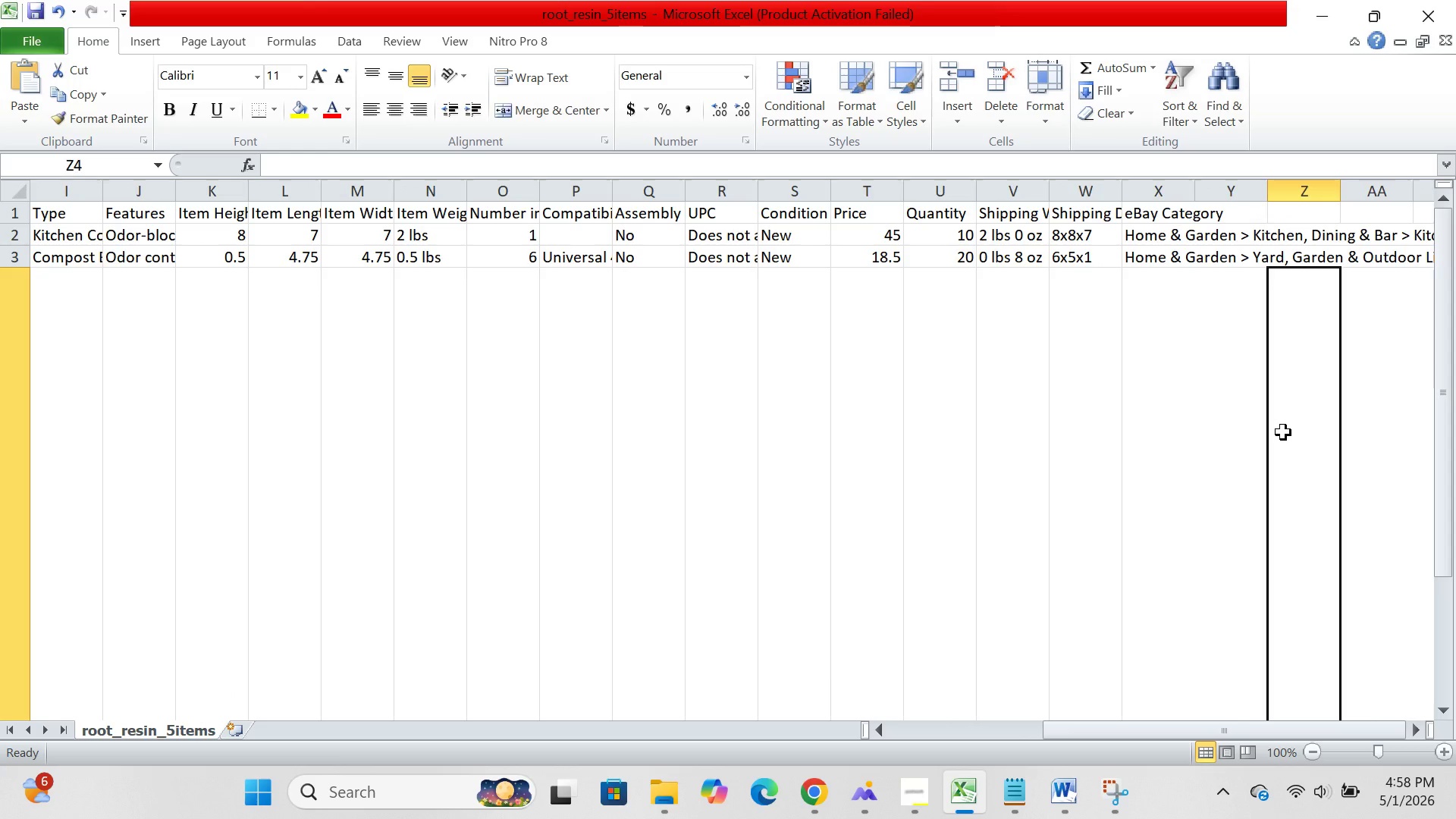 
wait(8.81)
 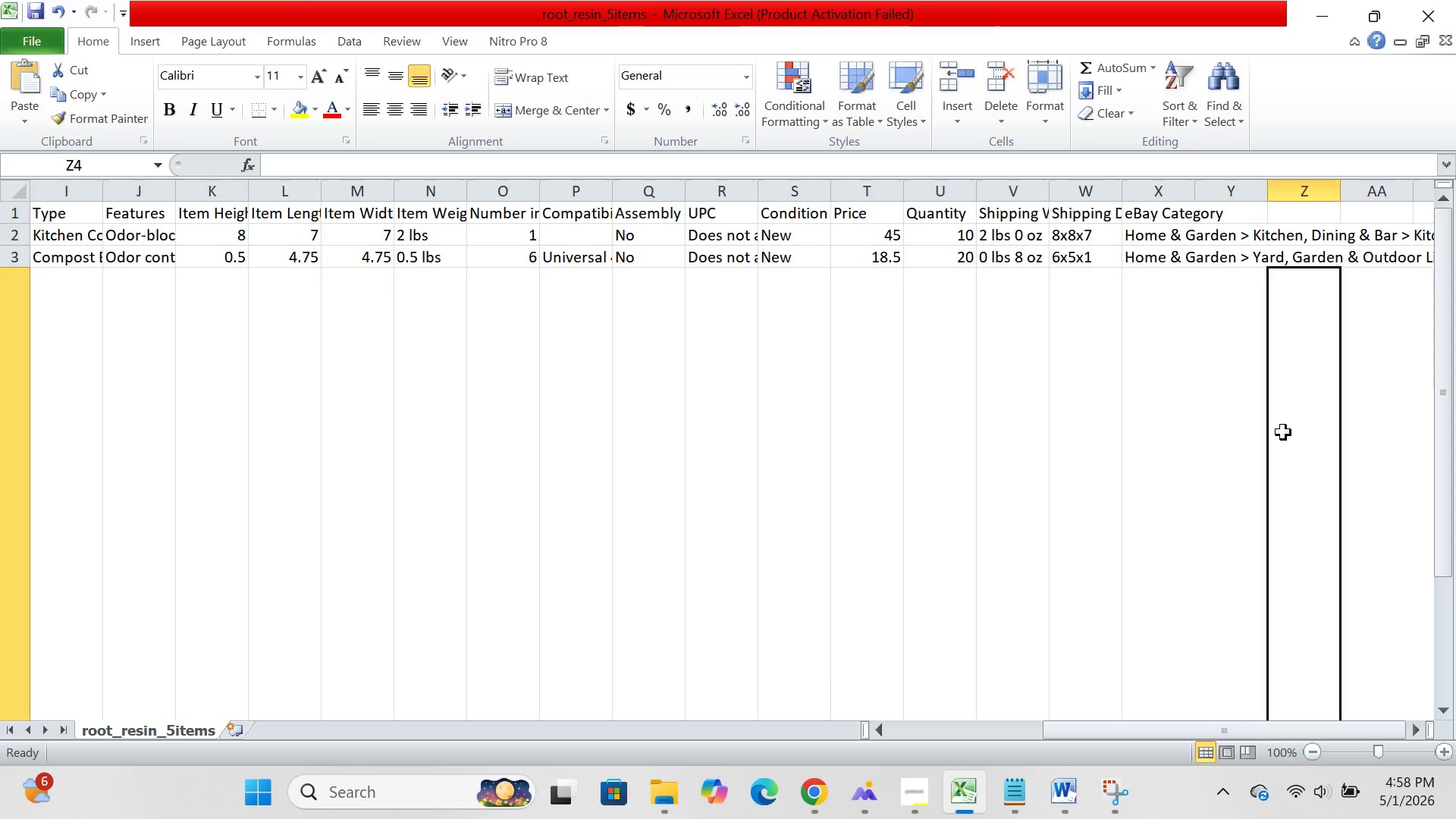 
left_click([1290, 260])
 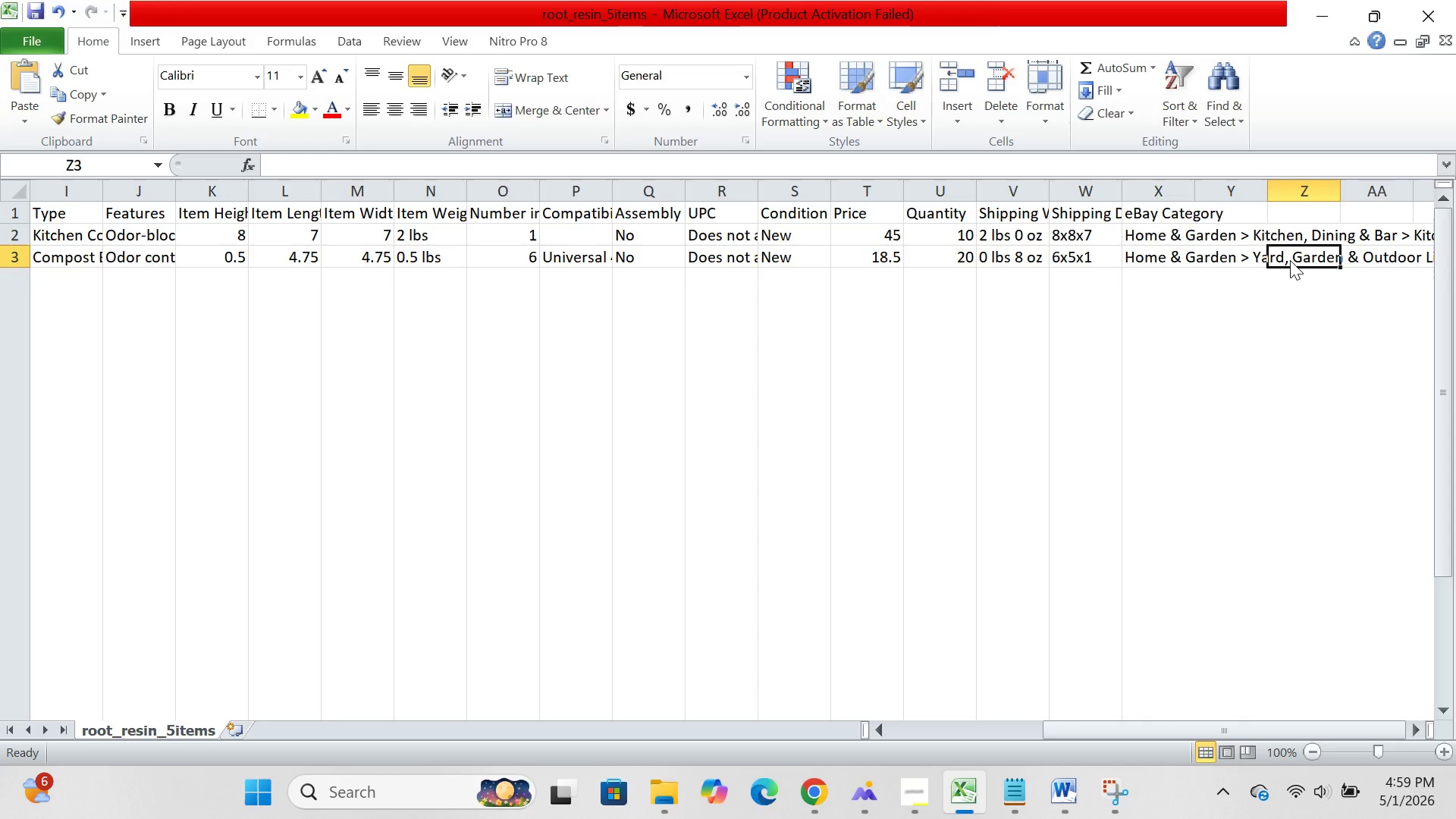 
wait(11.89)
 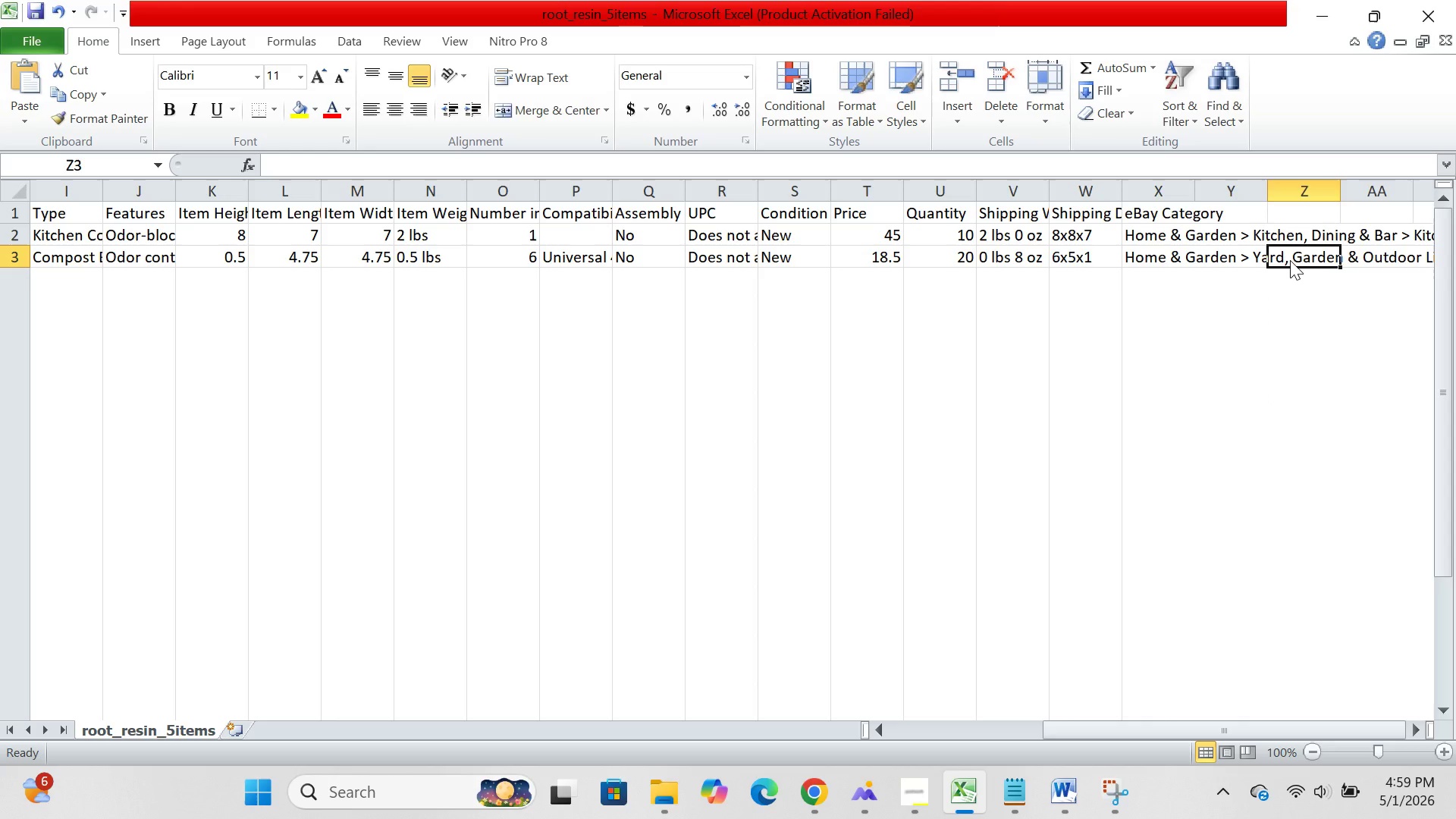 
left_click([1158, 258])
 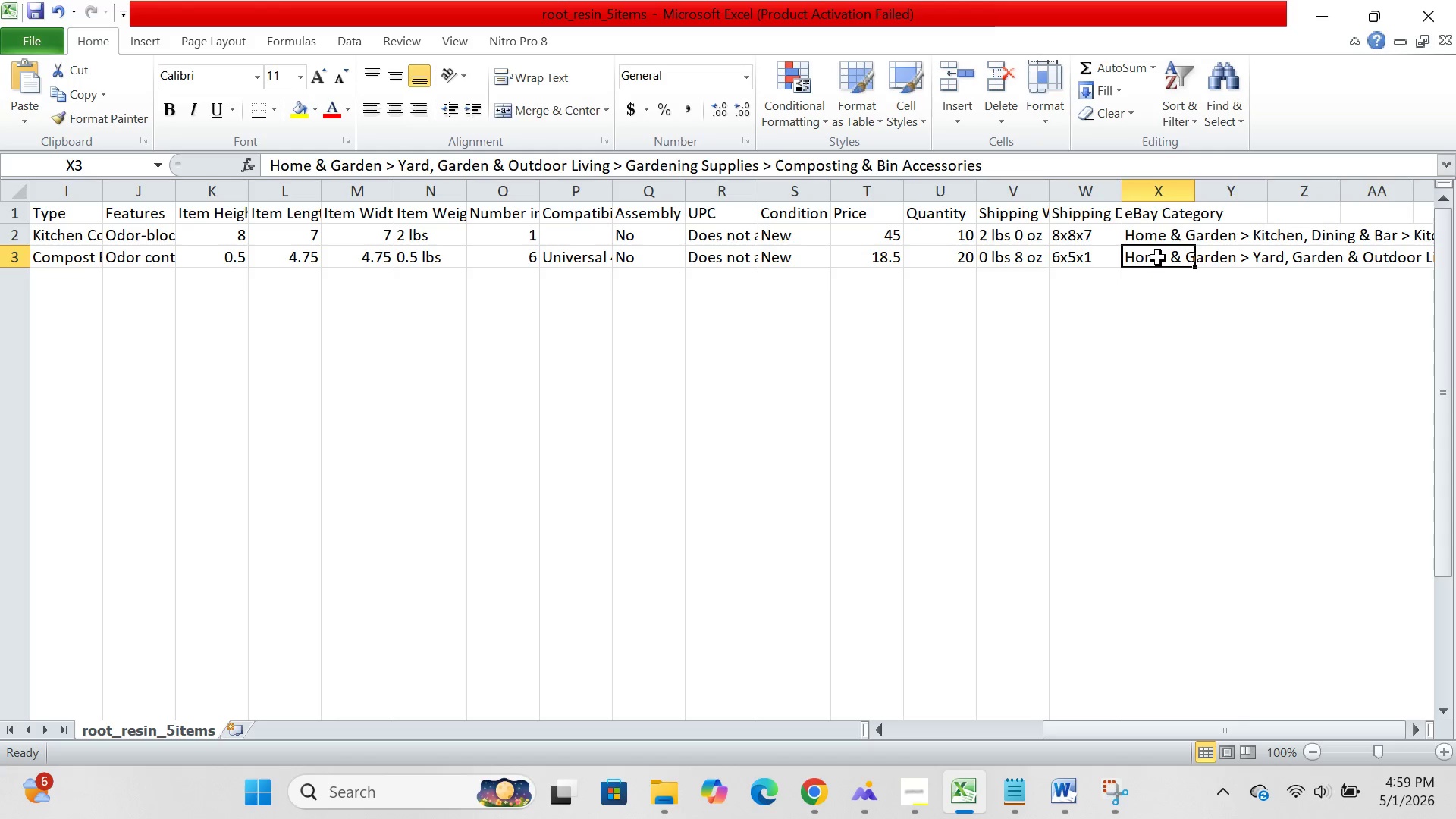 
wait(9.69)
 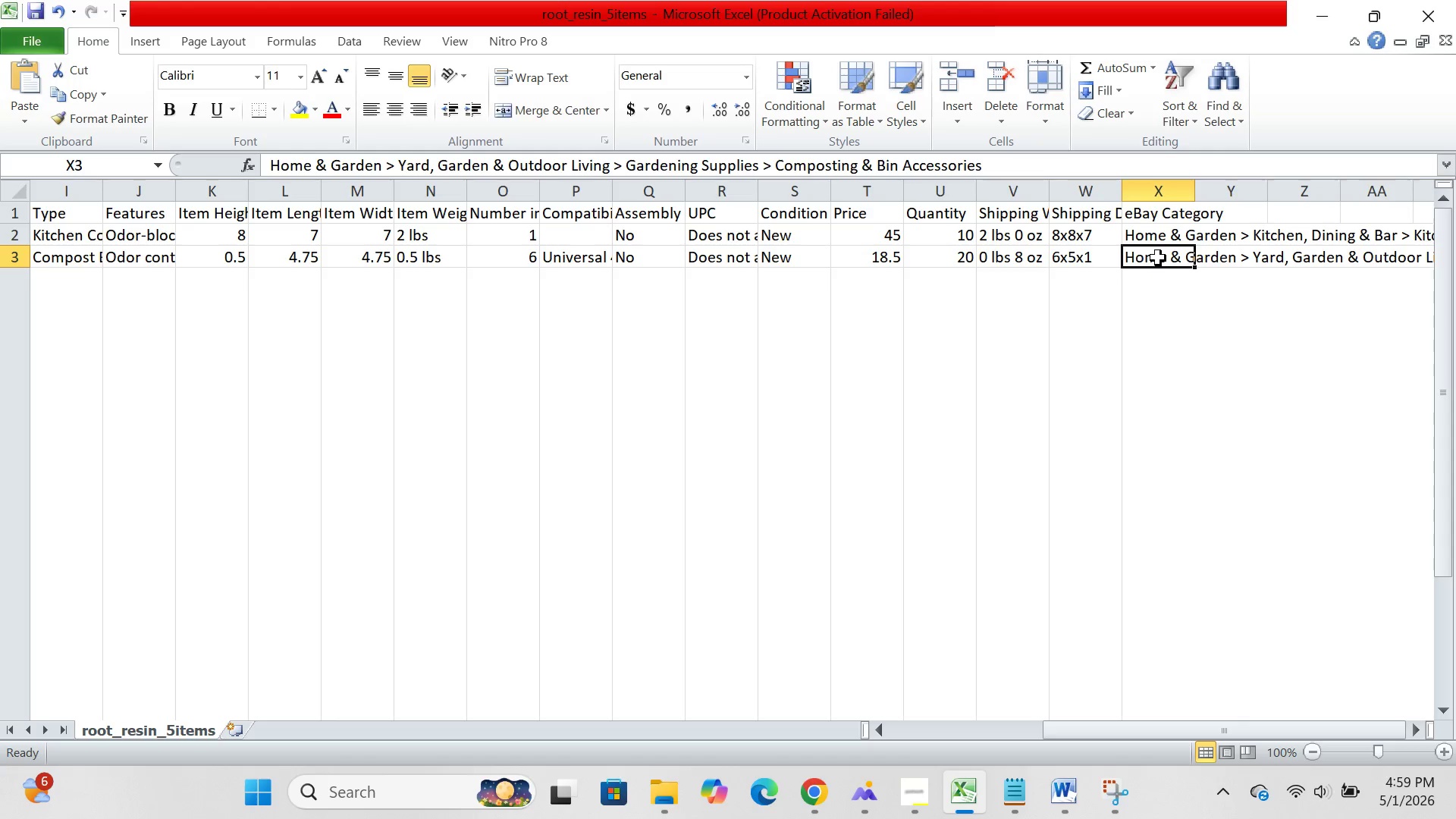 
left_click_drag(start_coordinate=[1158, 258], to_coordinate=[1157, 231])
 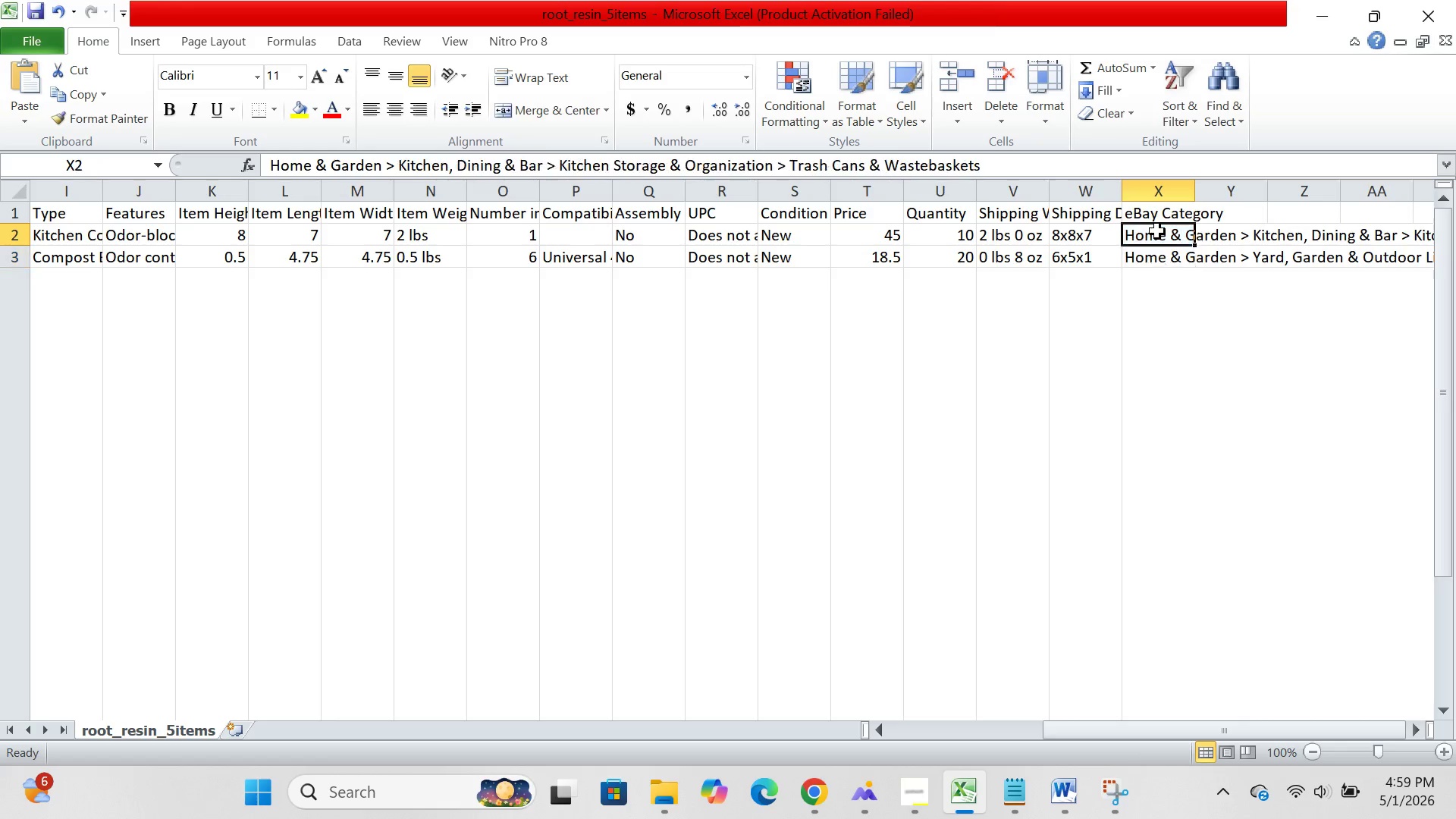 
left_click([1157, 231])
 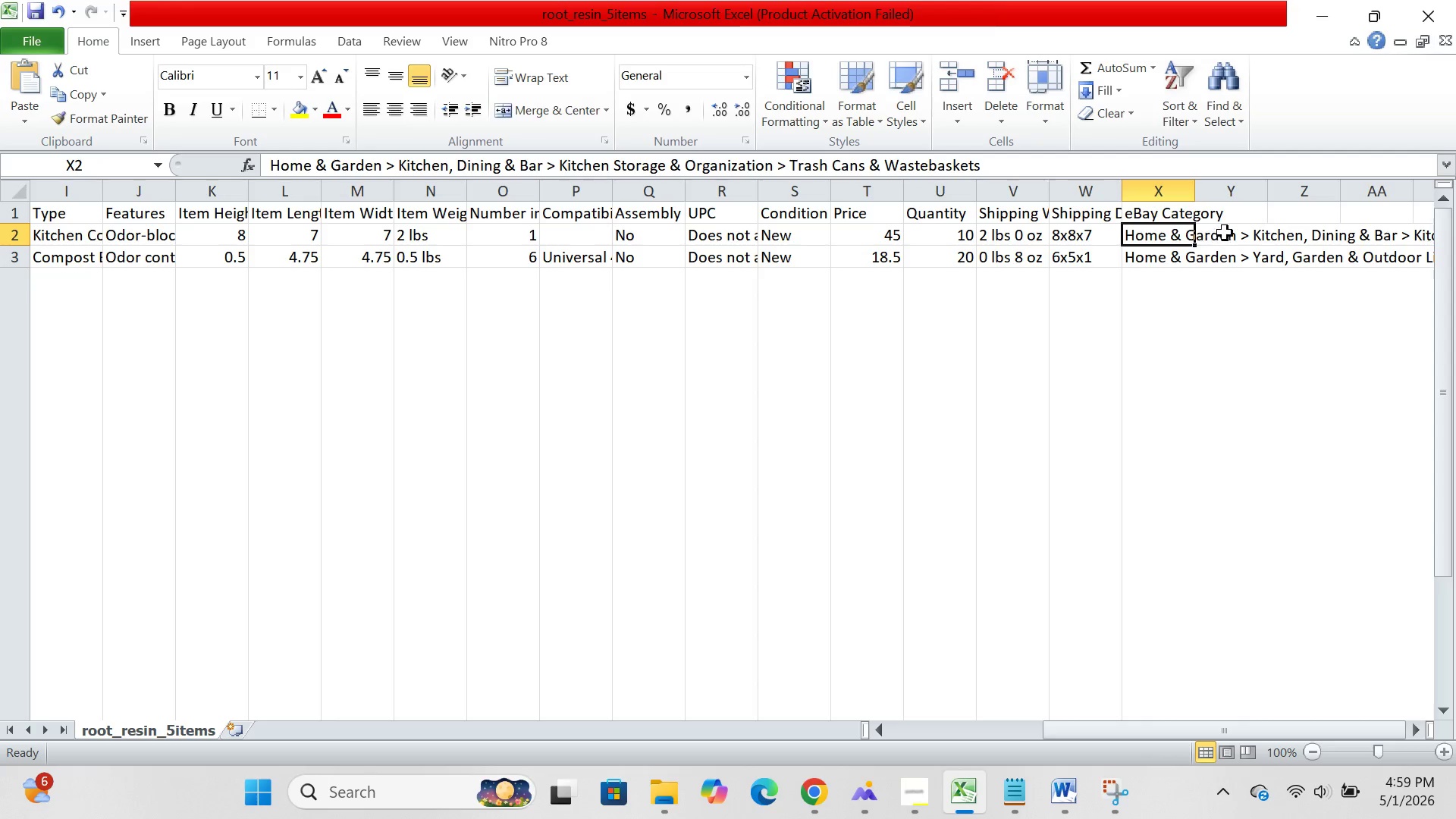 
left_click([1227, 232])
 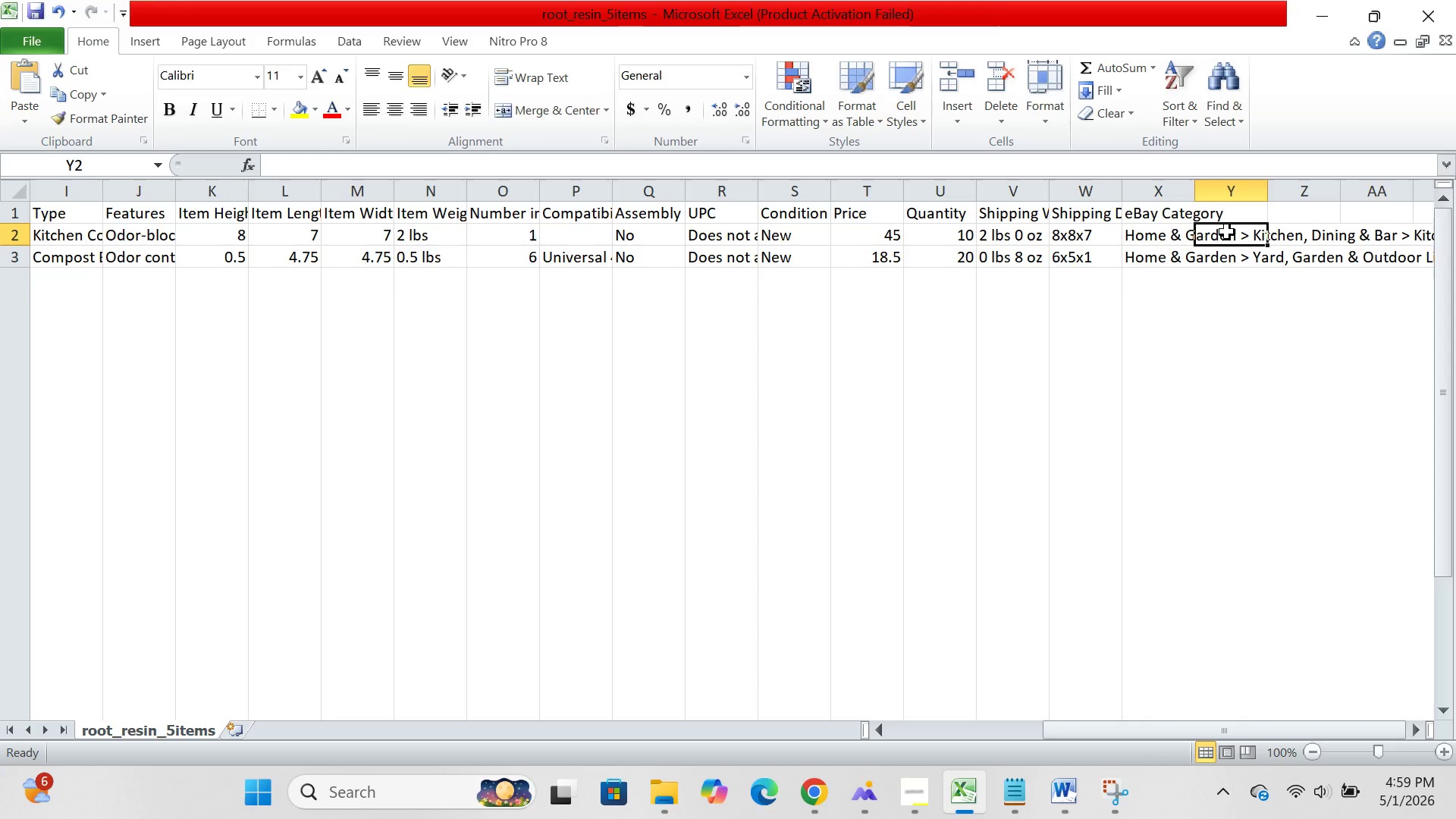 
wait(11.0)
 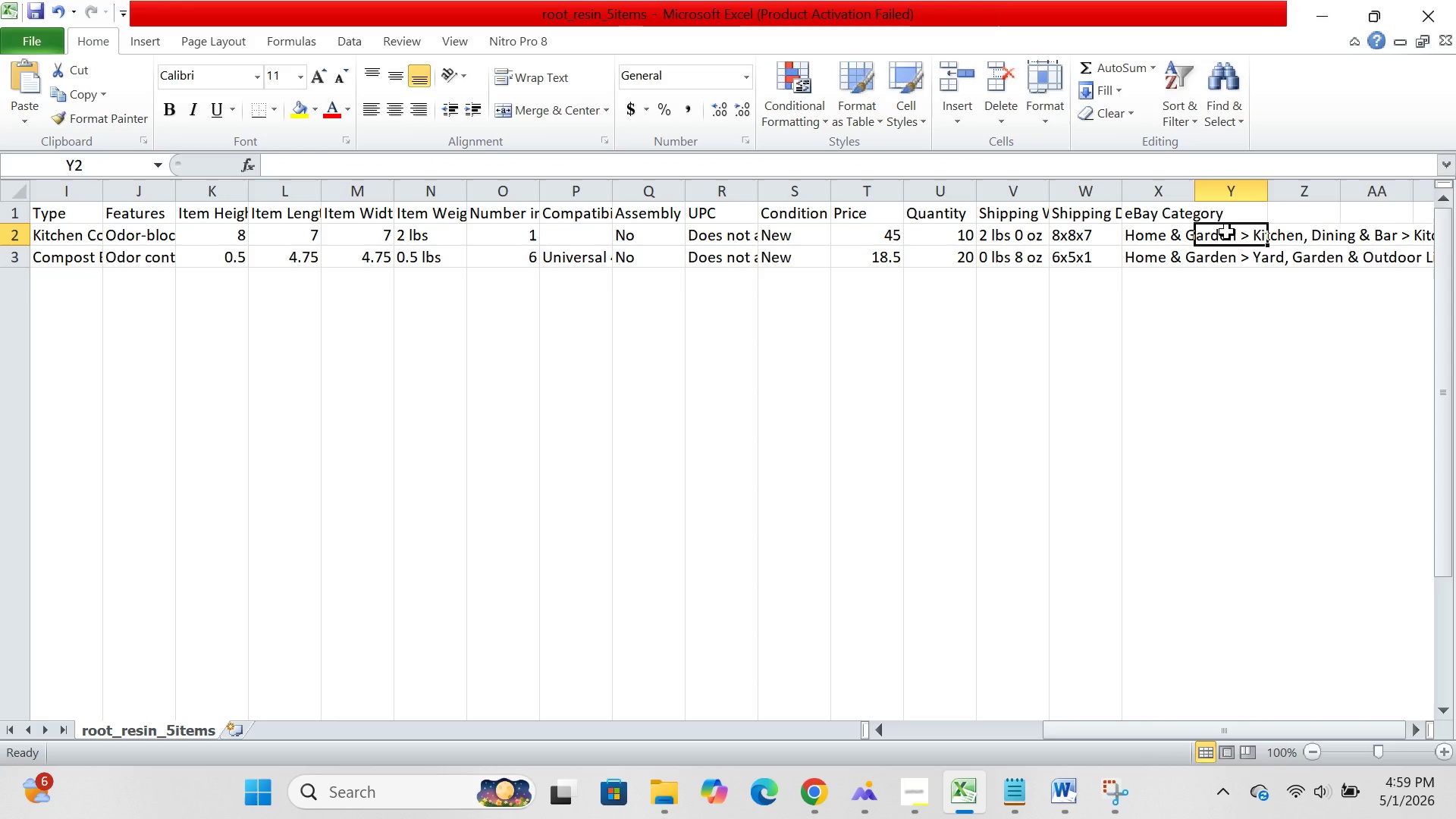 
left_click([1075, 239])
 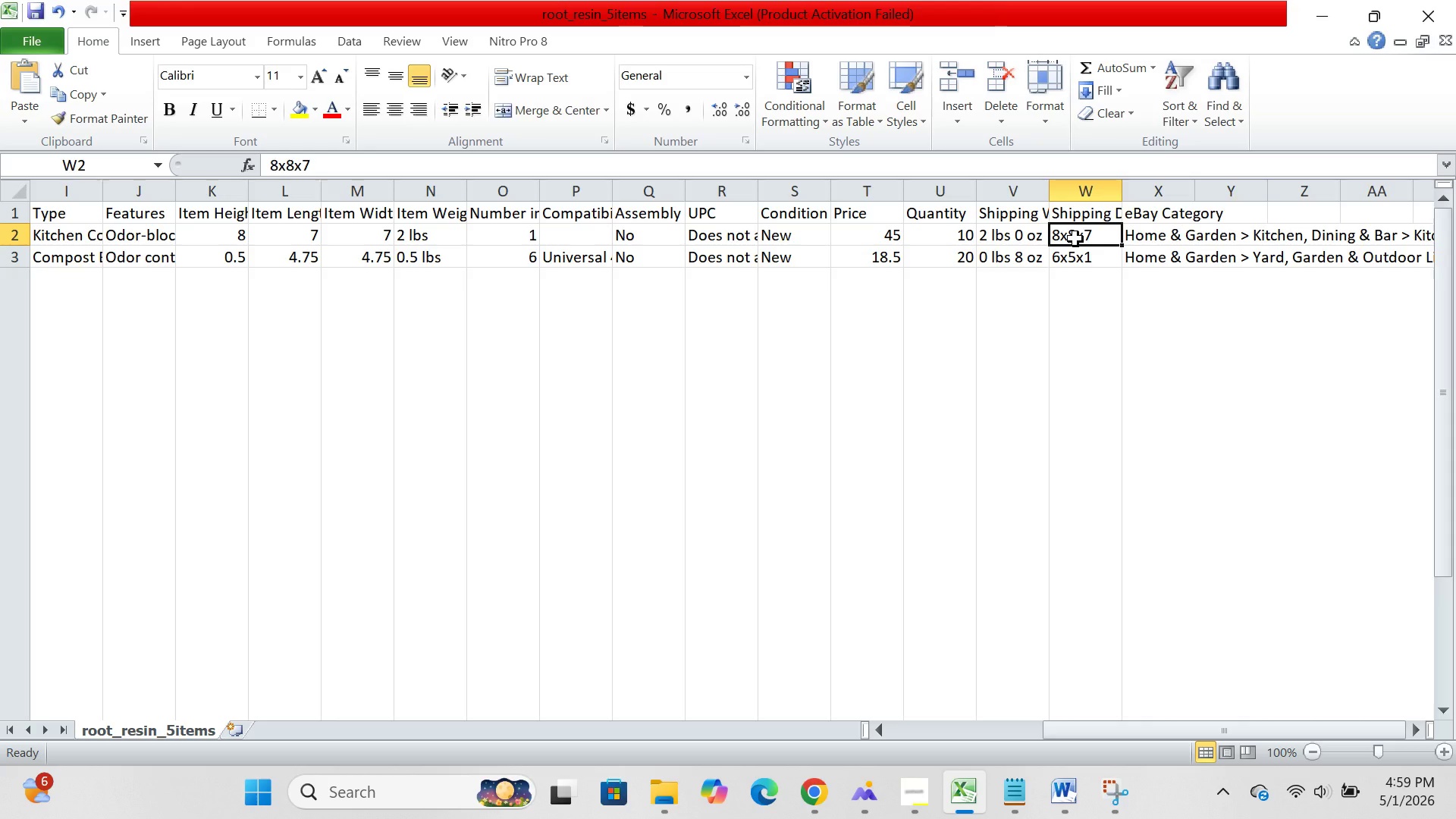 
wait(25.48)
 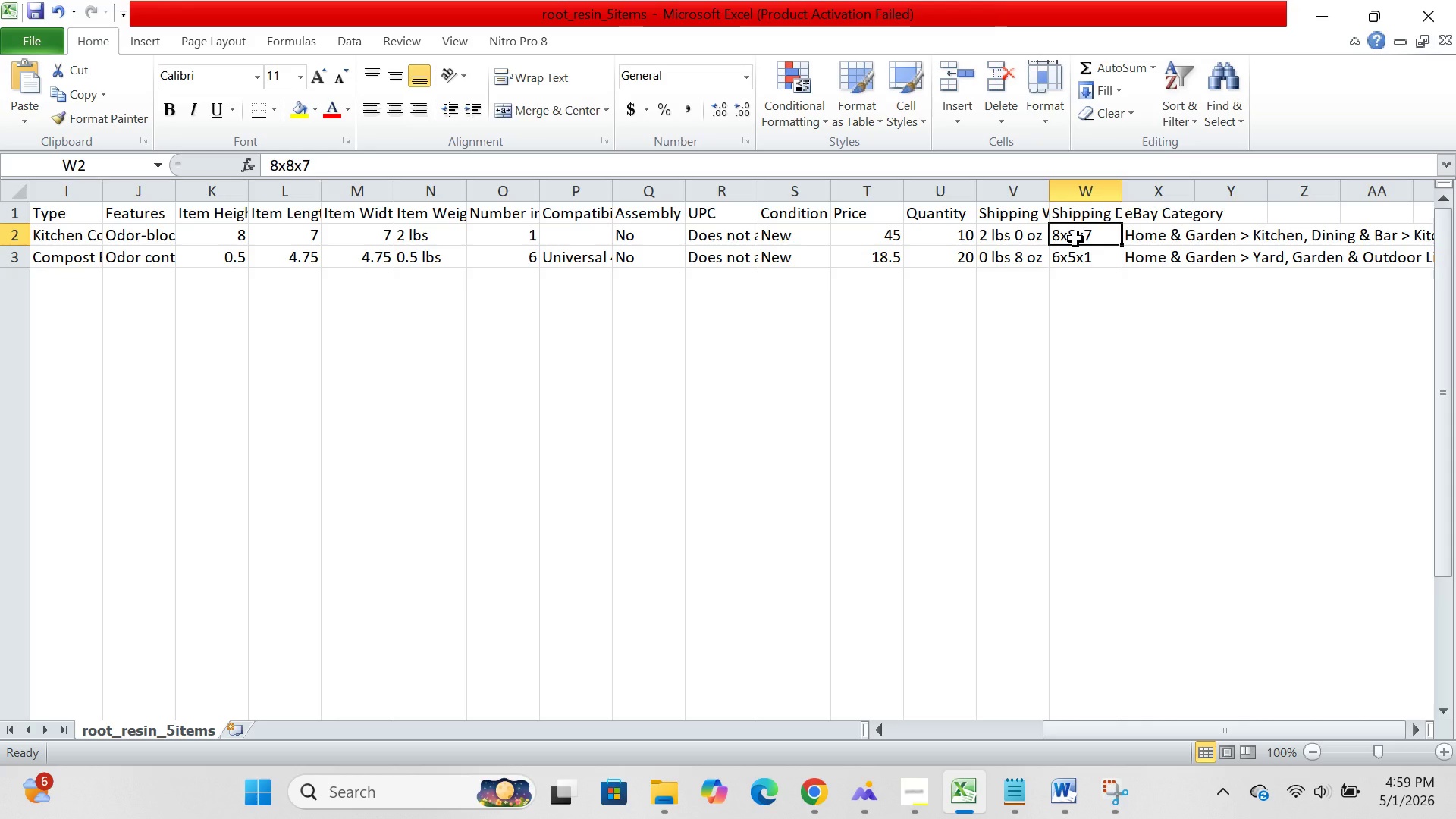 
left_click([852, 234])
 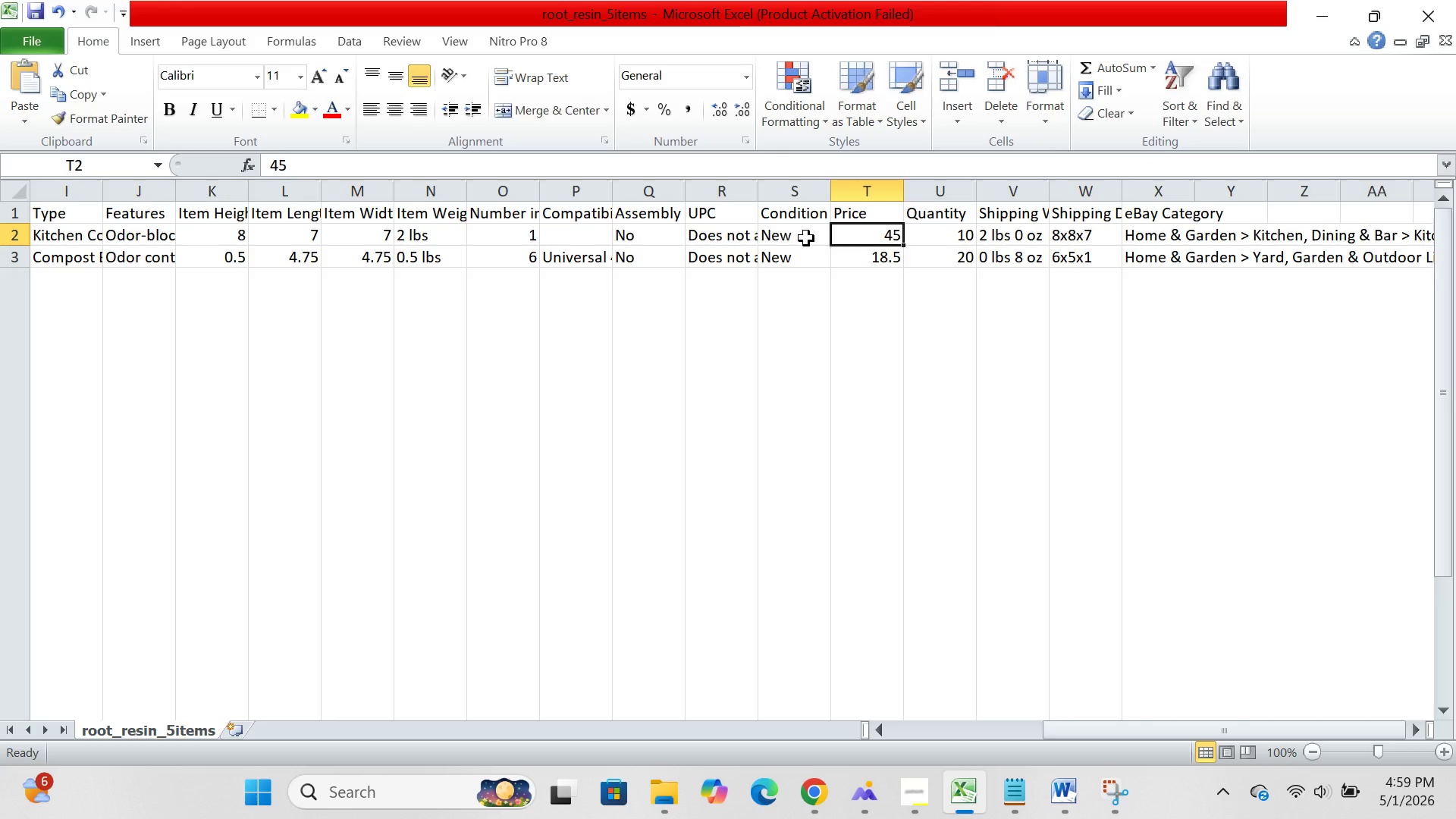 
left_click([806, 238])
 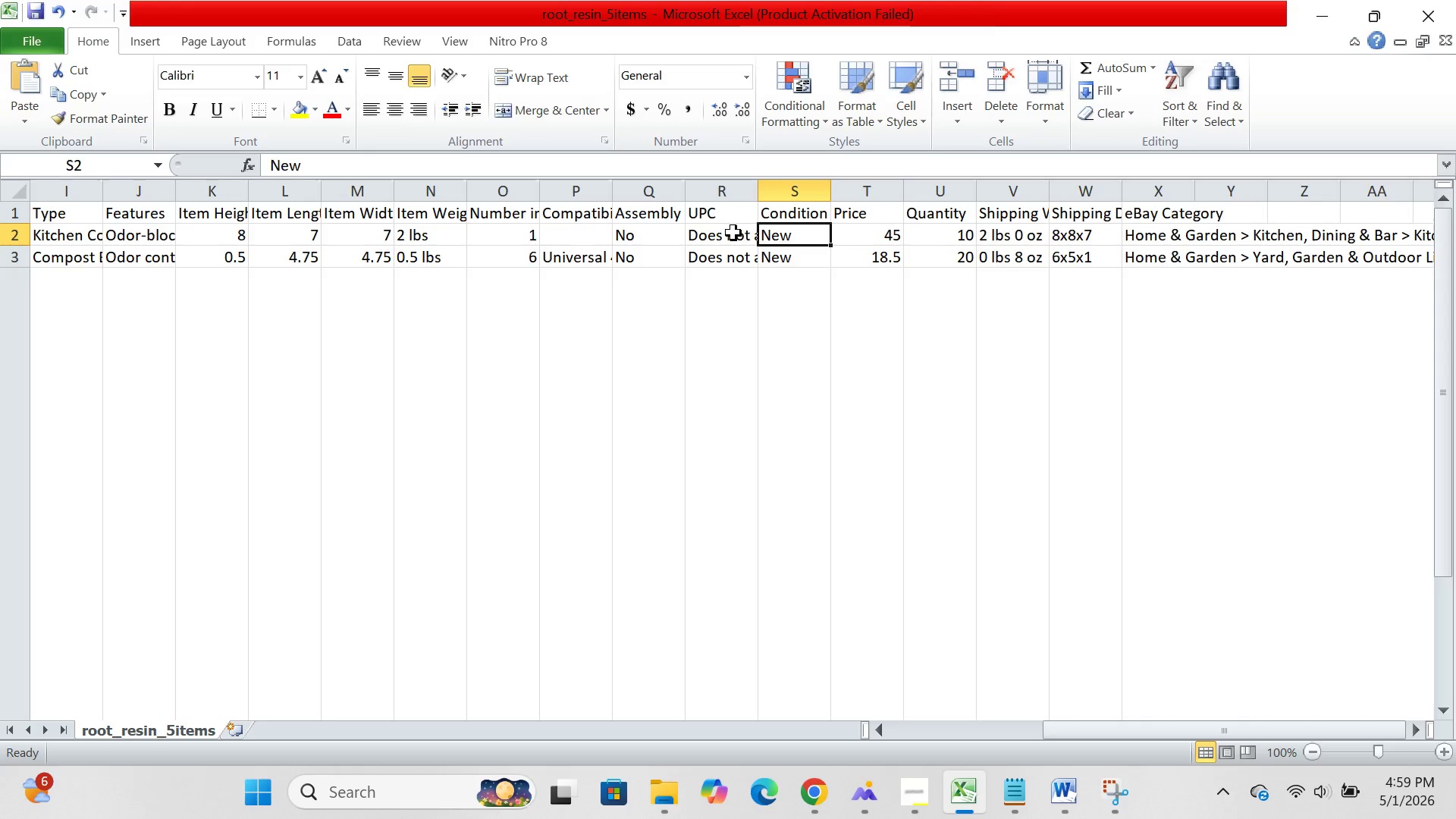 
left_click([733, 233])
 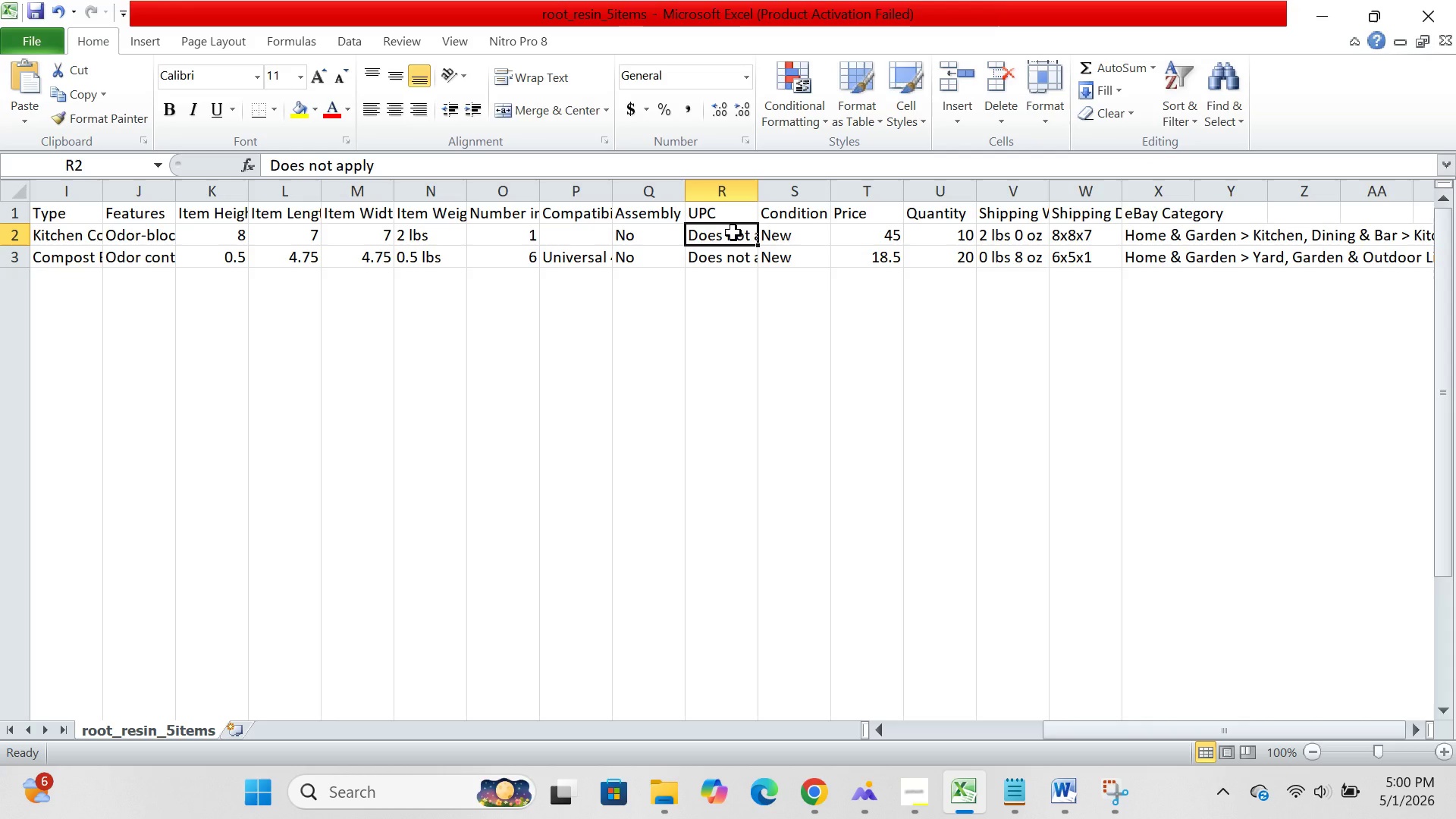 
wait(8.69)
 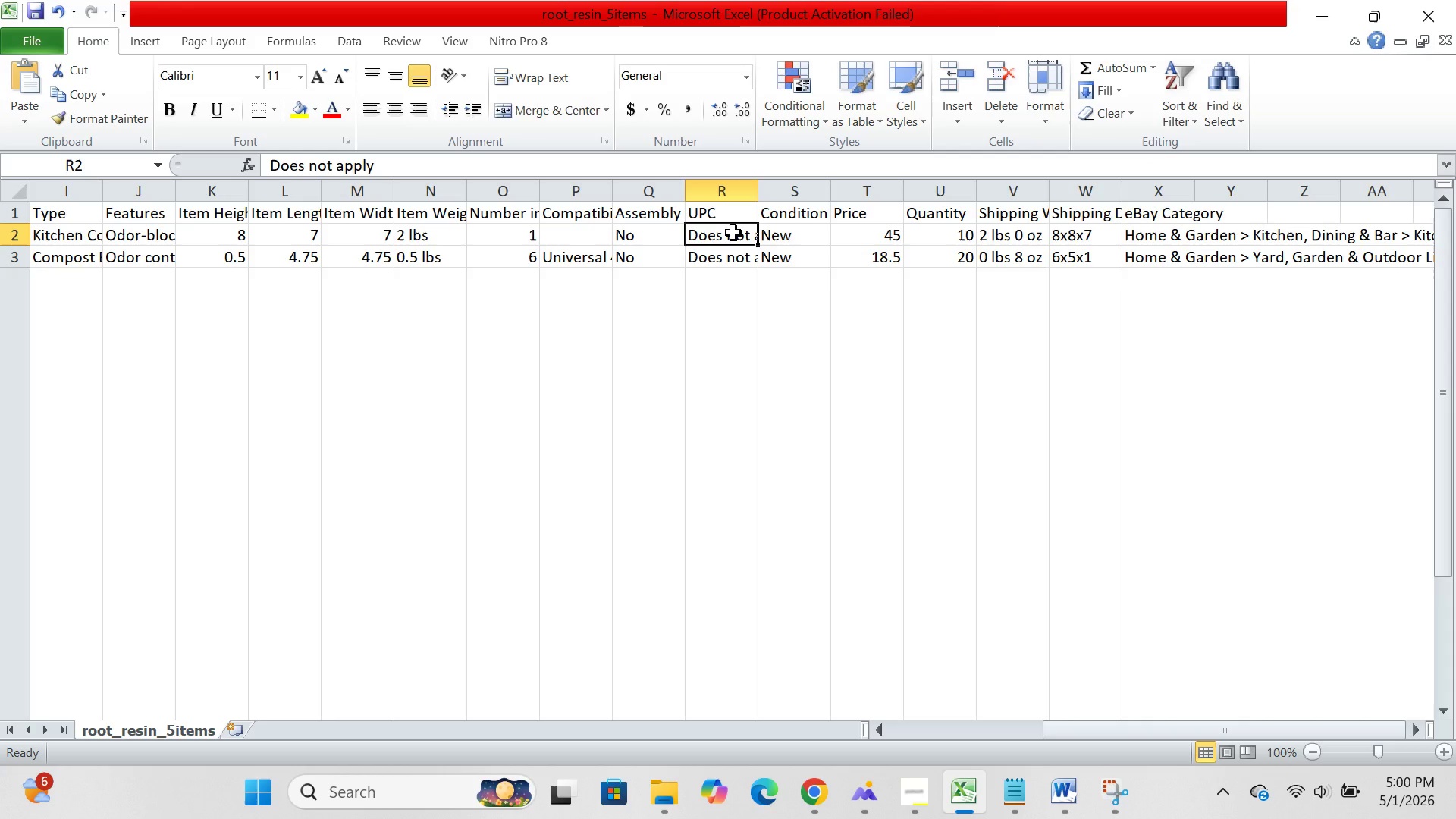 
left_click([648, 228])
 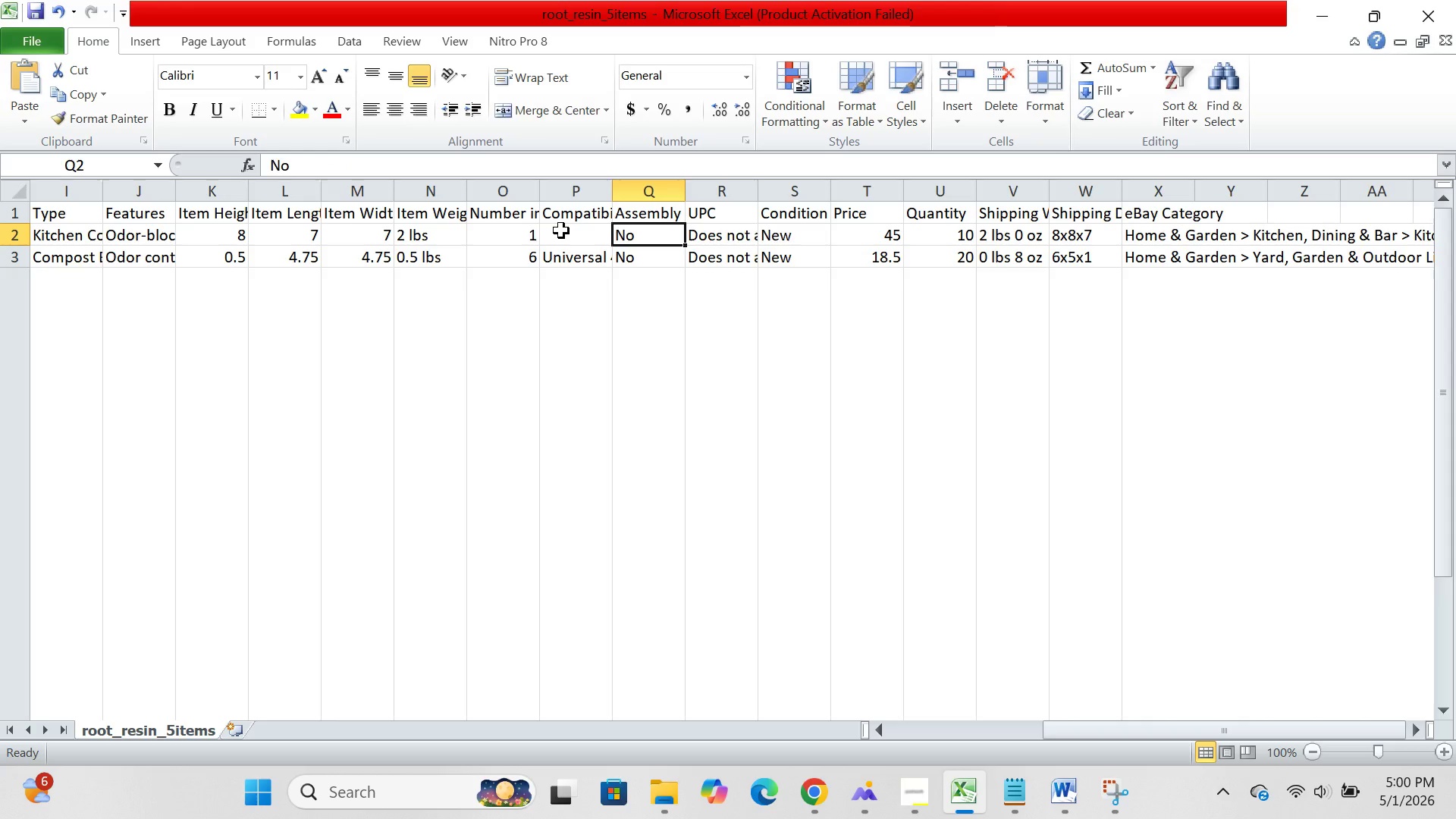 
left_click([561, 231])
 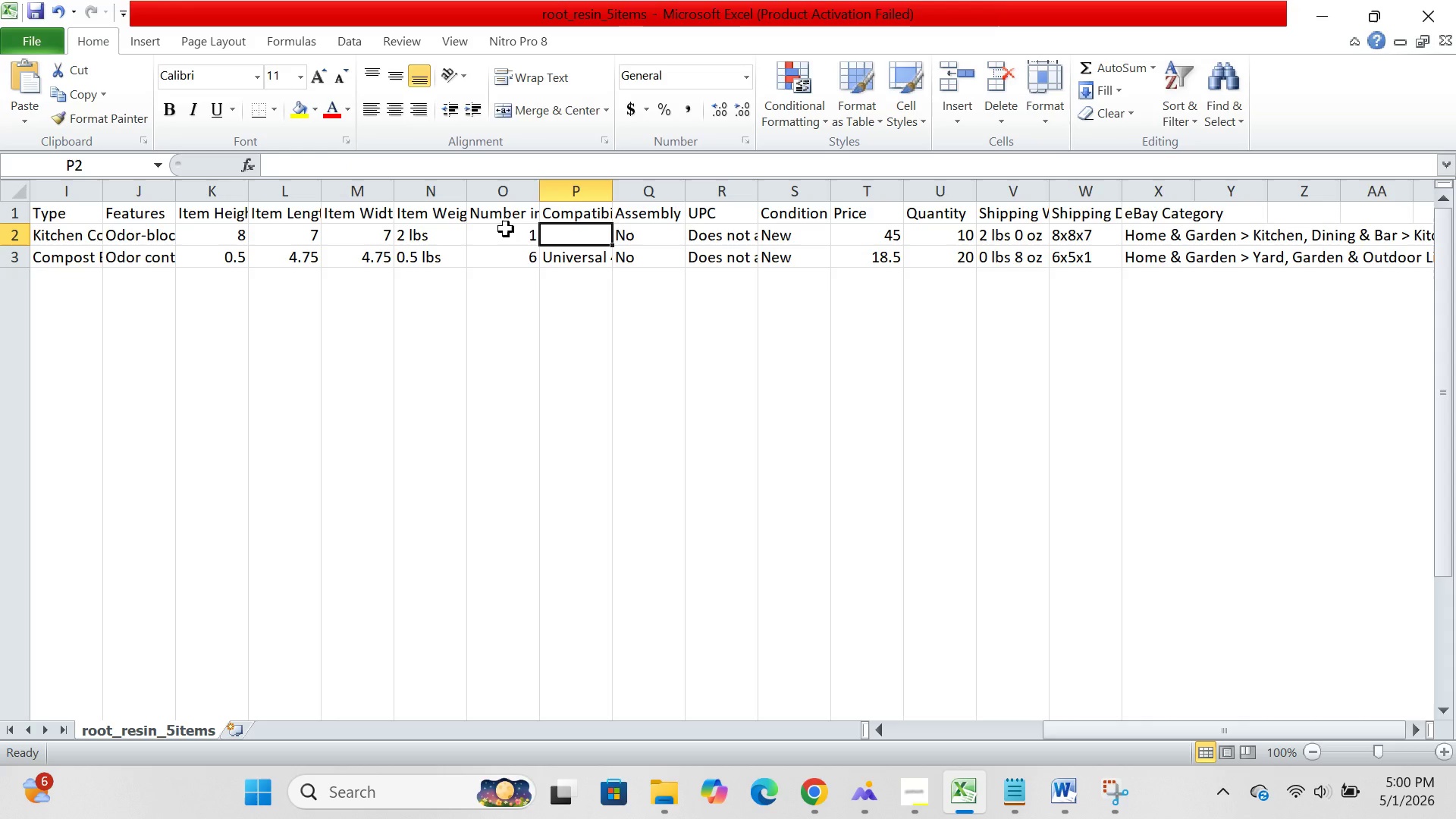 
left_click([506, 229])
 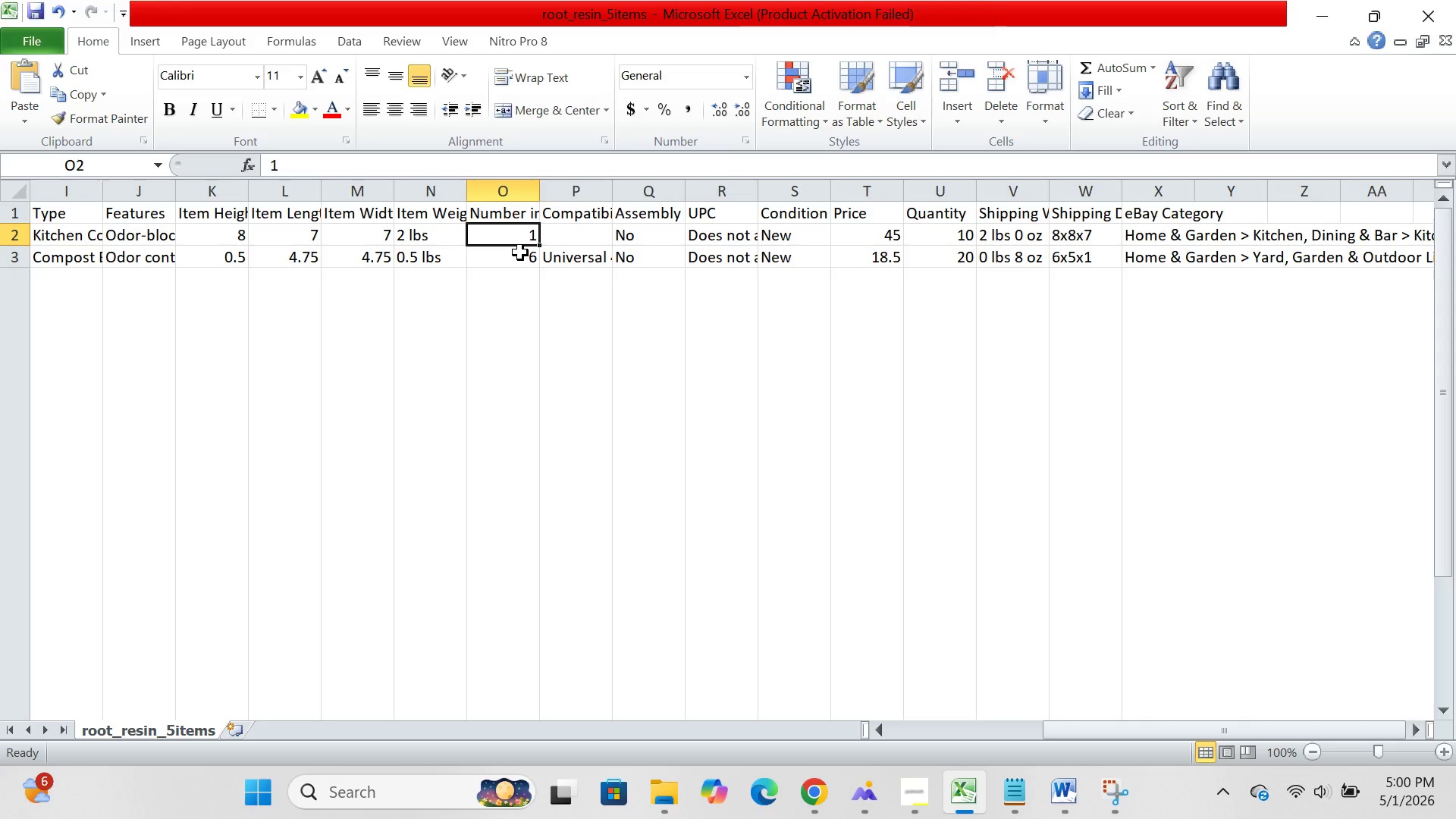 
left_click([520, 253])
 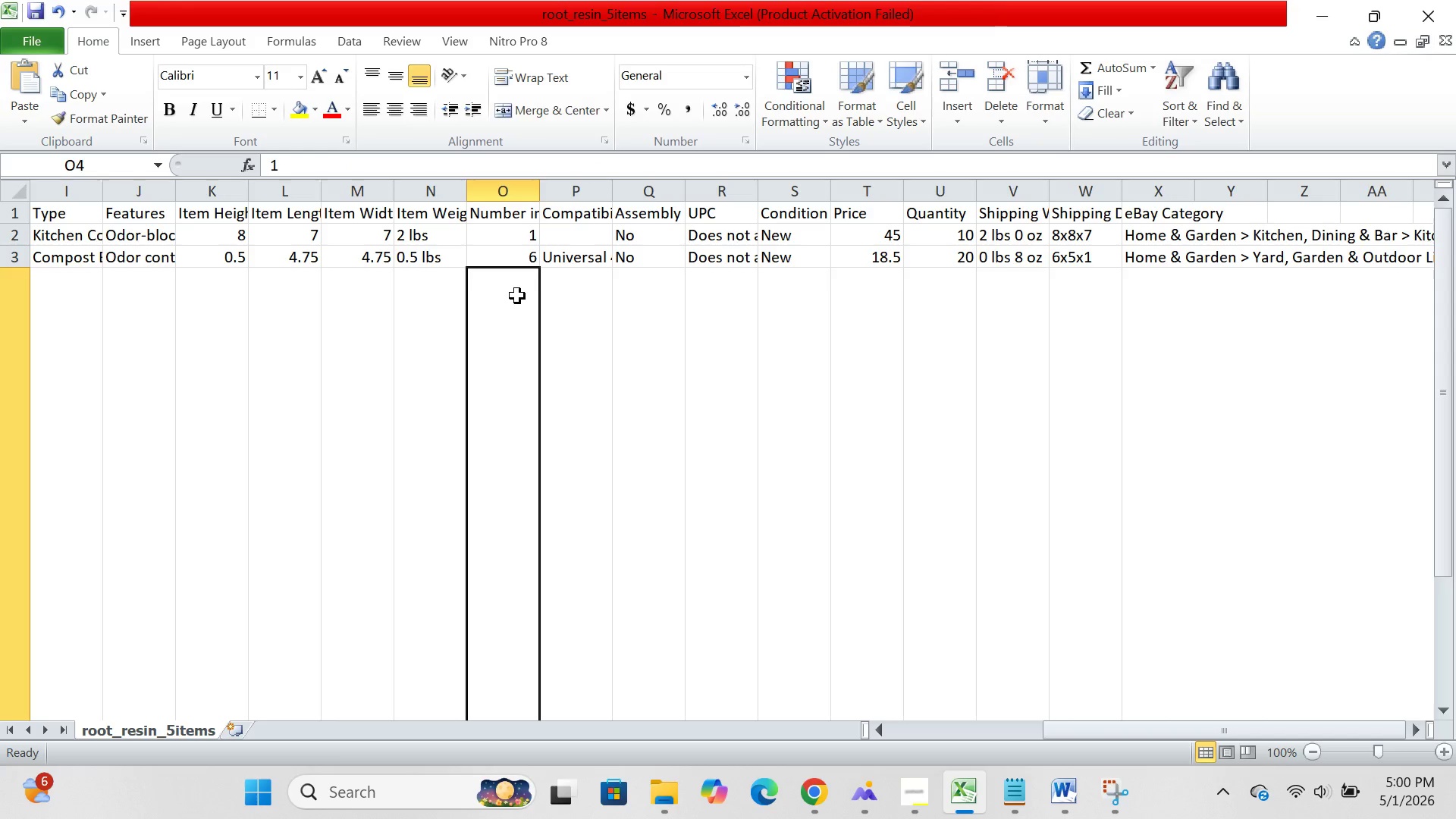 
left_click([517, 296])
 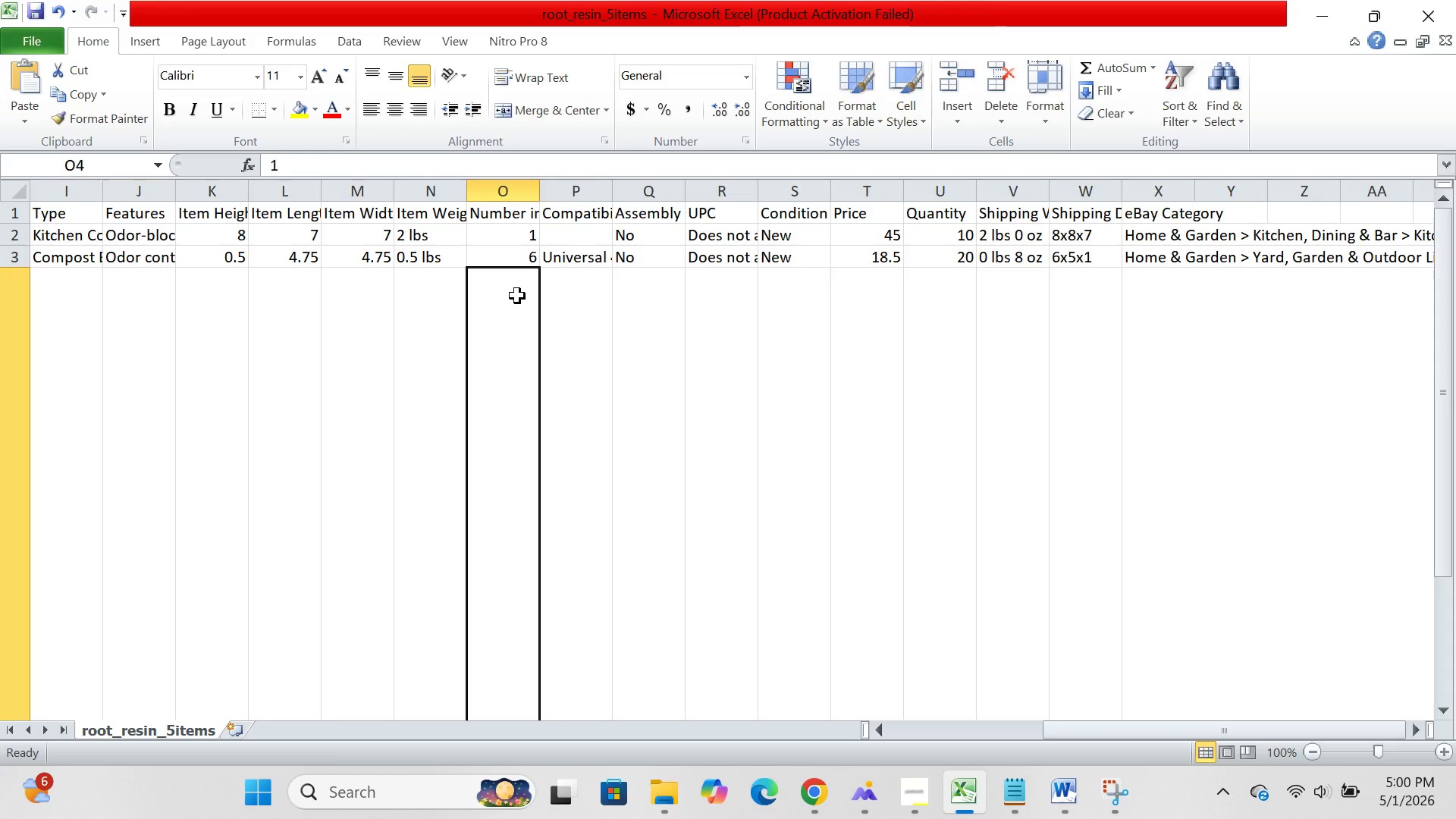 
wait(20.58)
 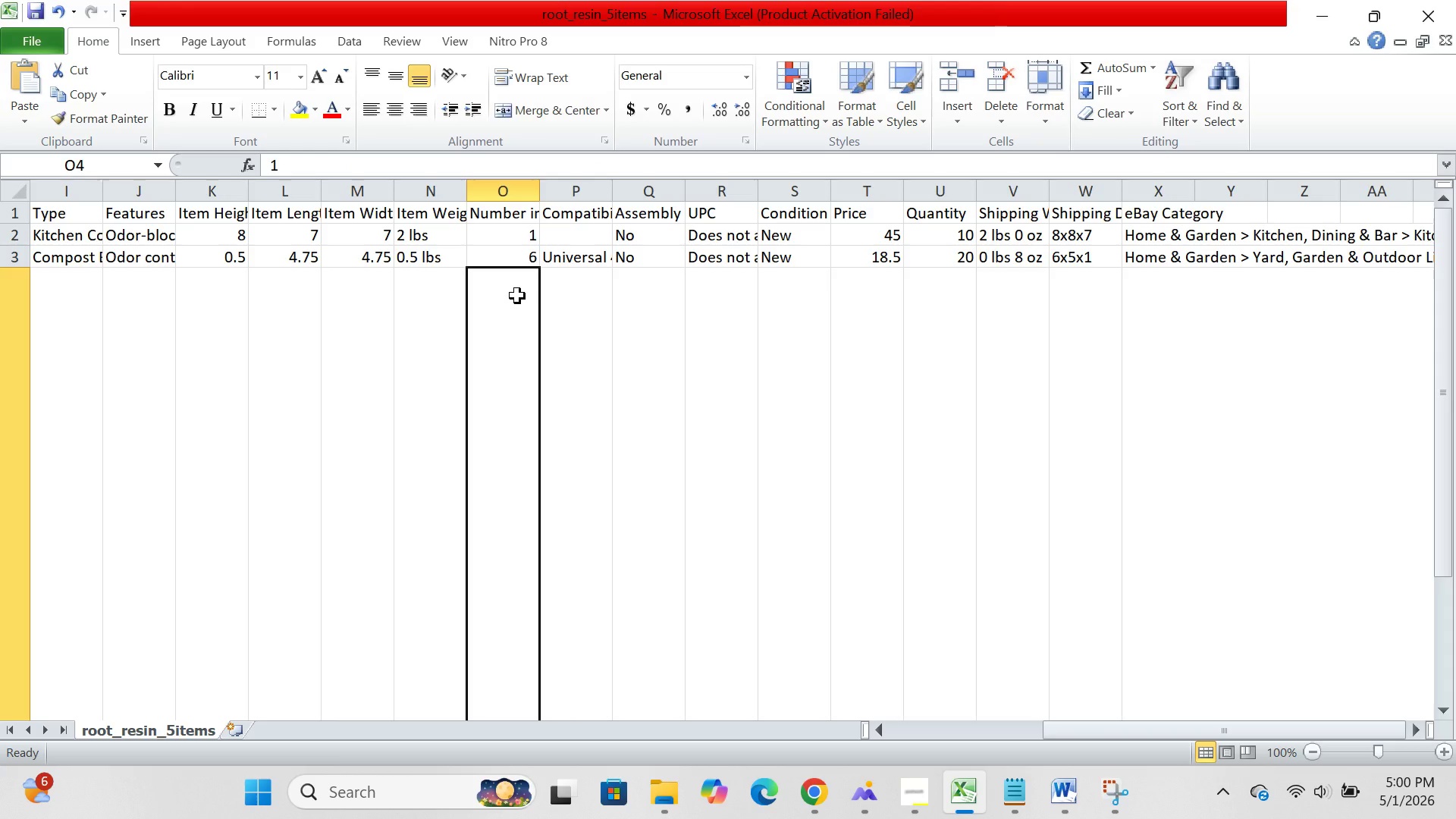 
left_click([615, 315])
 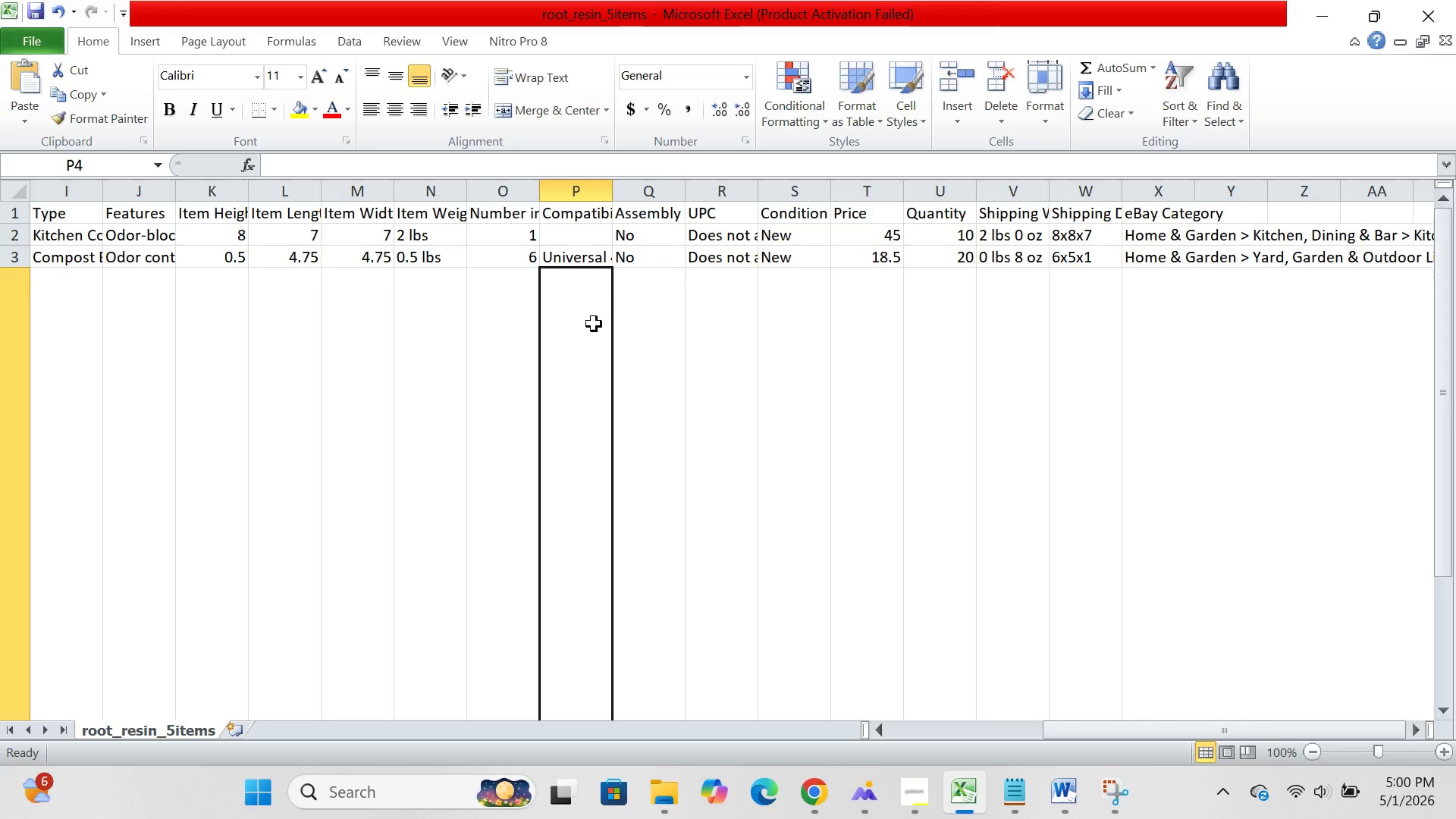 
left_click([594, 324])
 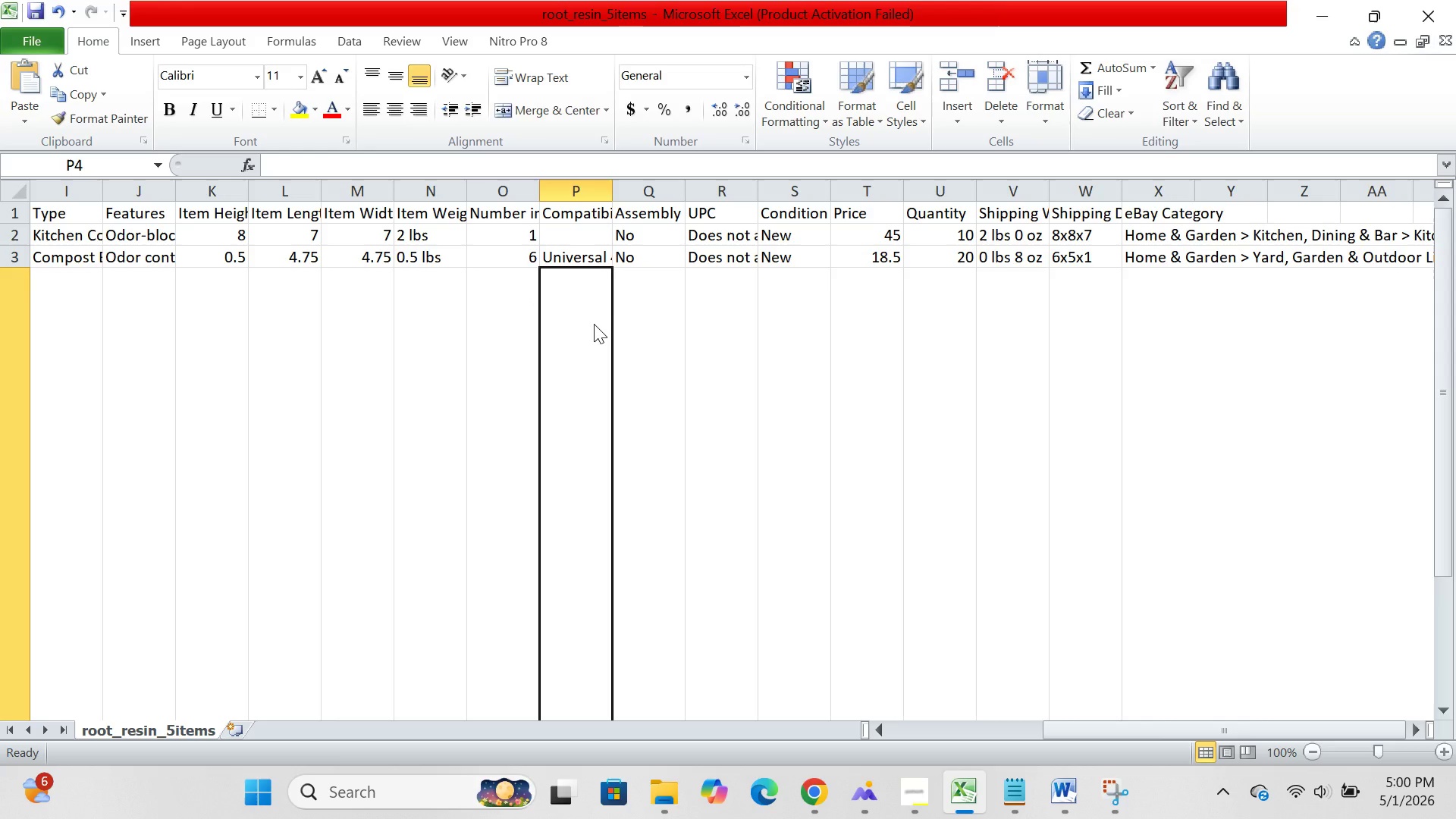 
wait(18.19)
 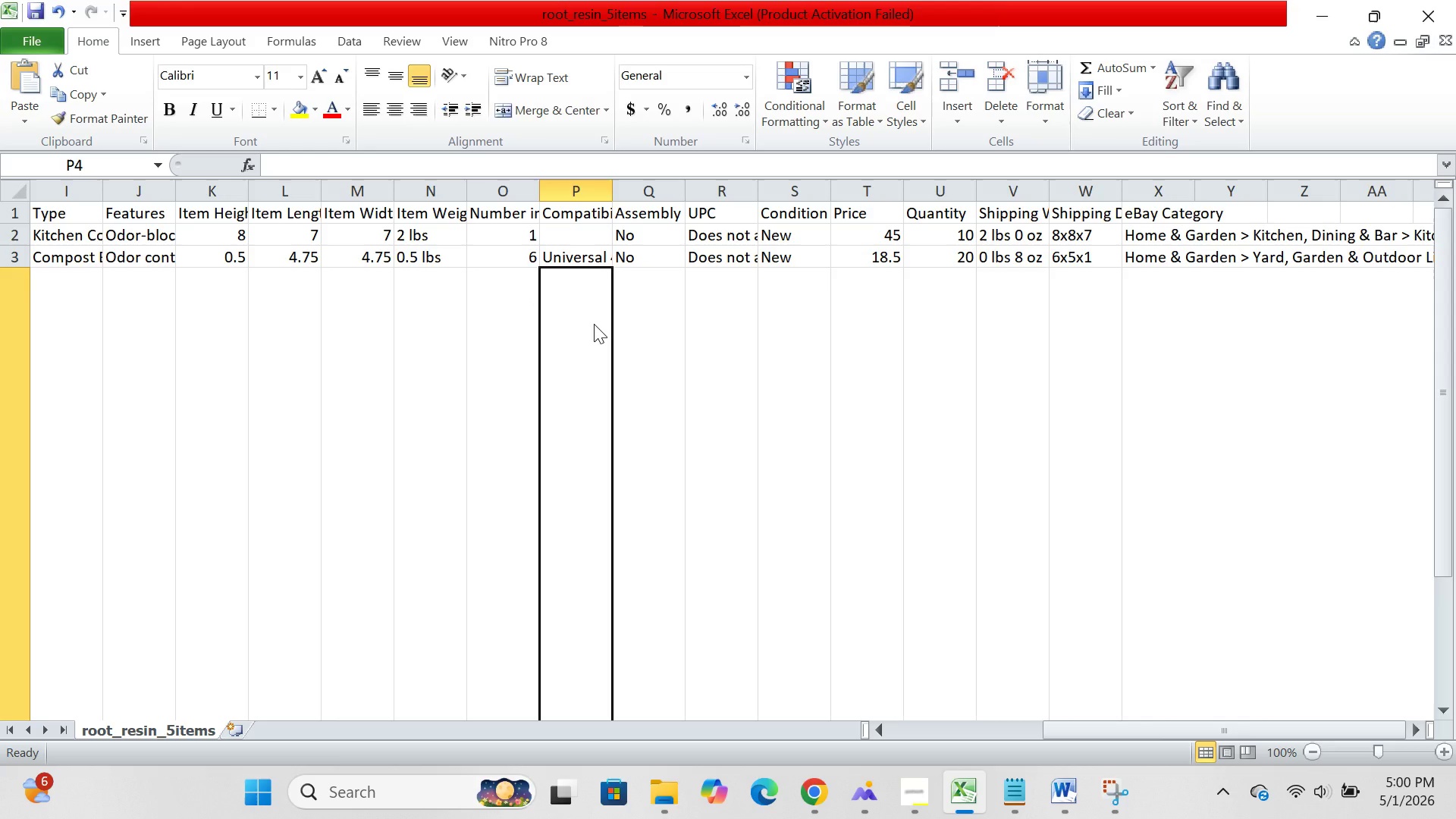 
left_click([598, 257])
 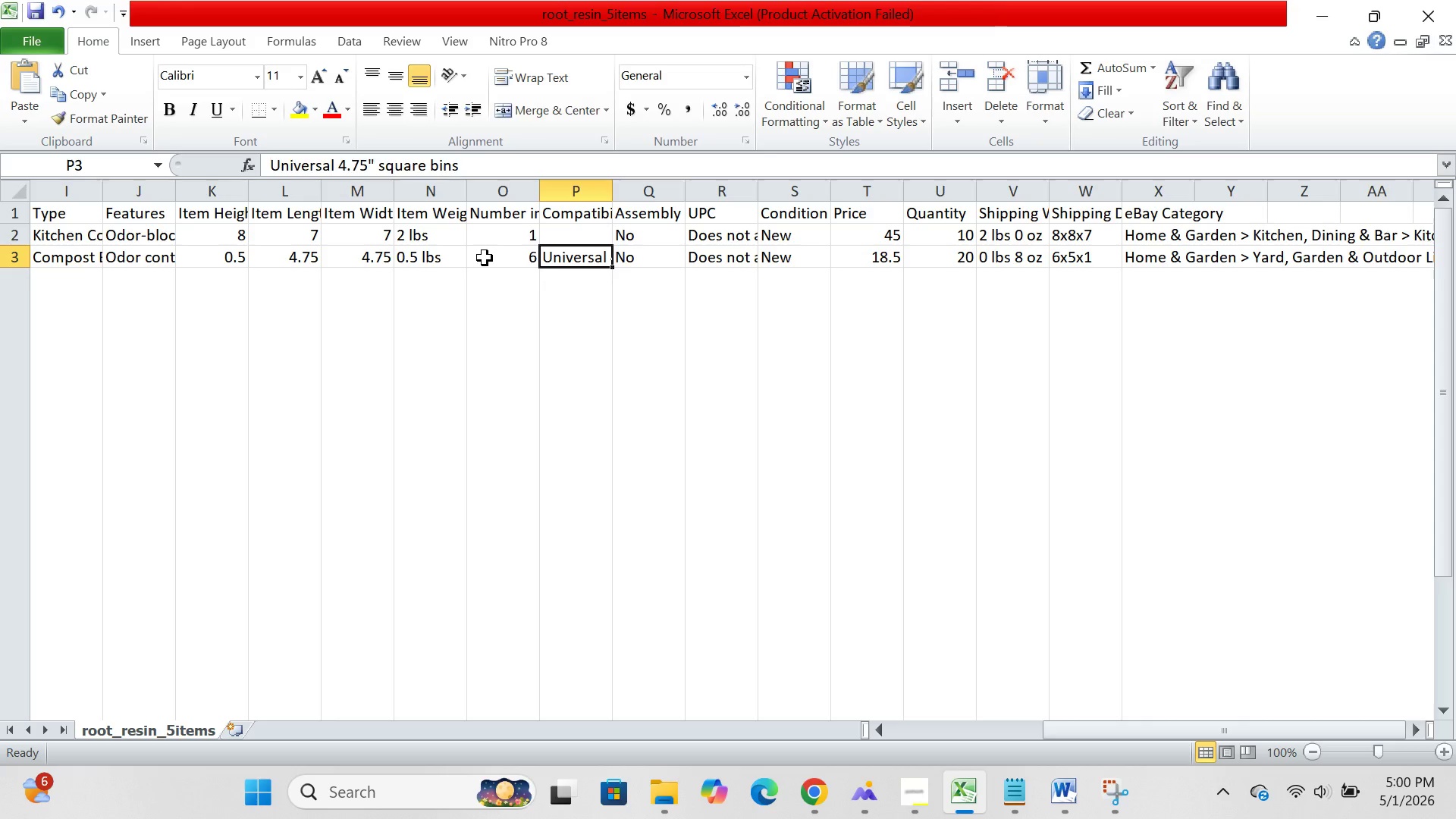 
left_click([485, 258])
 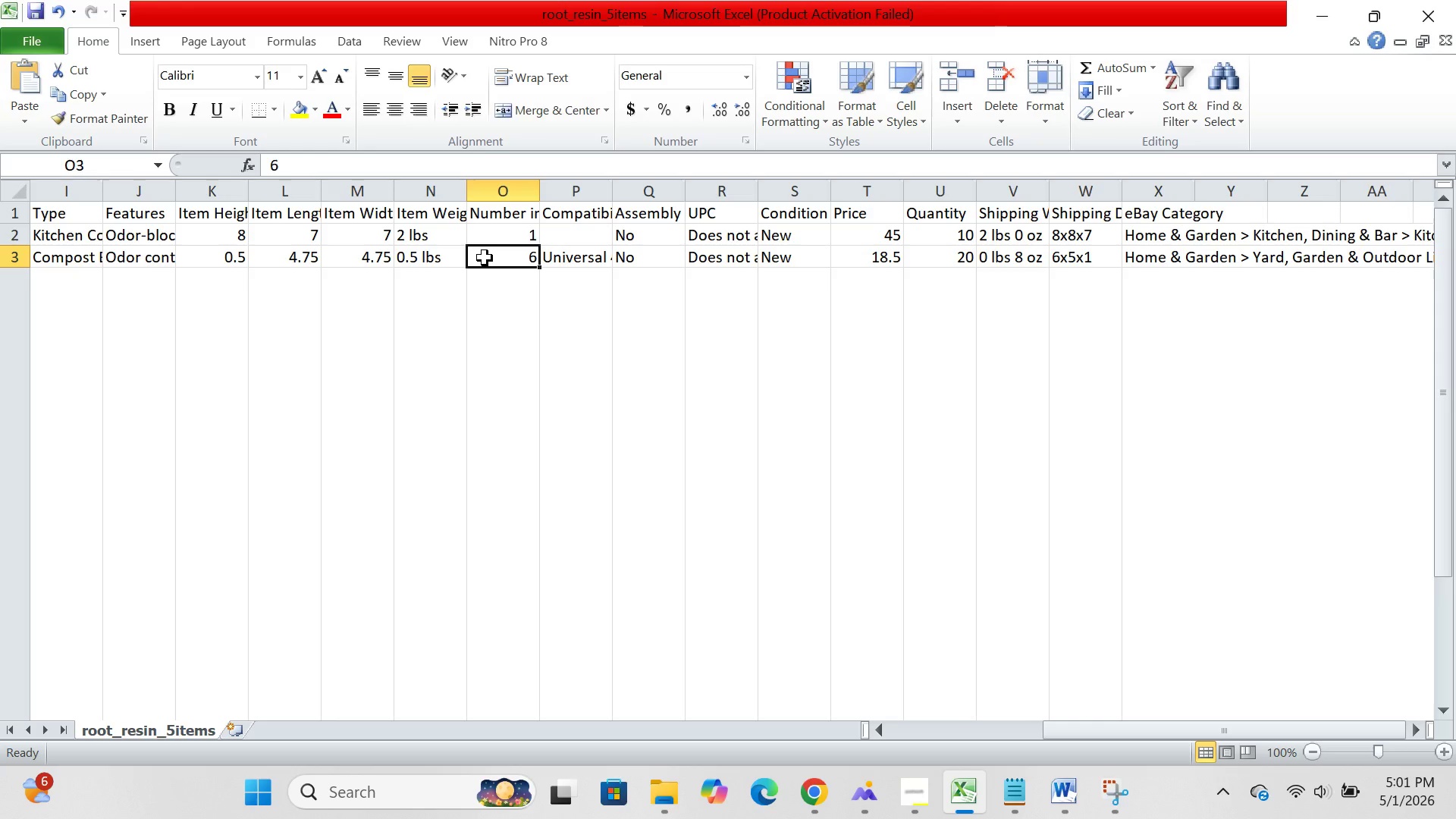 
wait(22.5)
 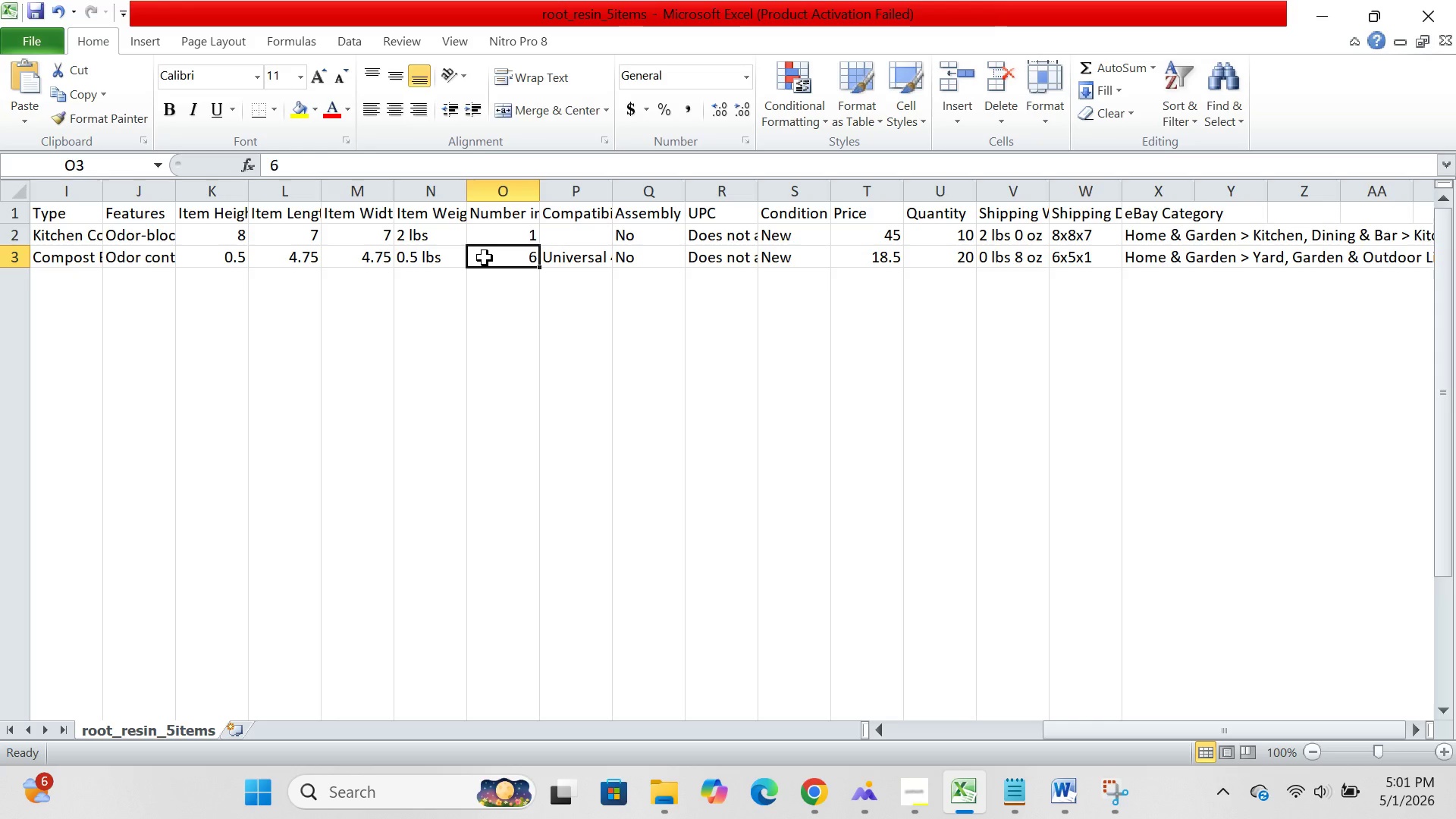 
left_click([406, 247])
 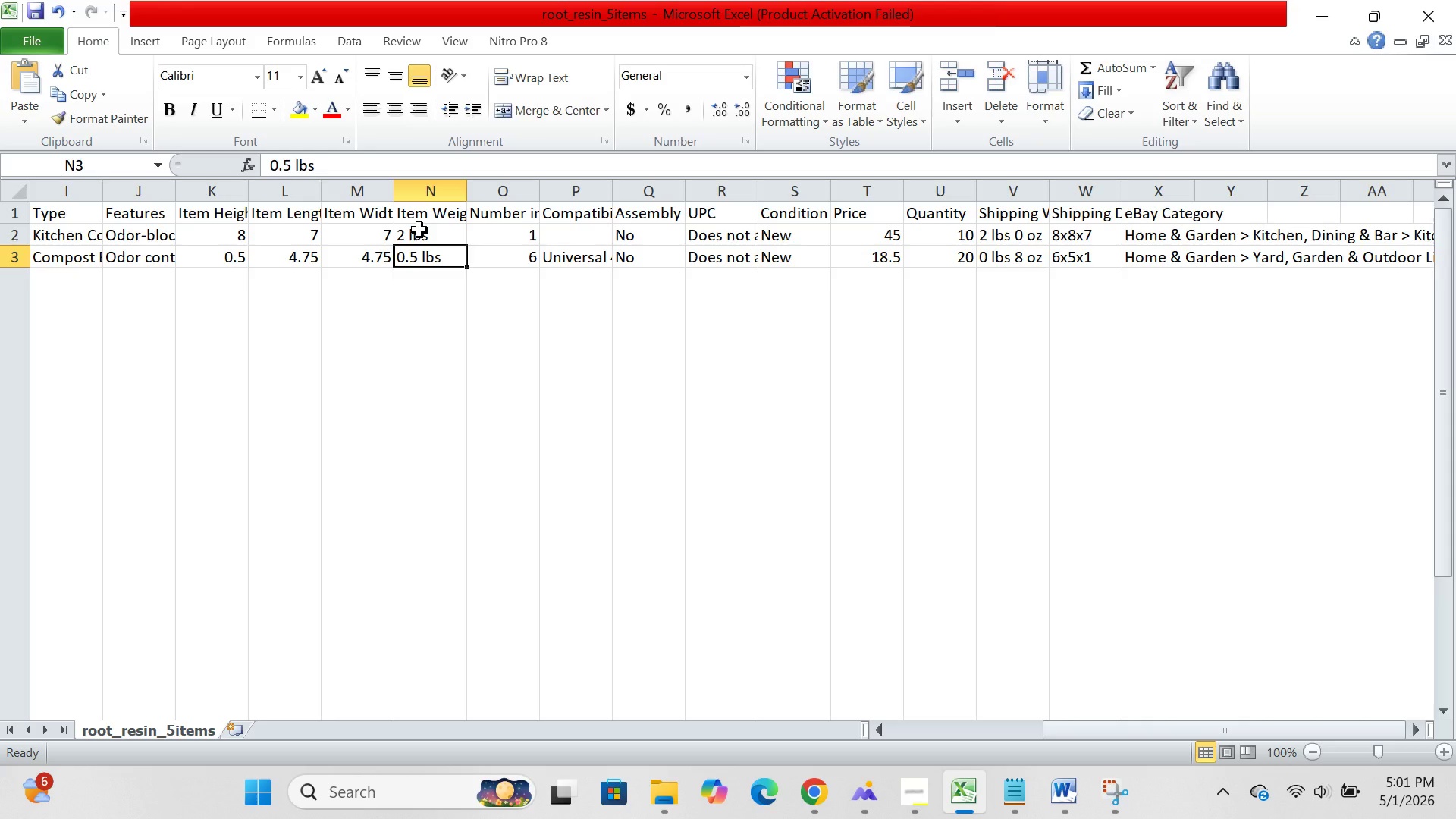 
left_click([419, 230])
 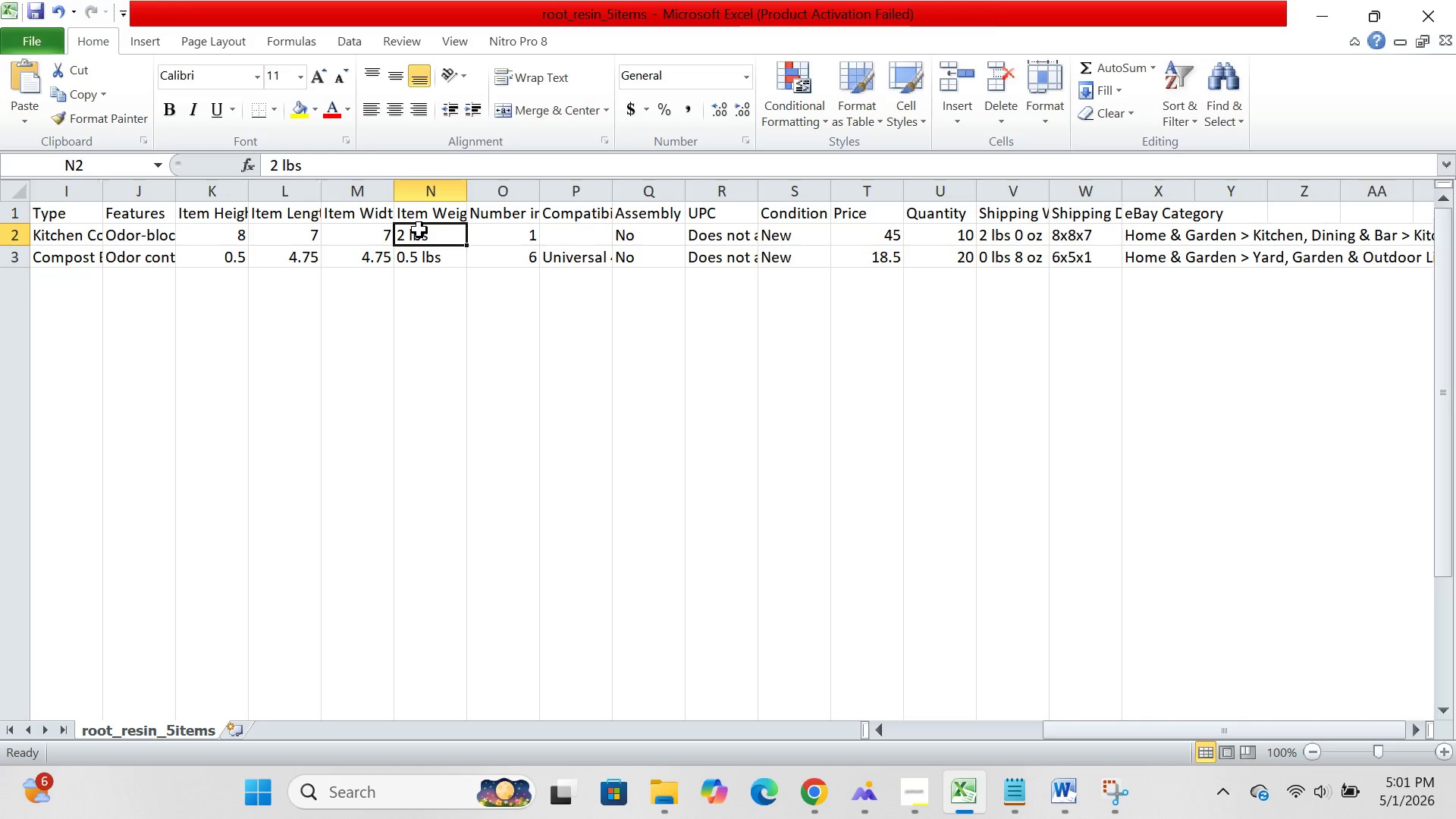 
wait(22.86)
 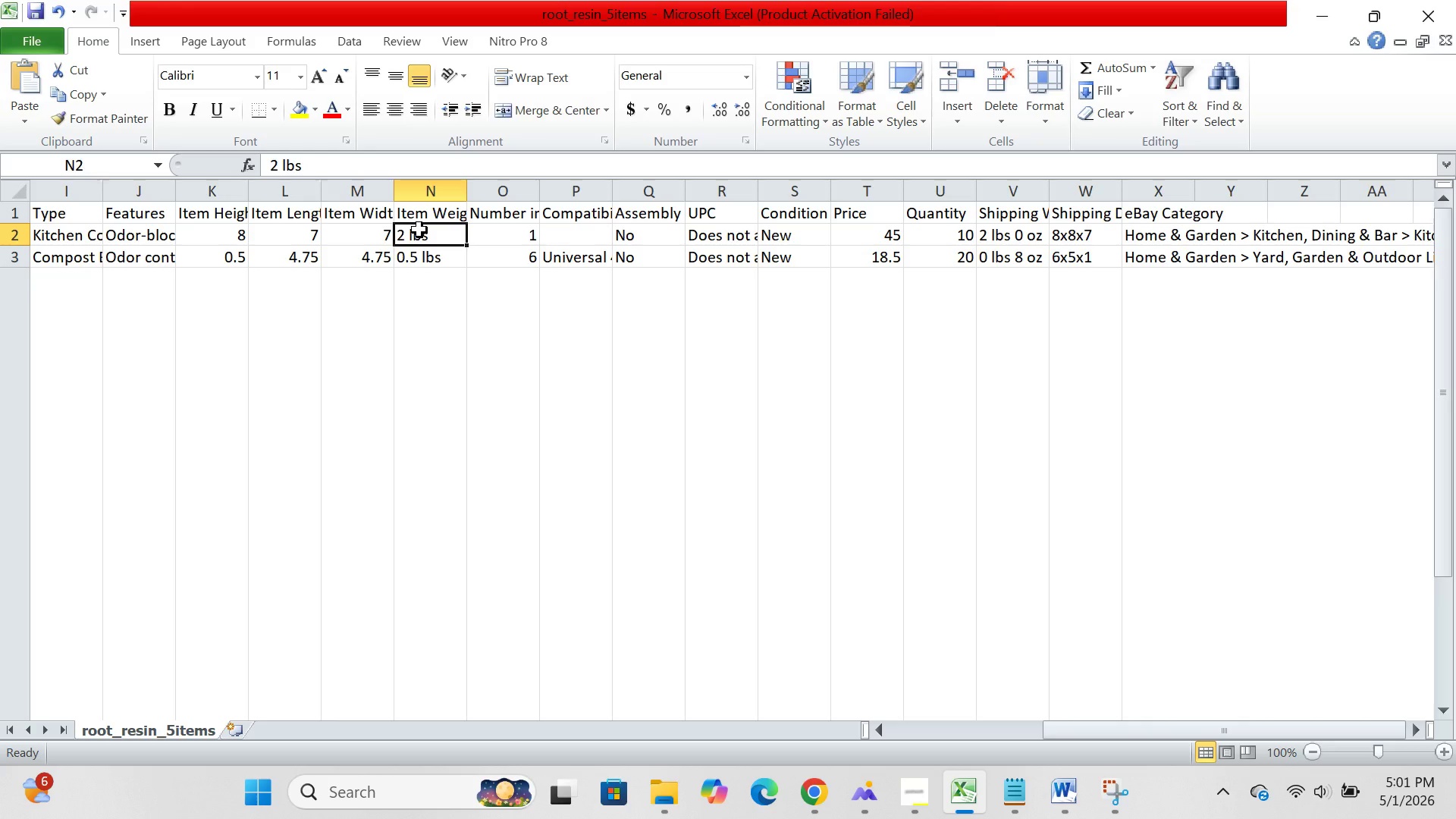 
double_click([1440, 711])
 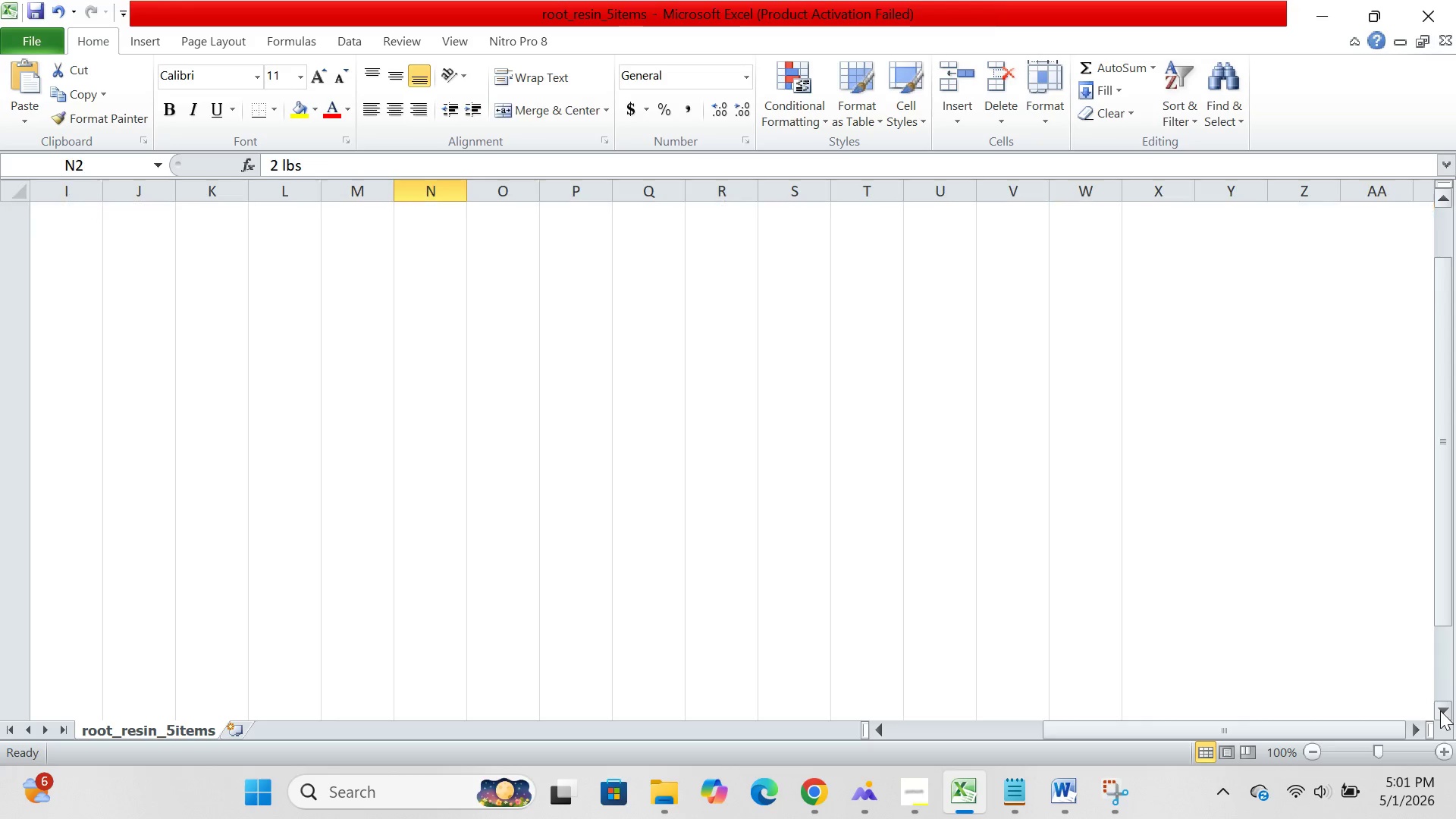 
triple_click([1440, 711])
 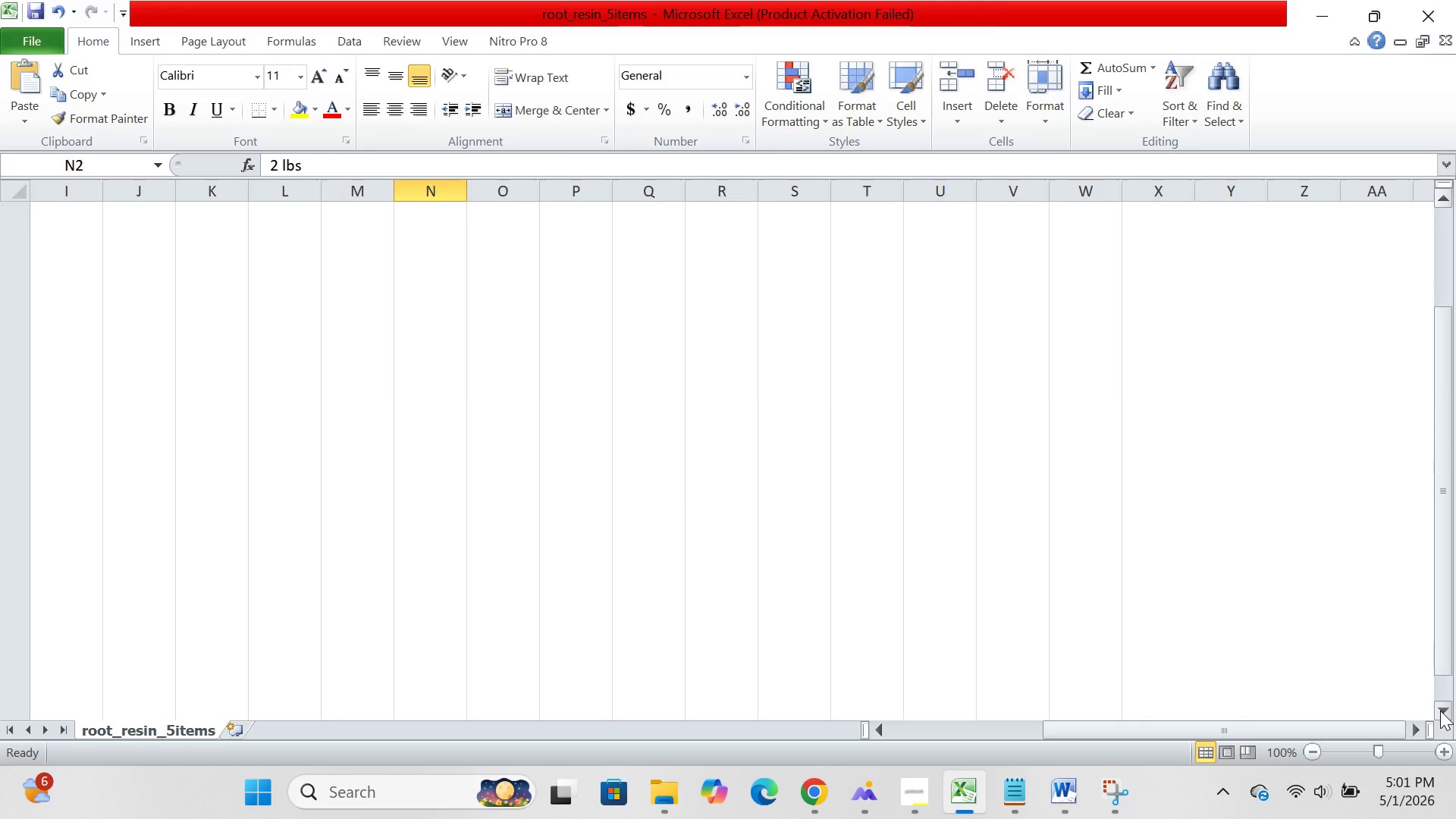 
triple_click([1440, 711])
 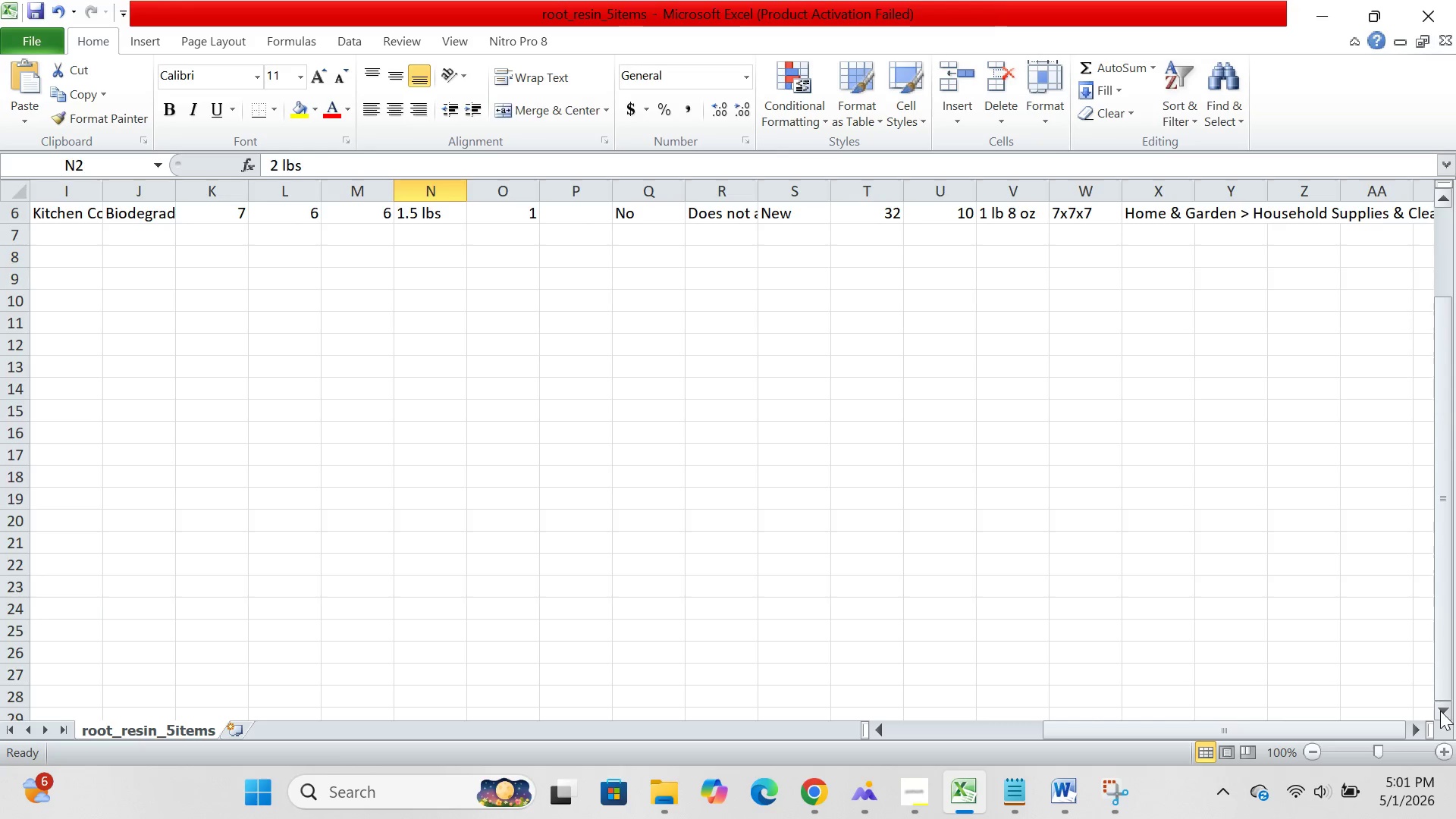 
triple_click([1440, 711])
 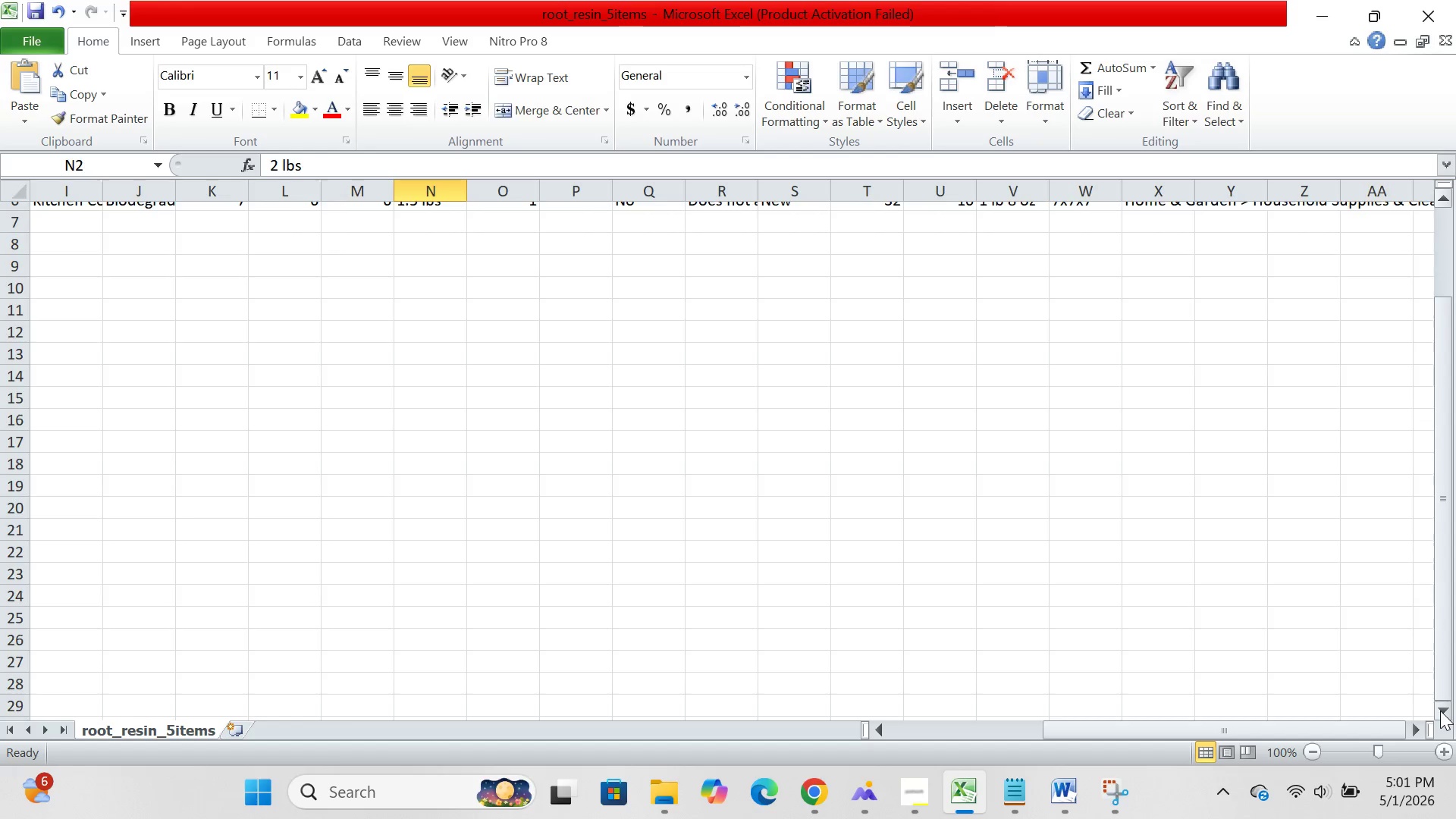 
triple_click([1440, 711])
 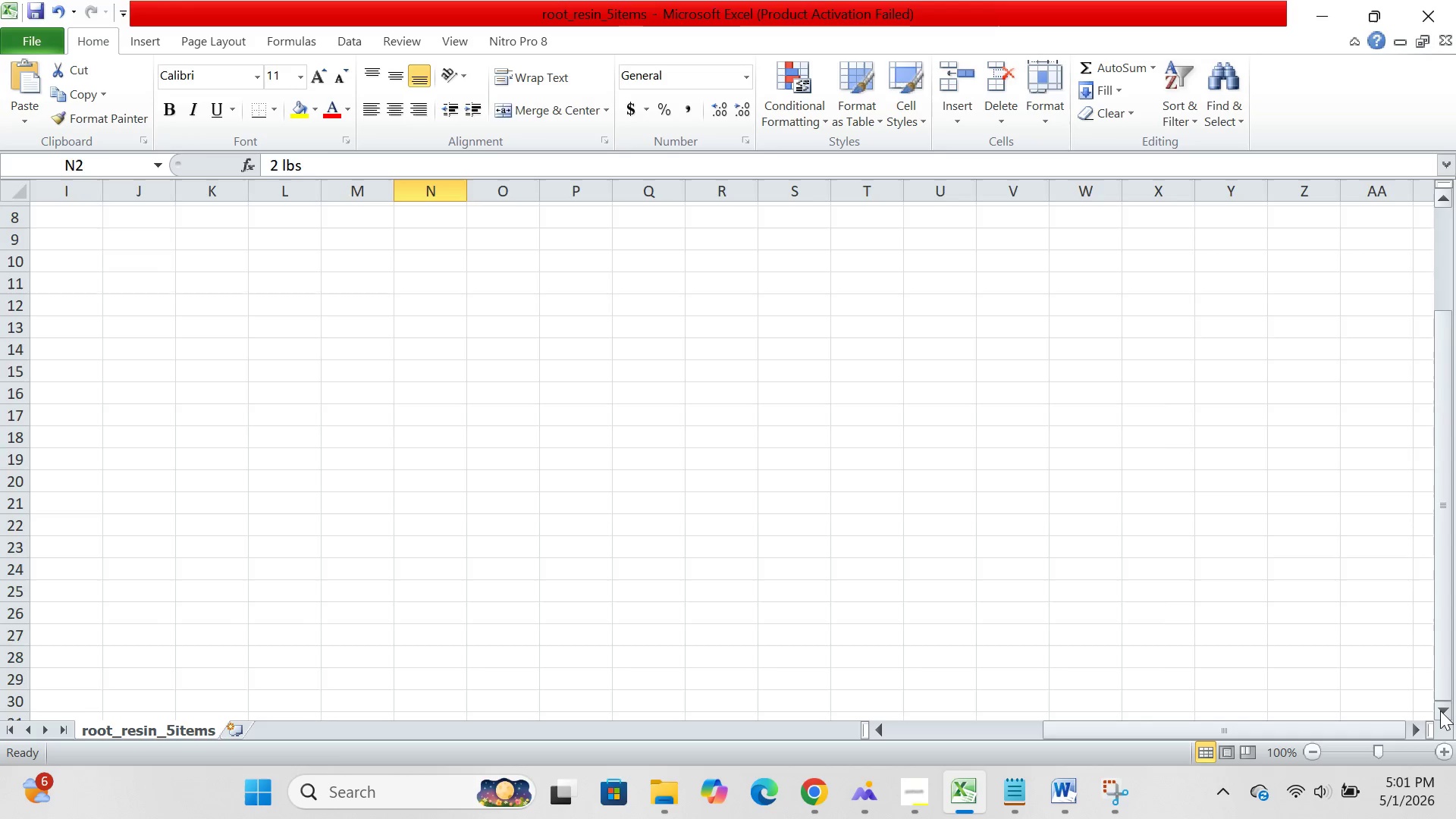 
triple_click([1440, 711])
 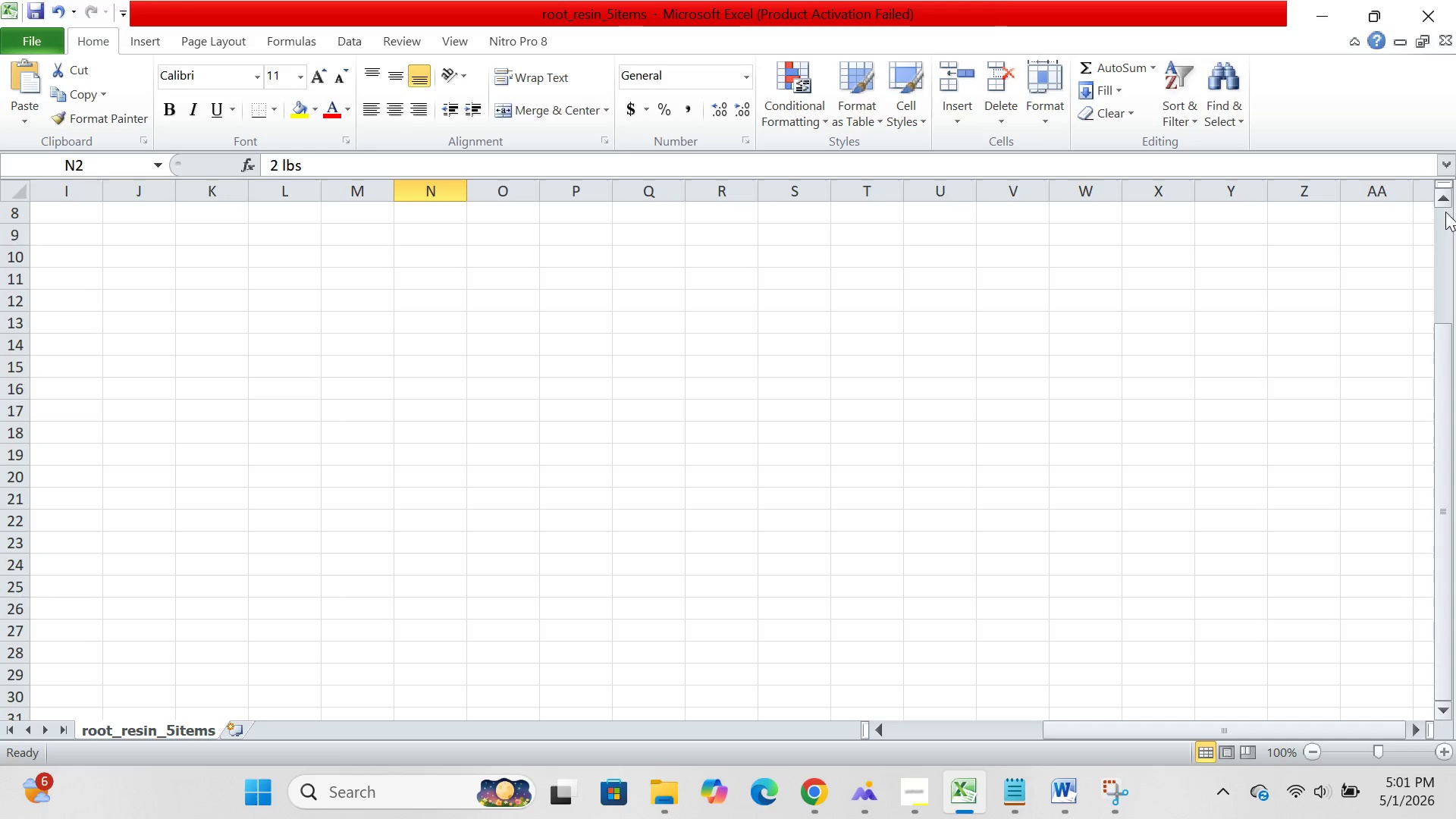 
double_click([1445, 199])
 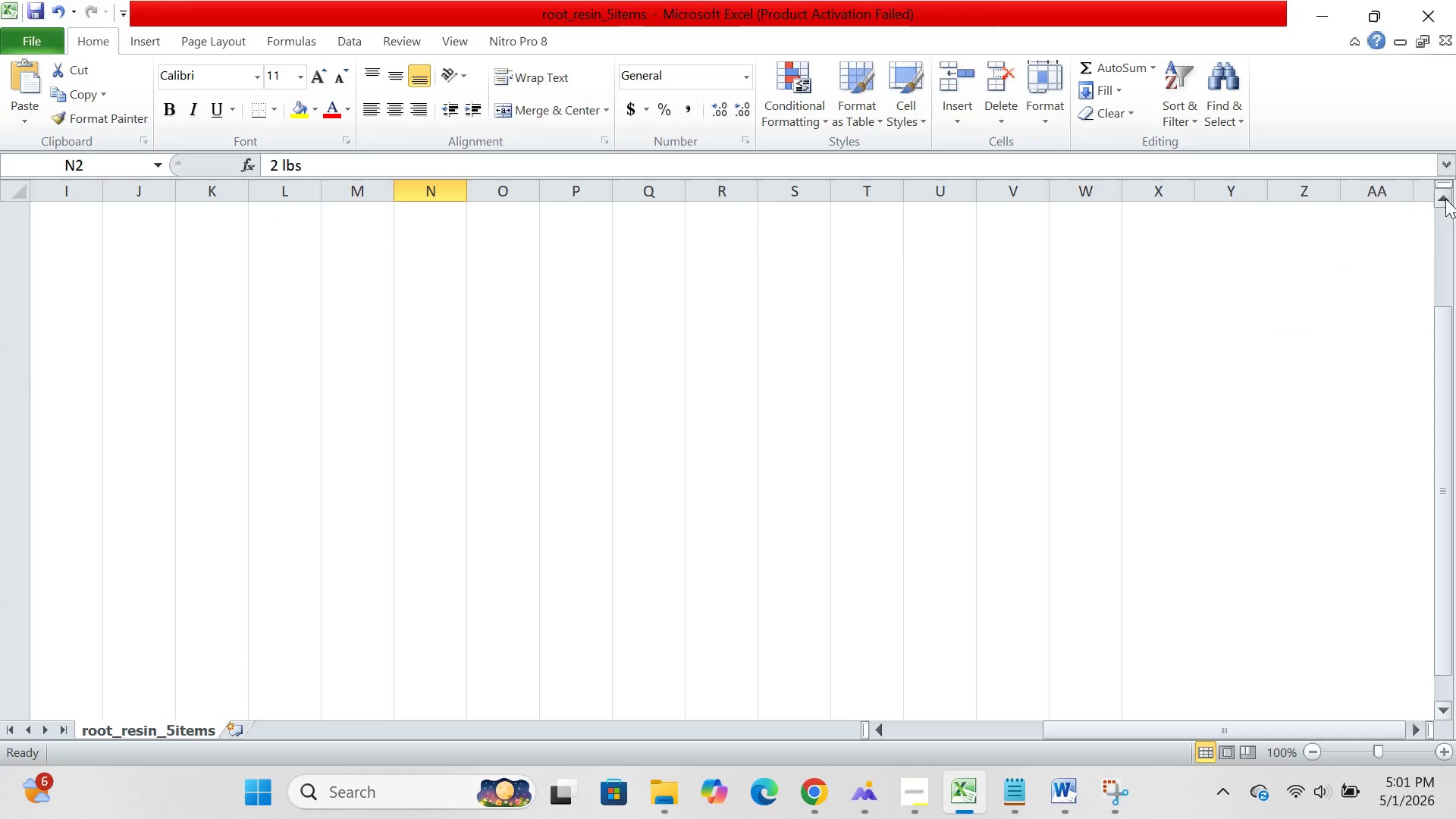 
triple_click([1445, 199])
 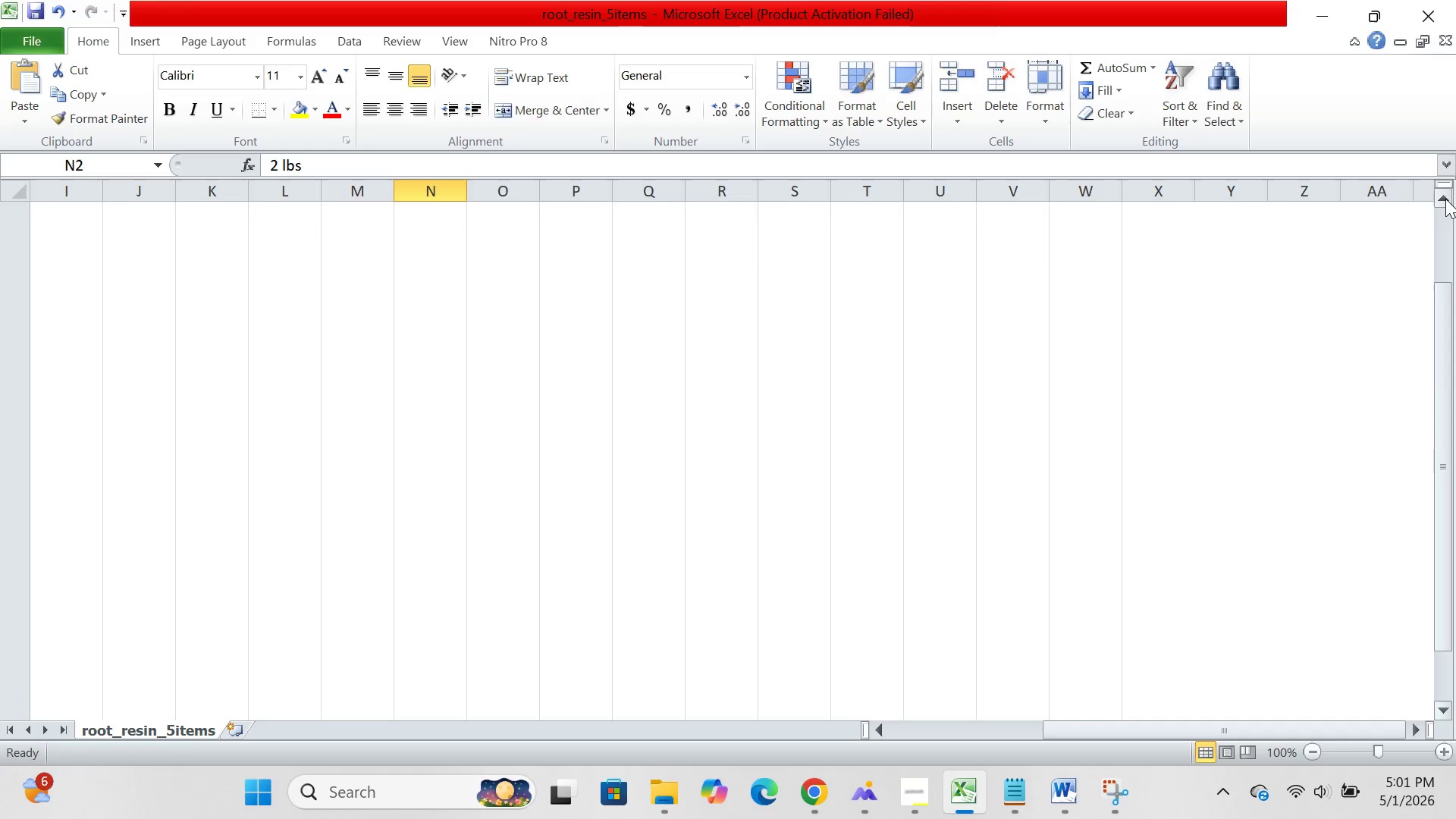 
double_click([1445, 199])
 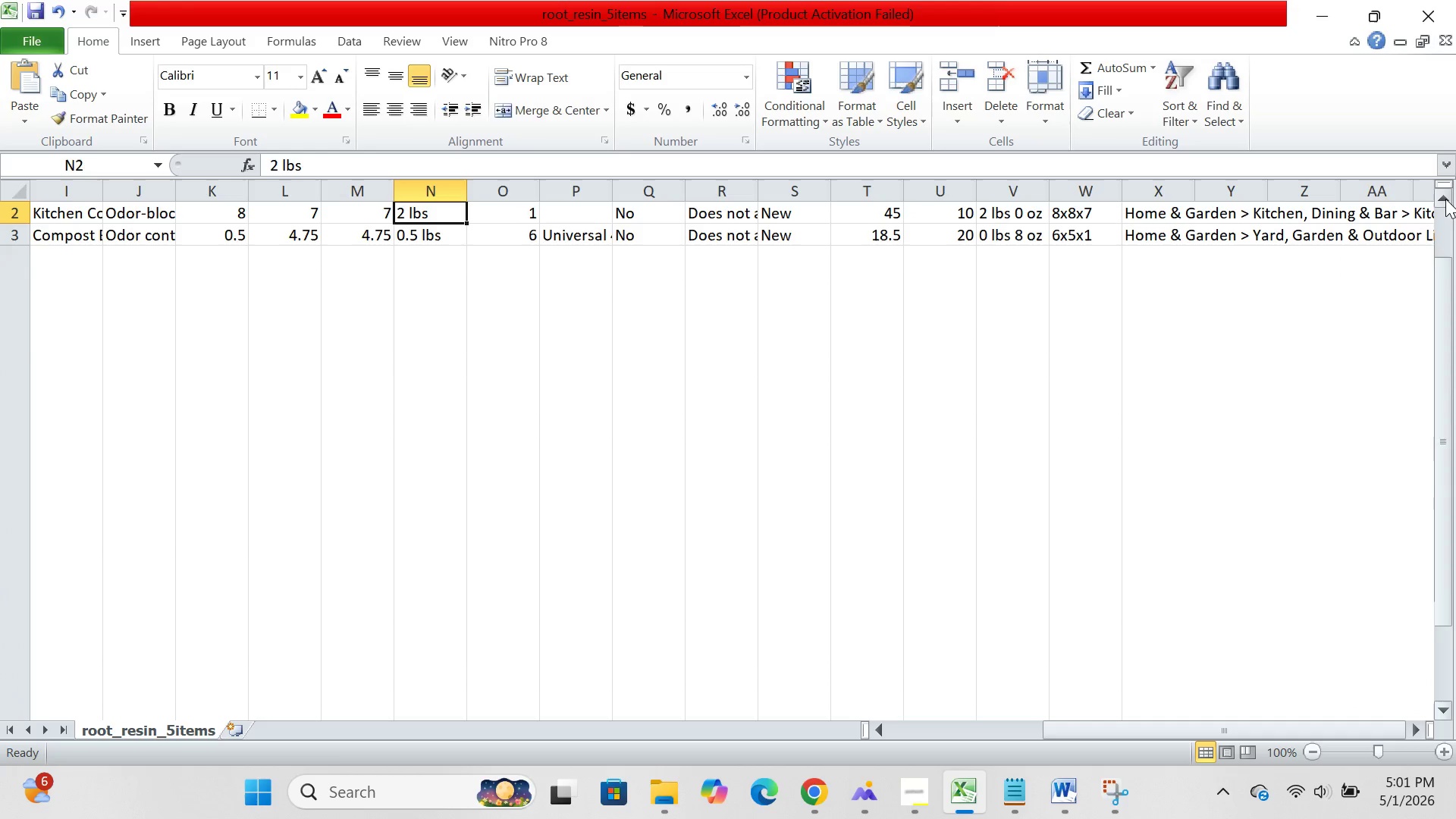 
triple_click([1445, 199])
 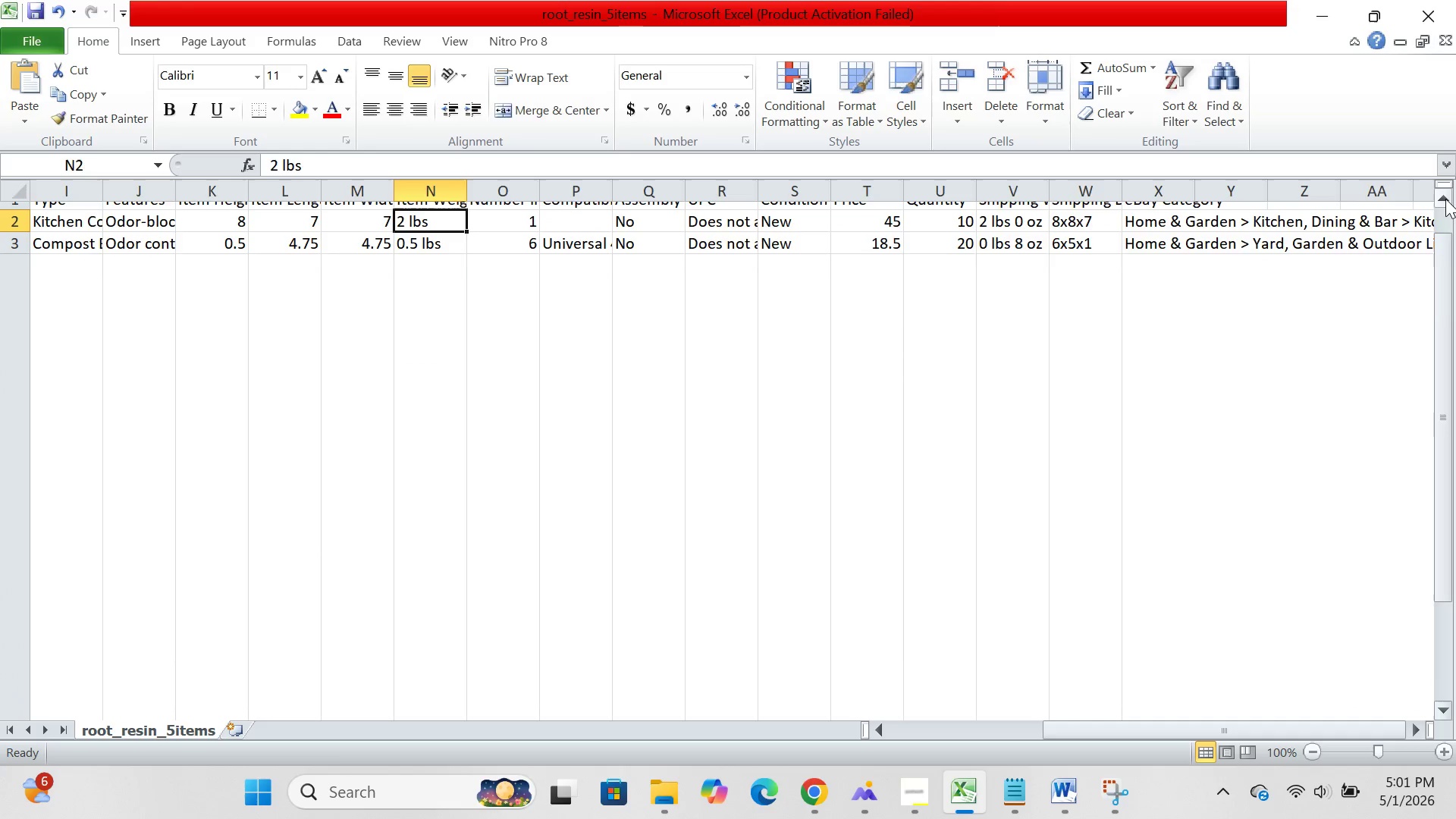 
left_click([1445, 199])
 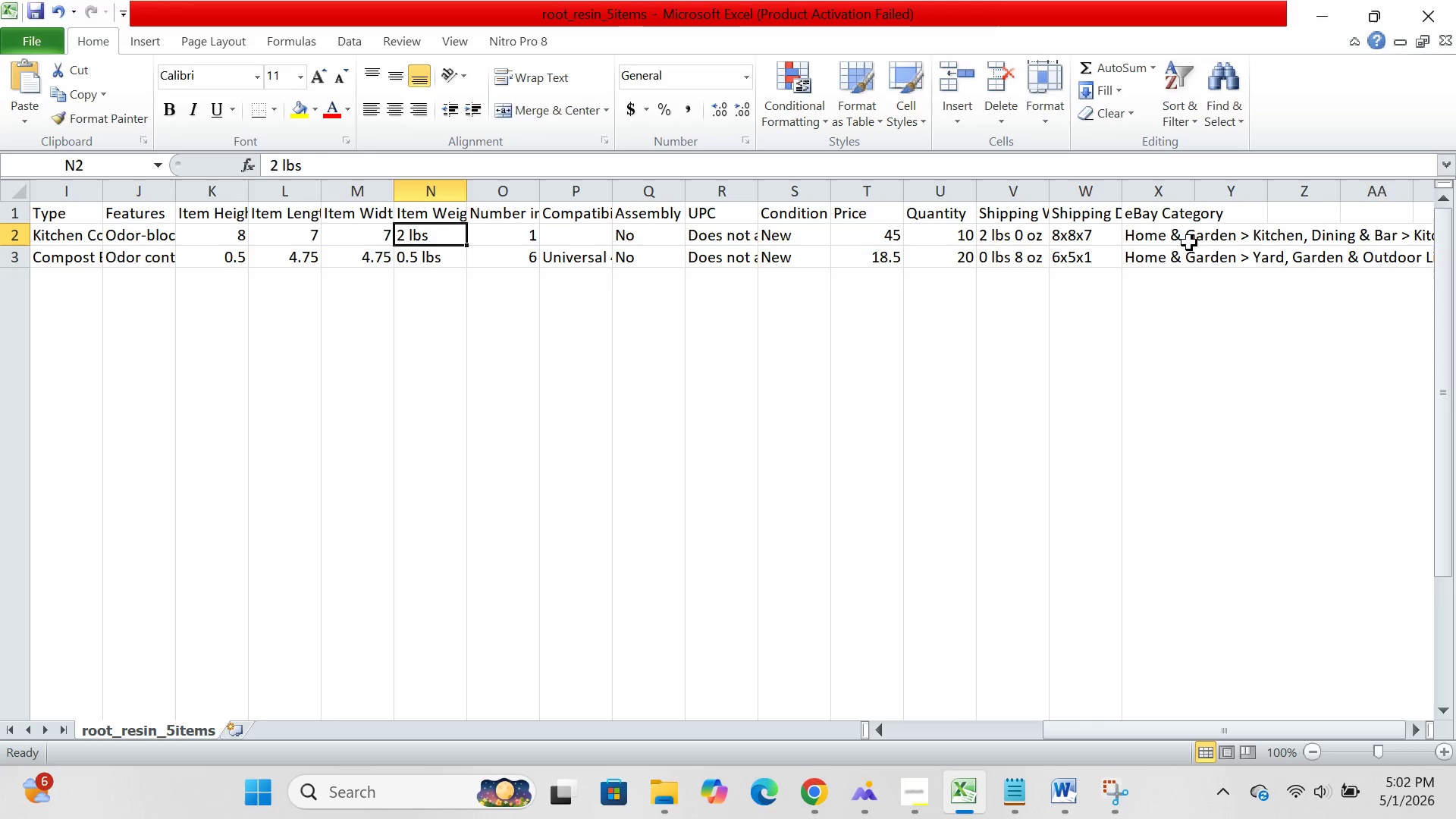 
wait(35.67)
 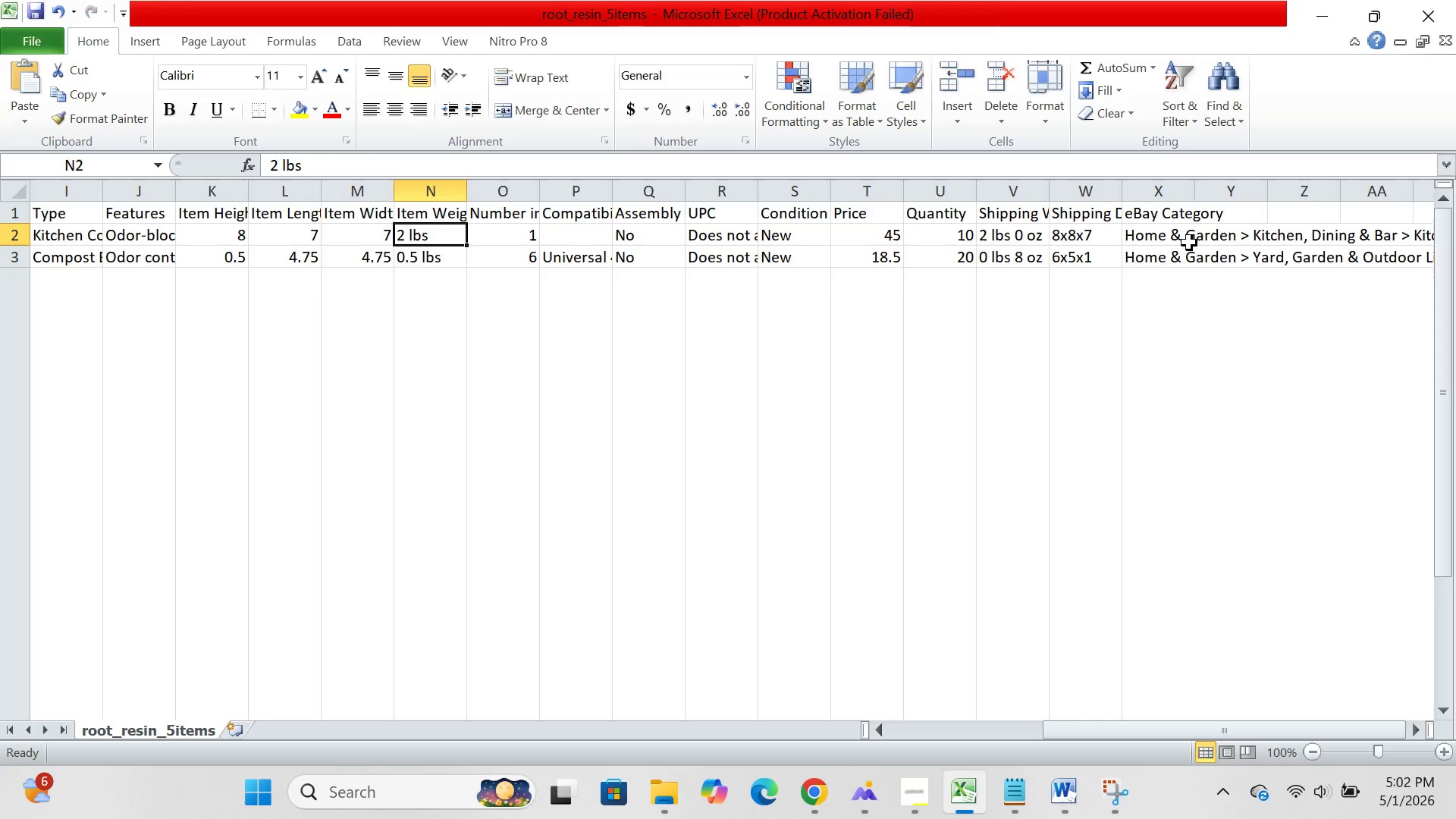 
left_click([949, 236])
 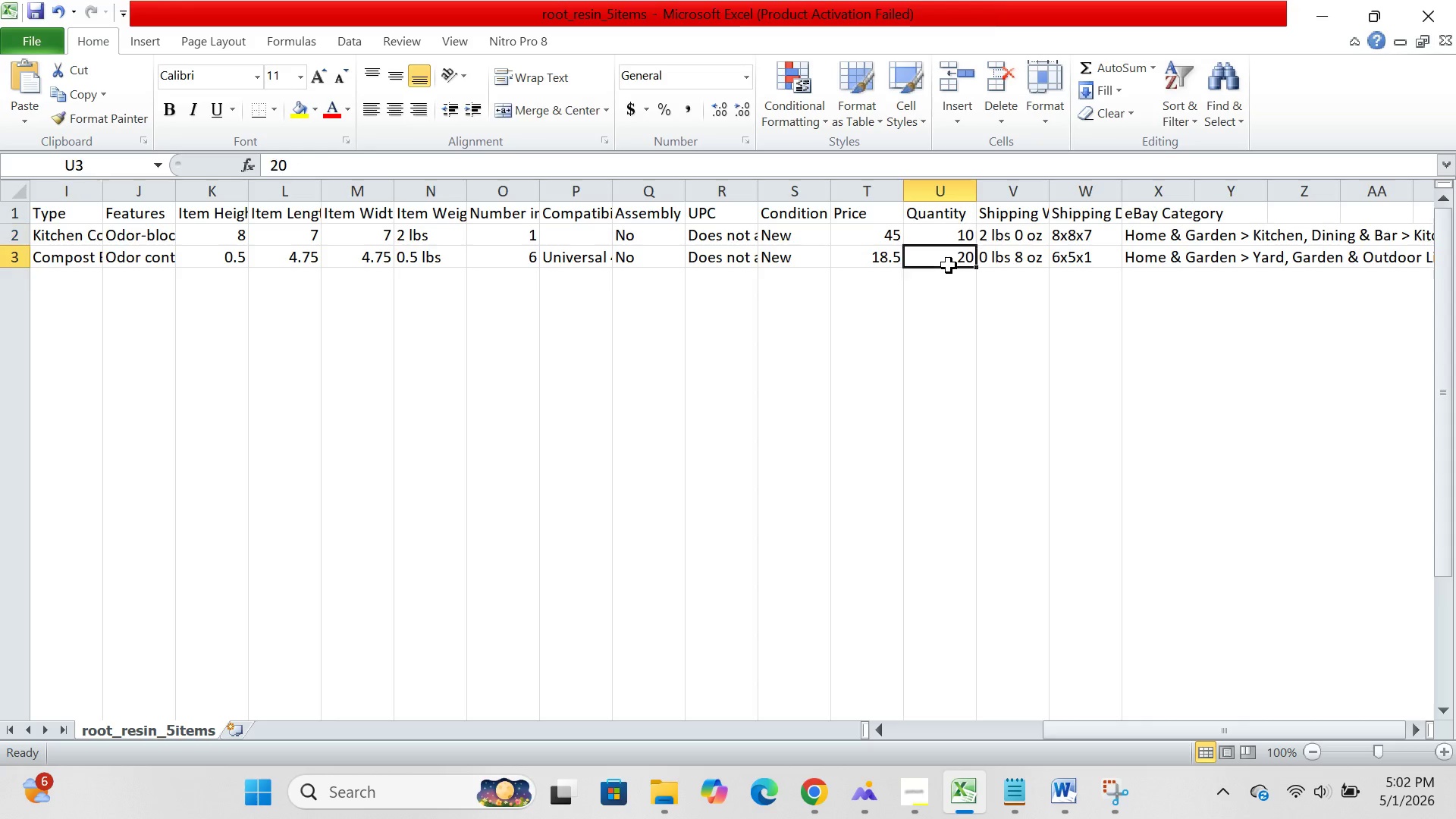 
left_click([949, 265])
 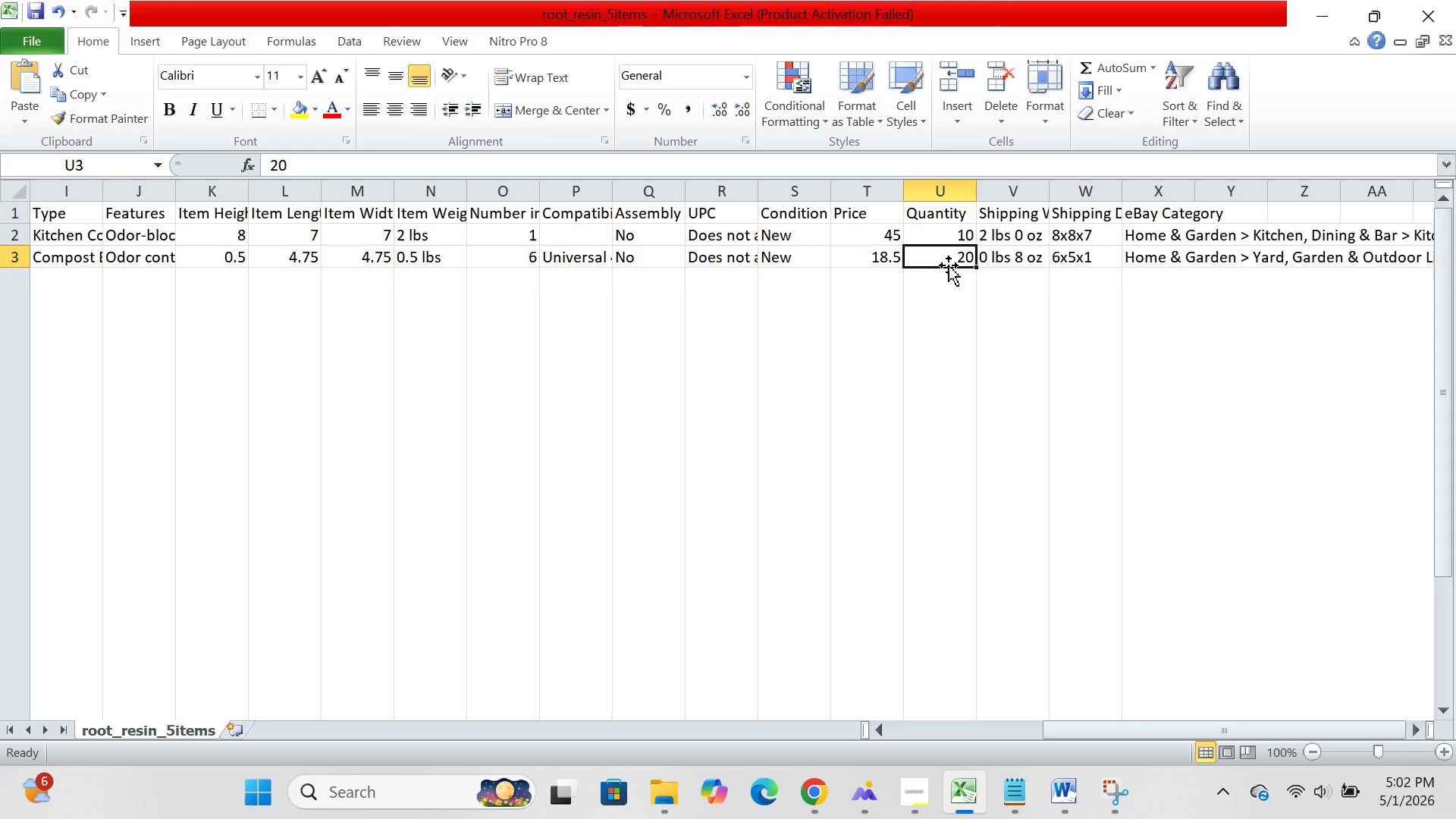 
wait(12.98)
 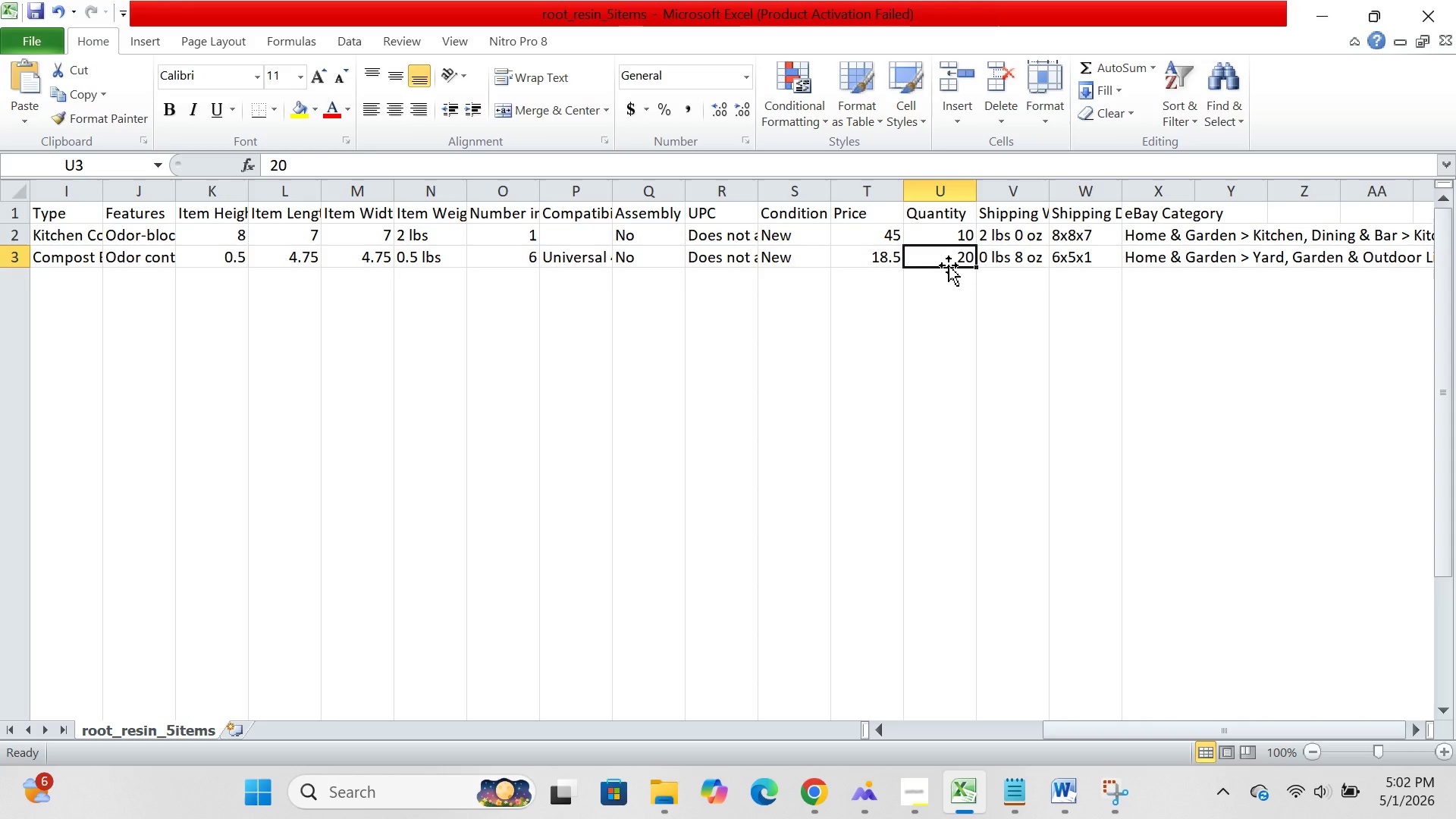 
left_click([820, 787])
 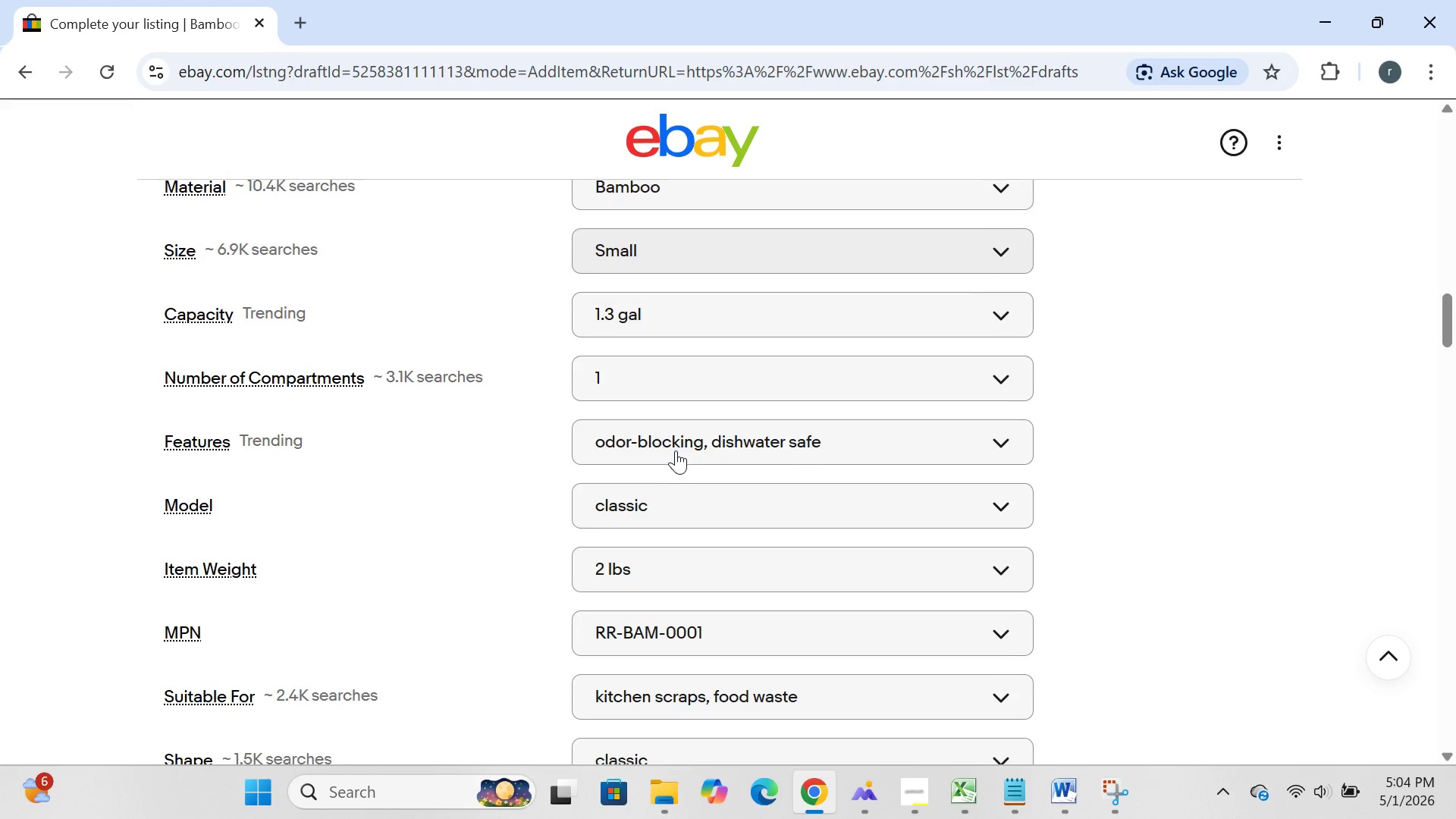 
wait(135.16)
 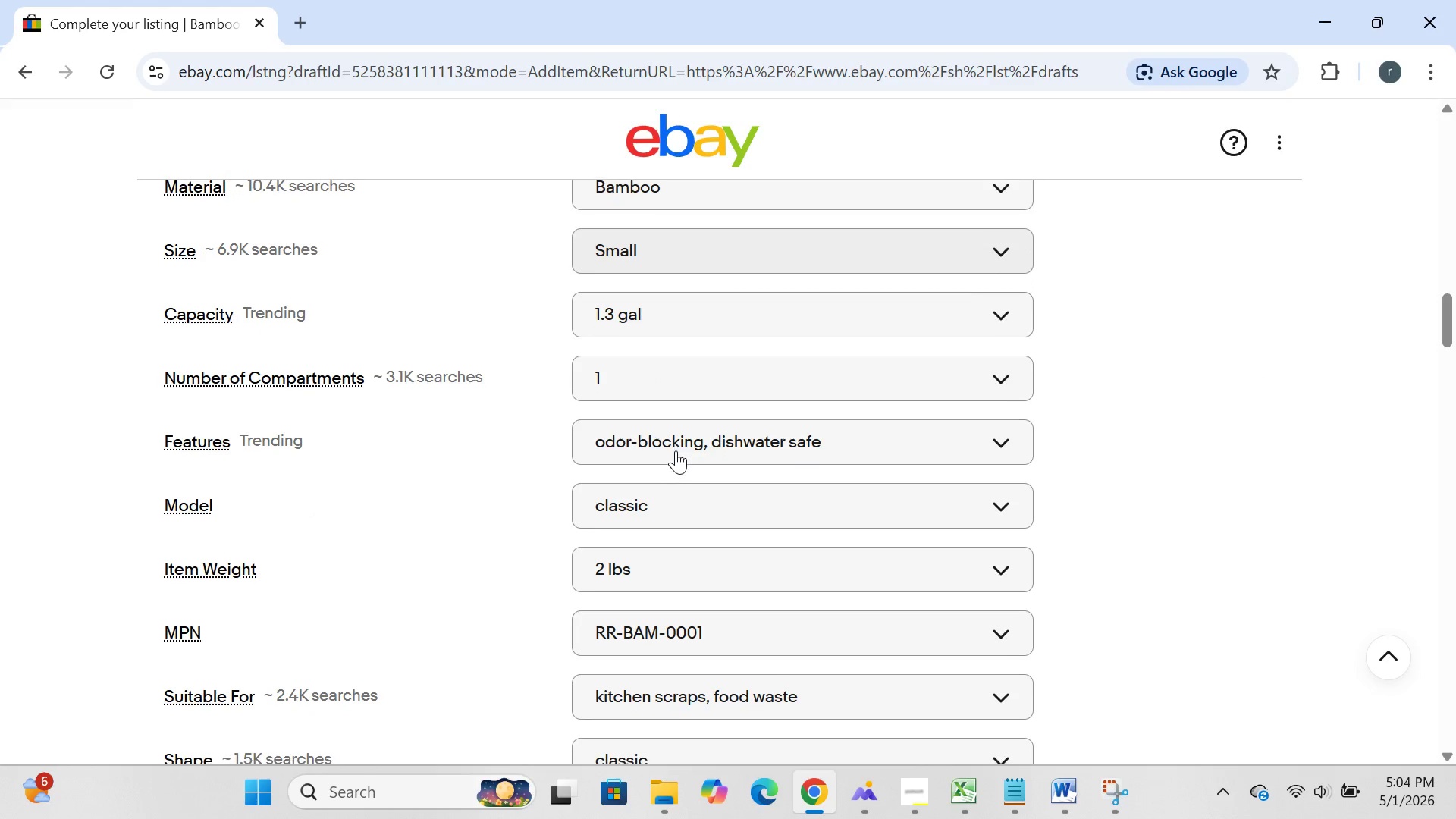 
left_click([959, 772])
 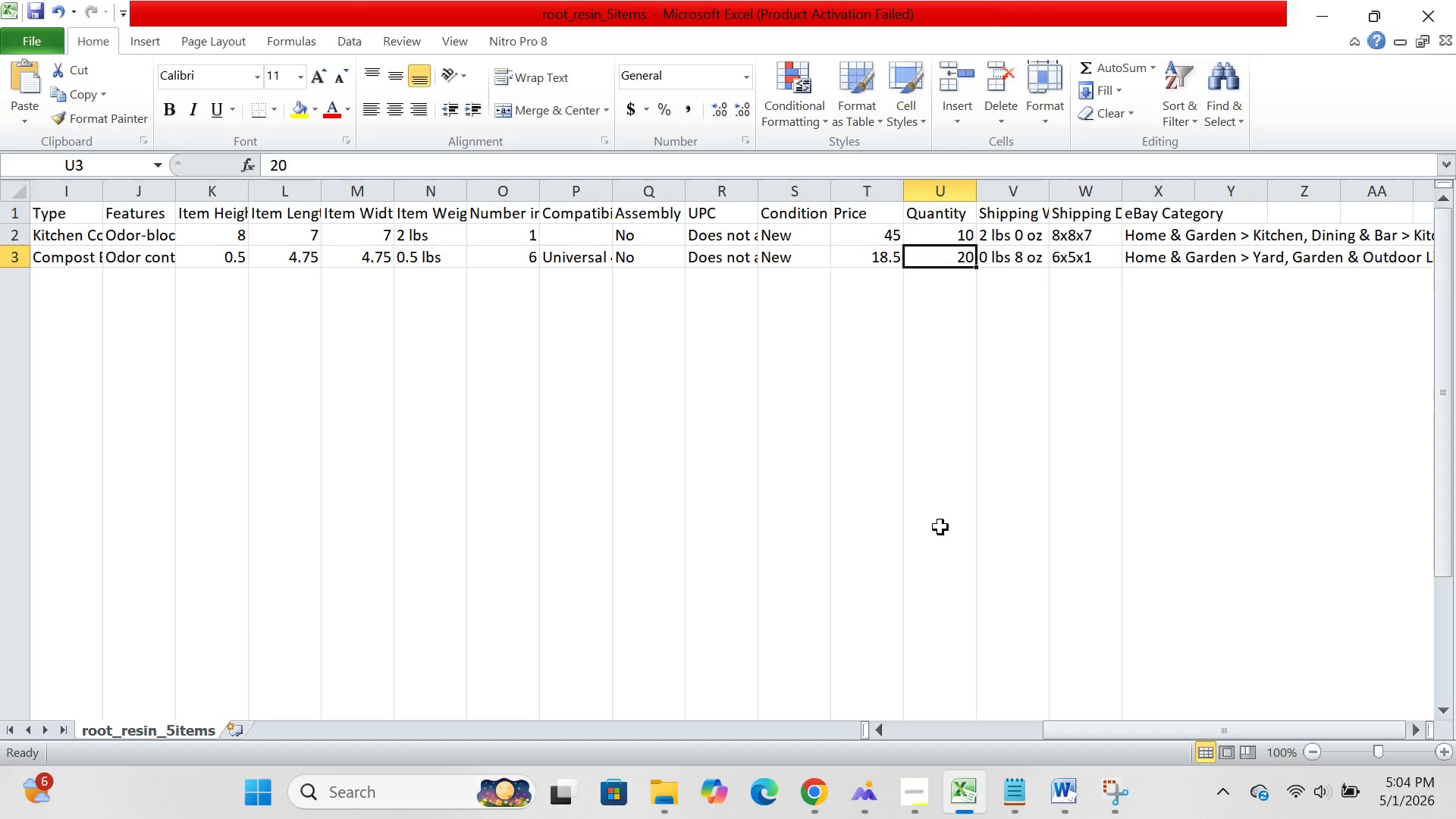 
left_click([940, 527])
 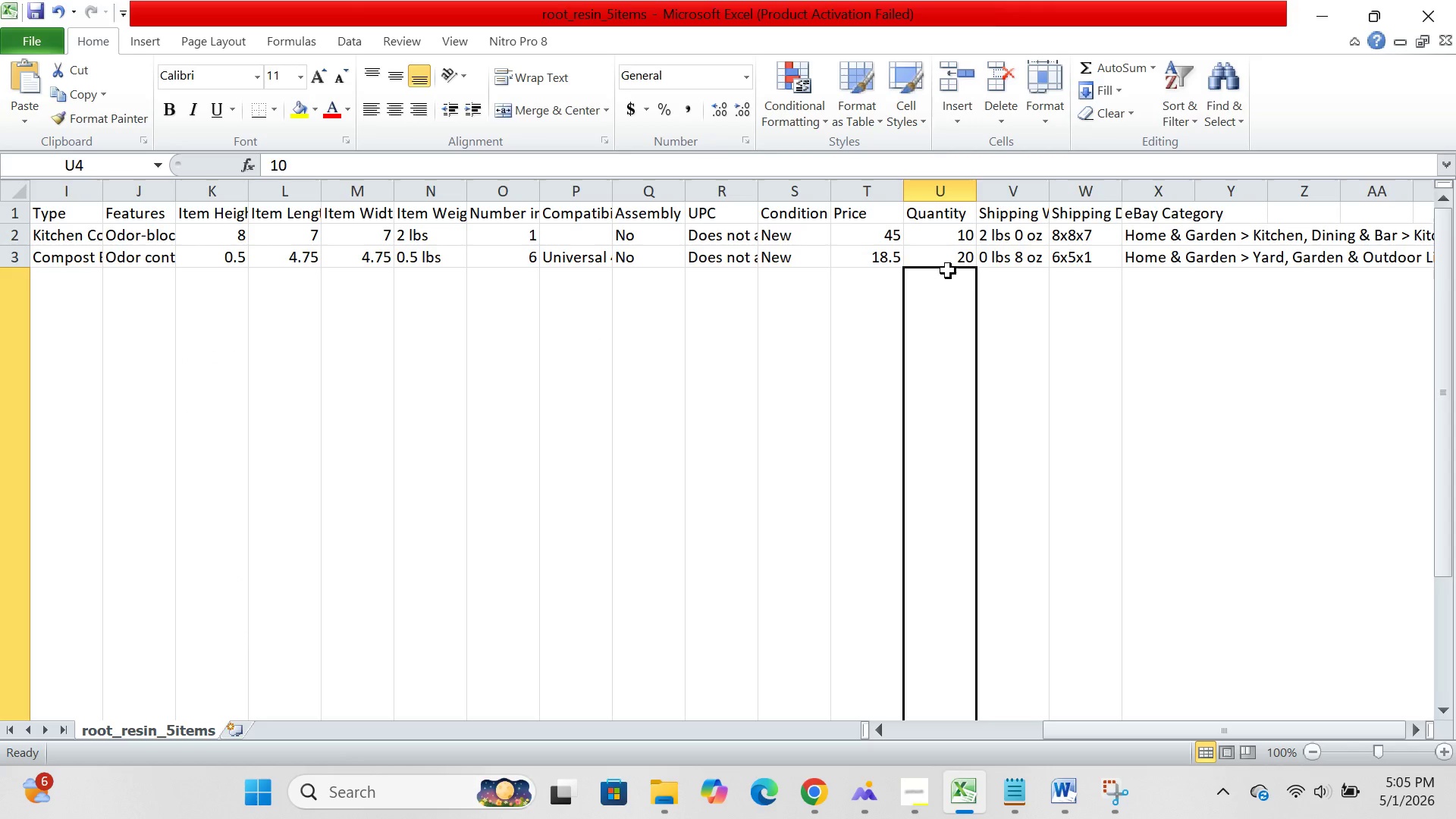 
left_click([948, 258])
 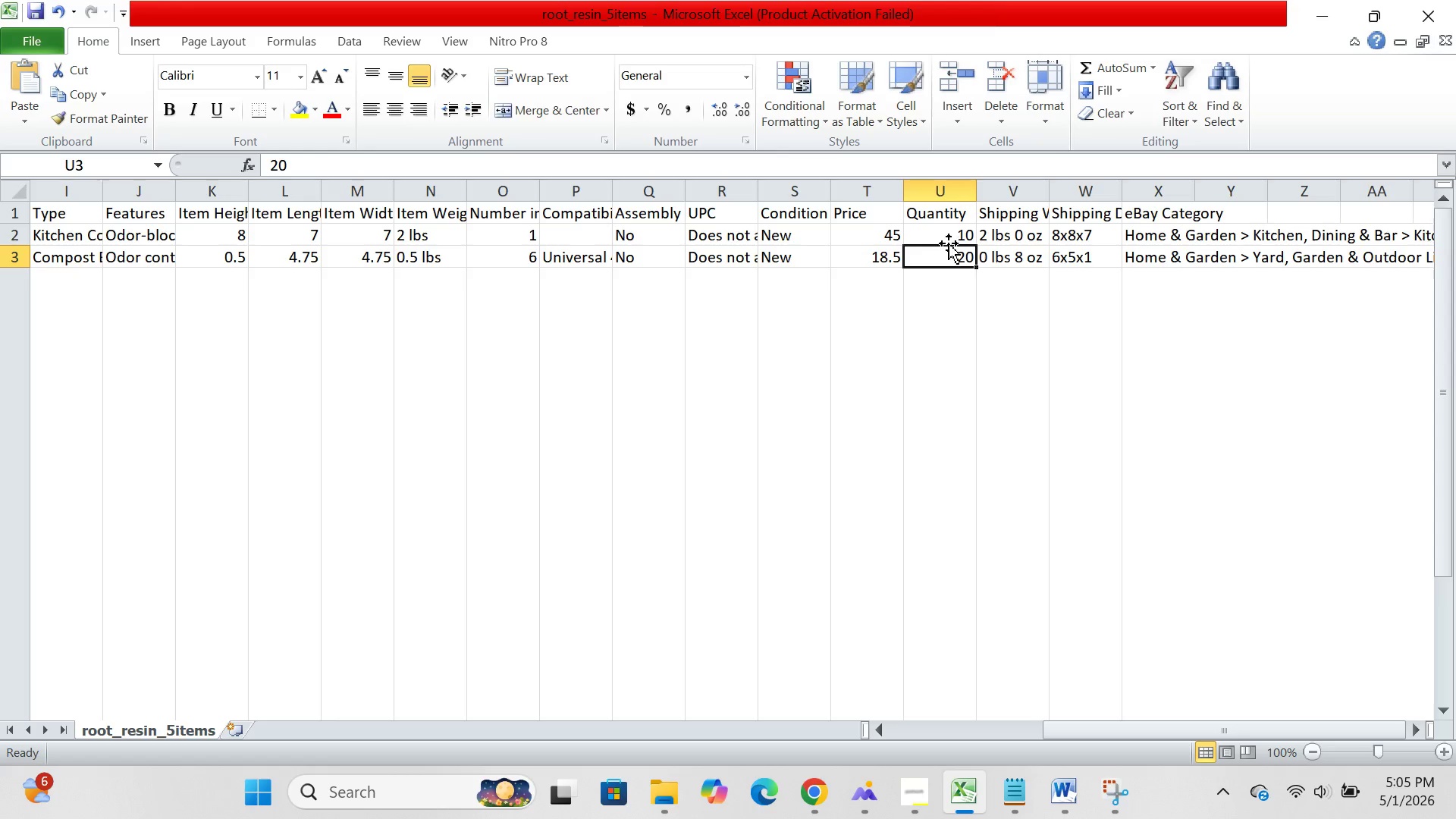 
left_click([949, 243])
 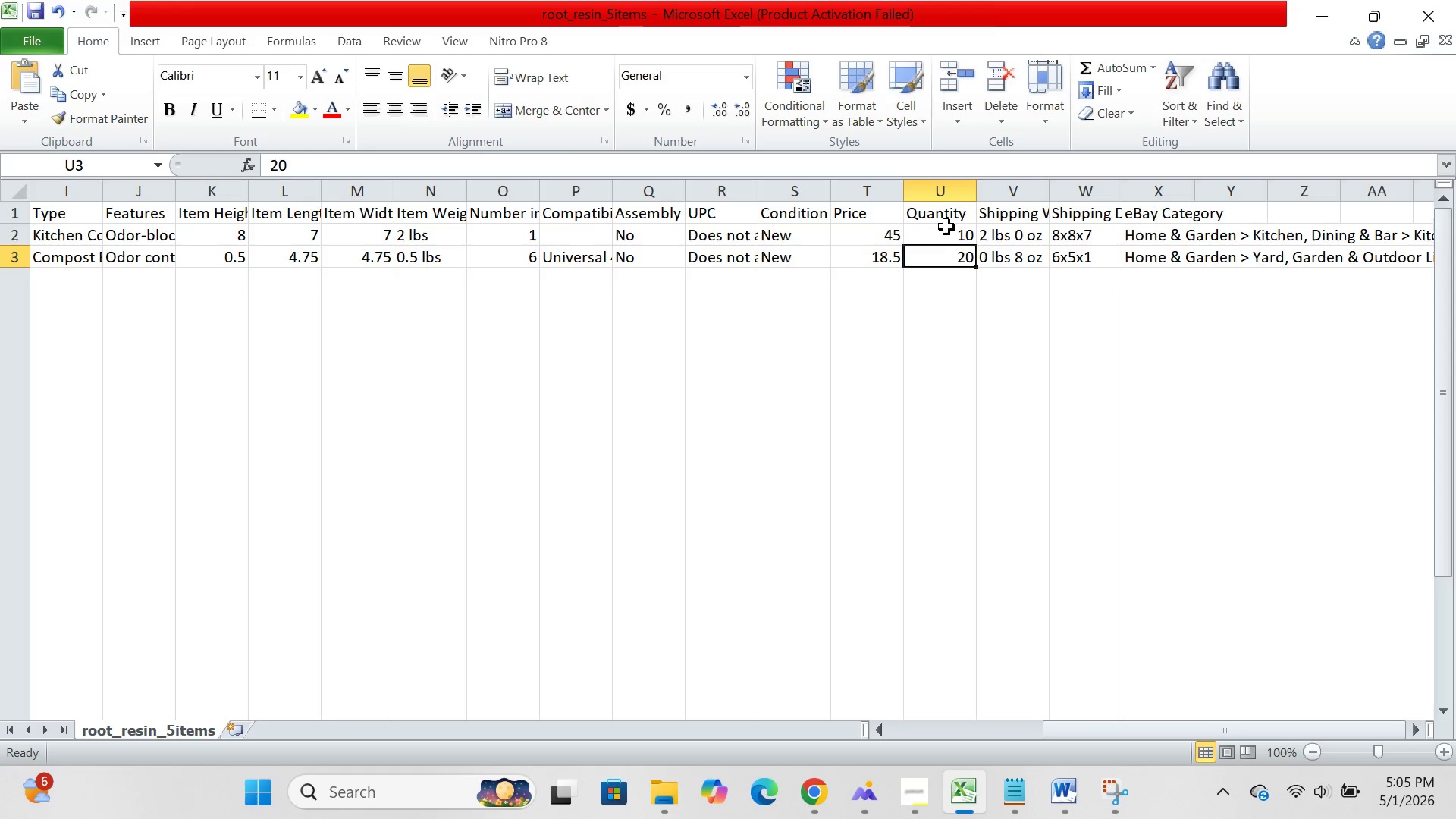 
left_click([946, 227])
 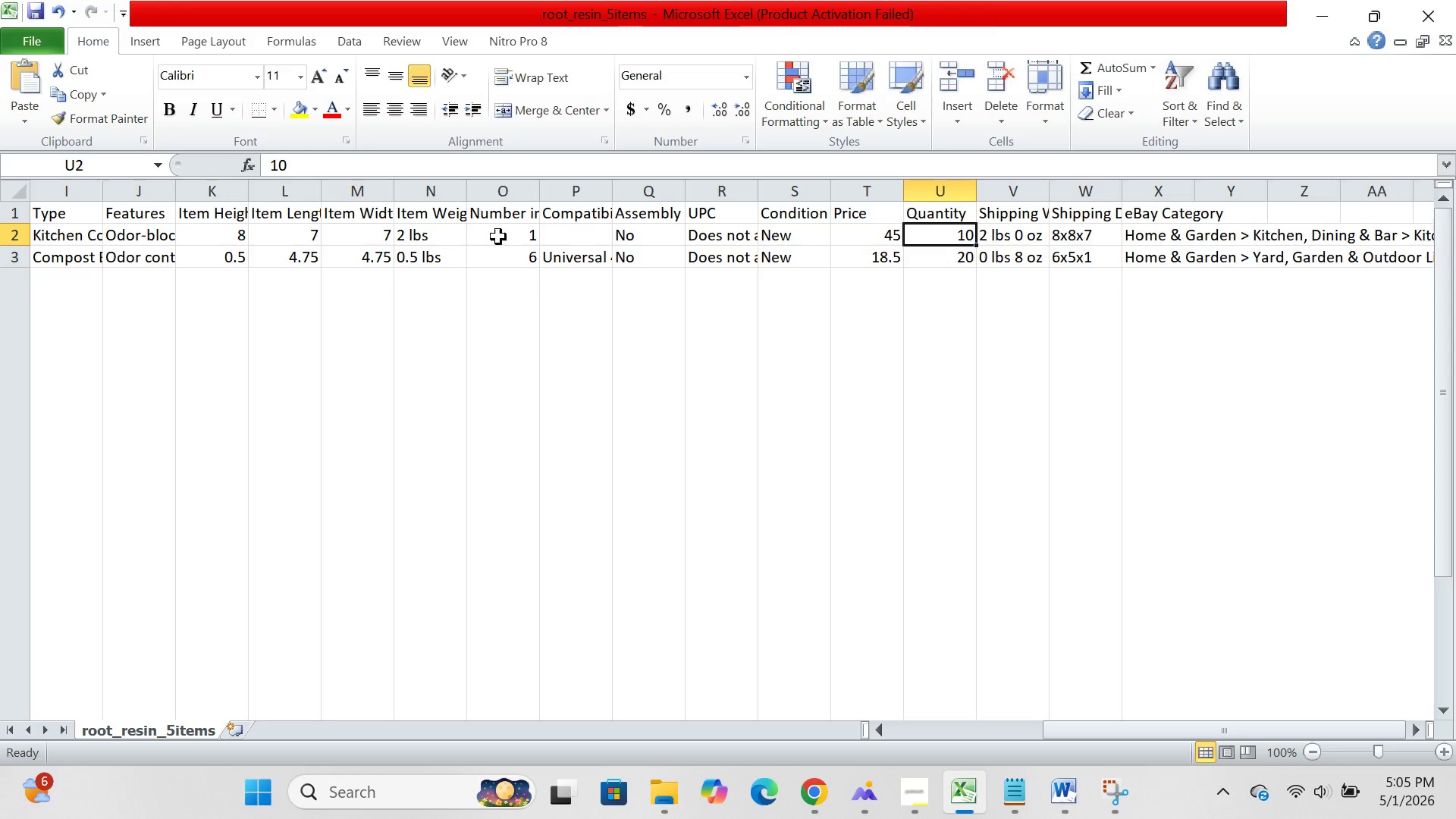 
wait(5.58)
 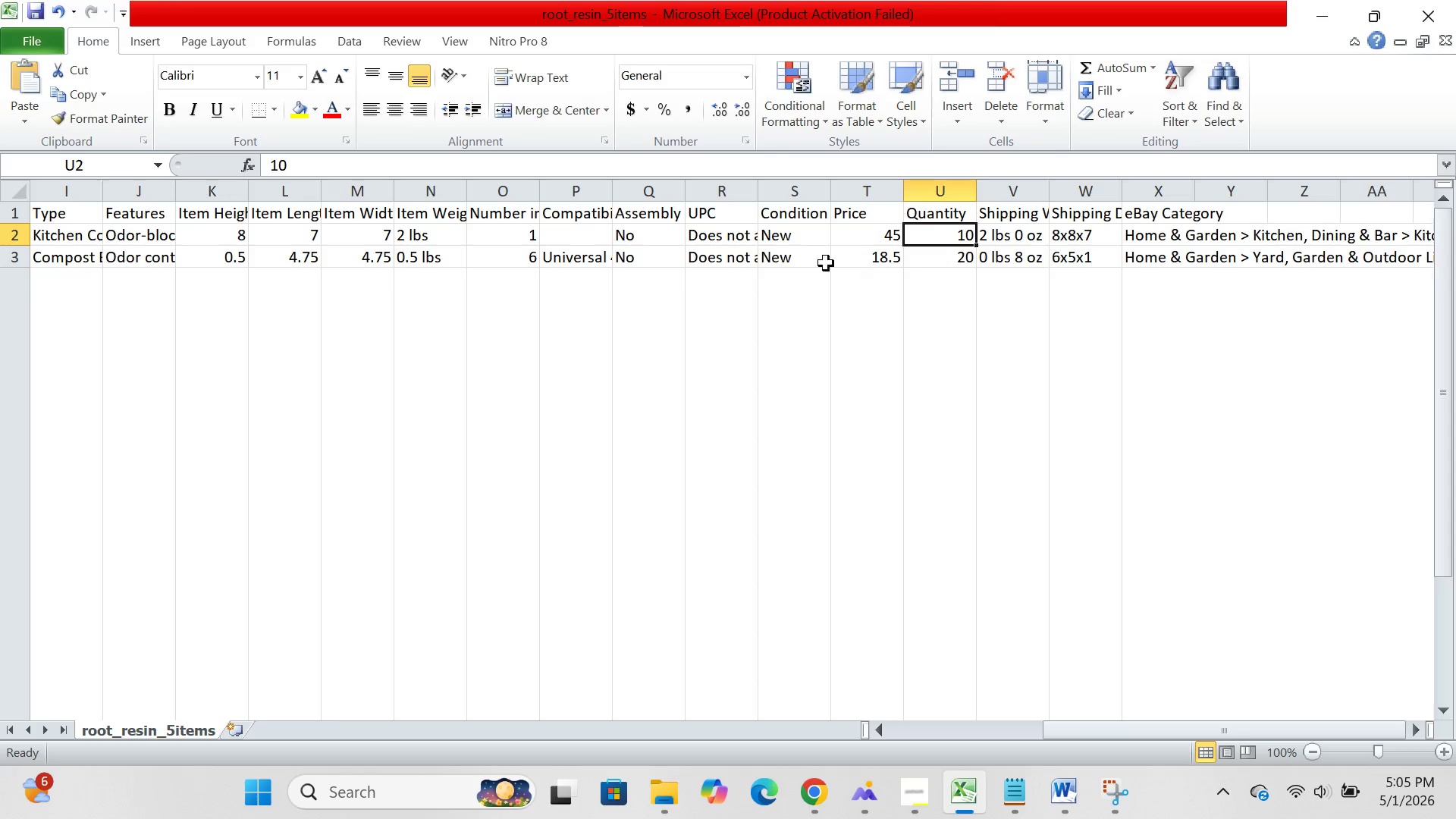 
left_click([557, 231])
 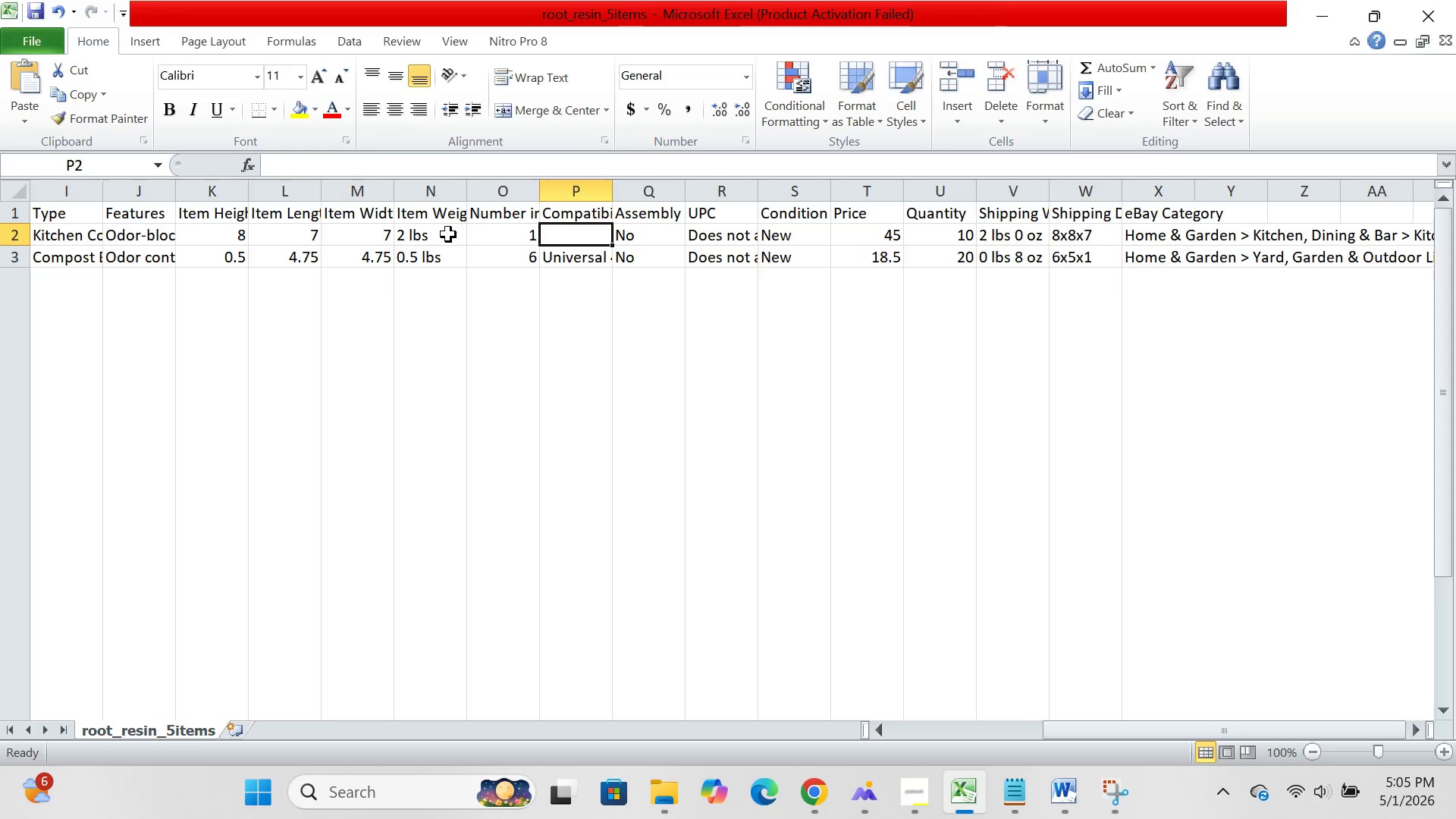 
left_click([447, 234])
 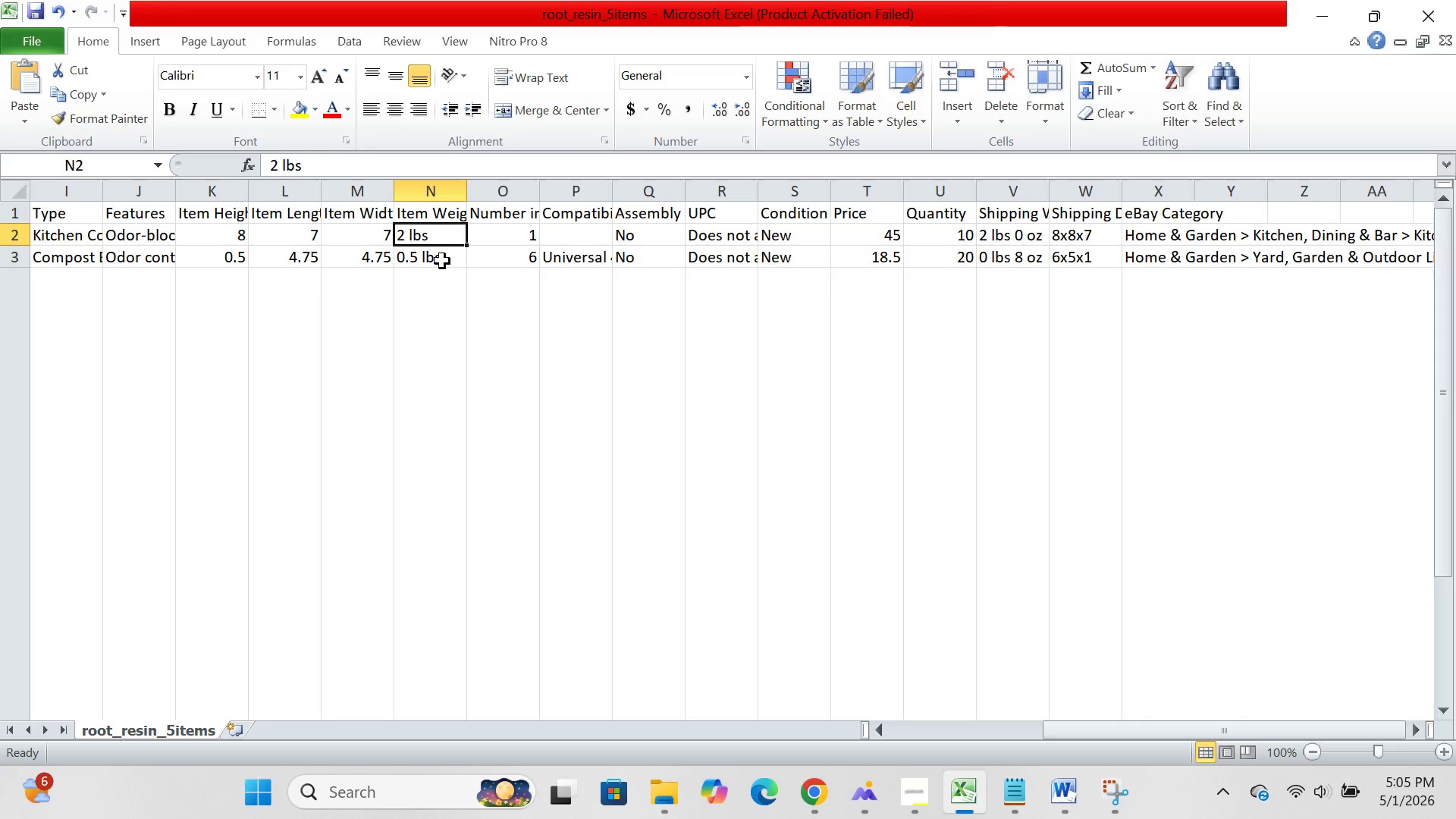 
left_click([442, 261])
 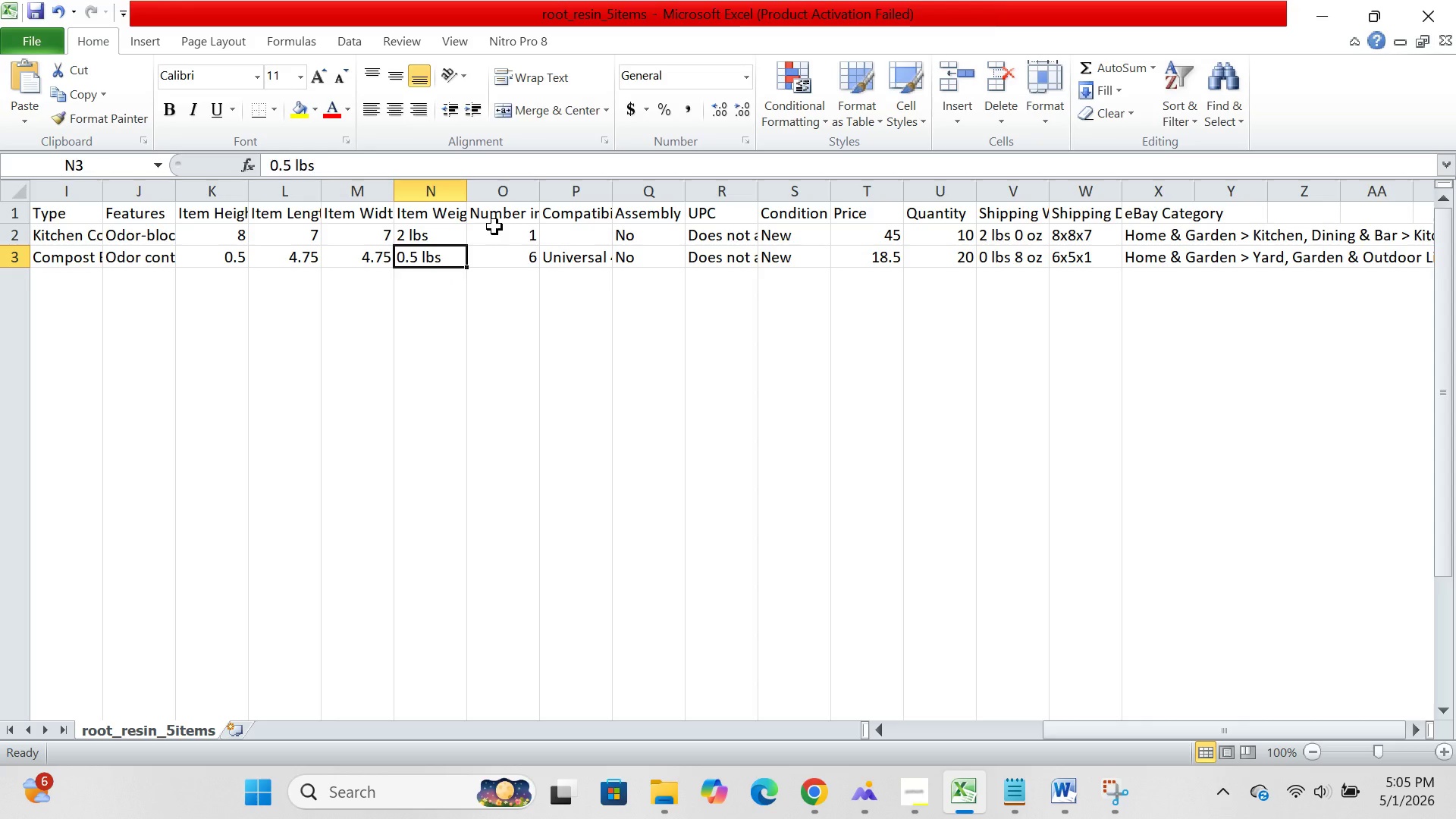 
left_click([494, 227])
 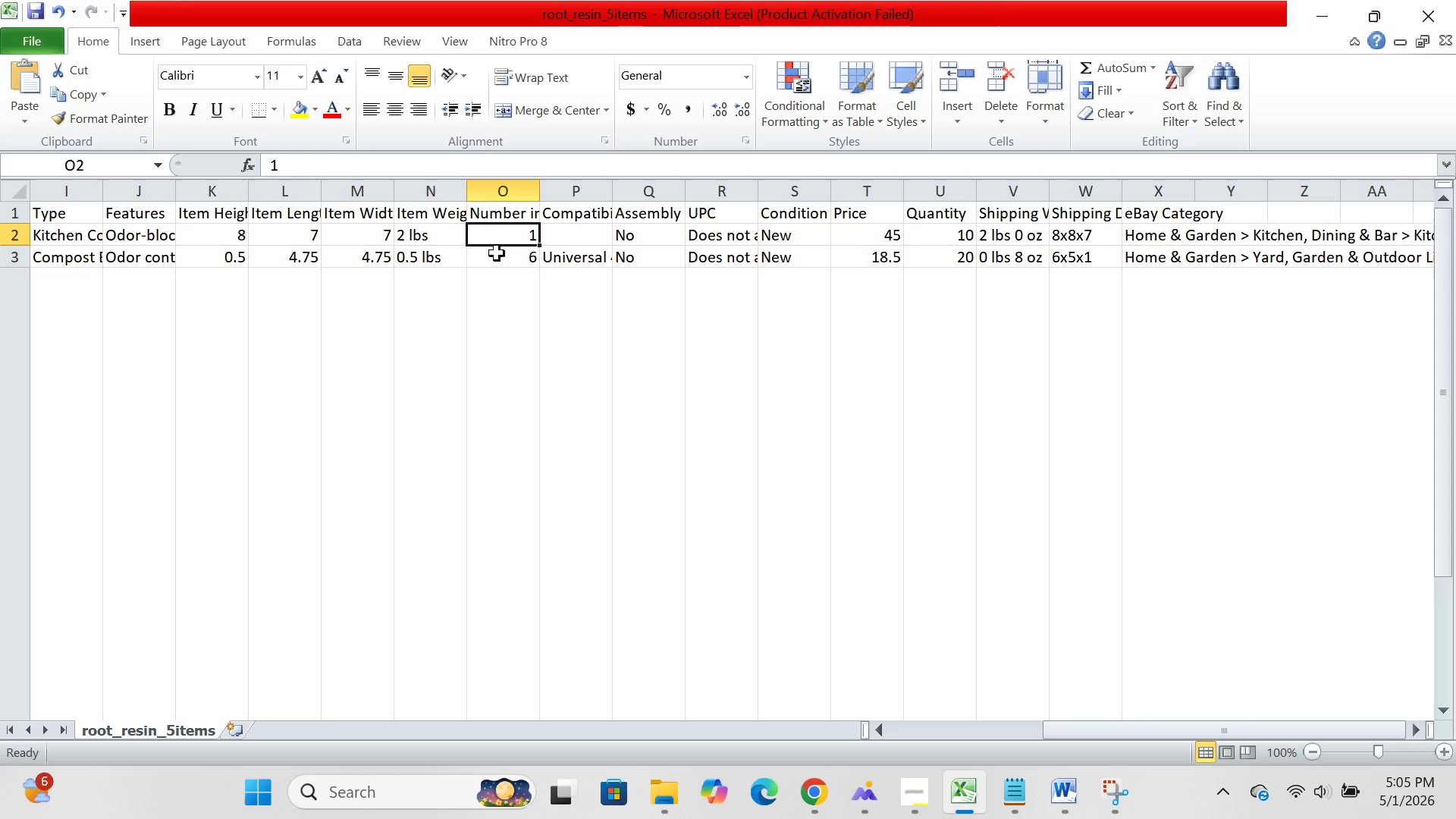 
left_click([497, 253])
 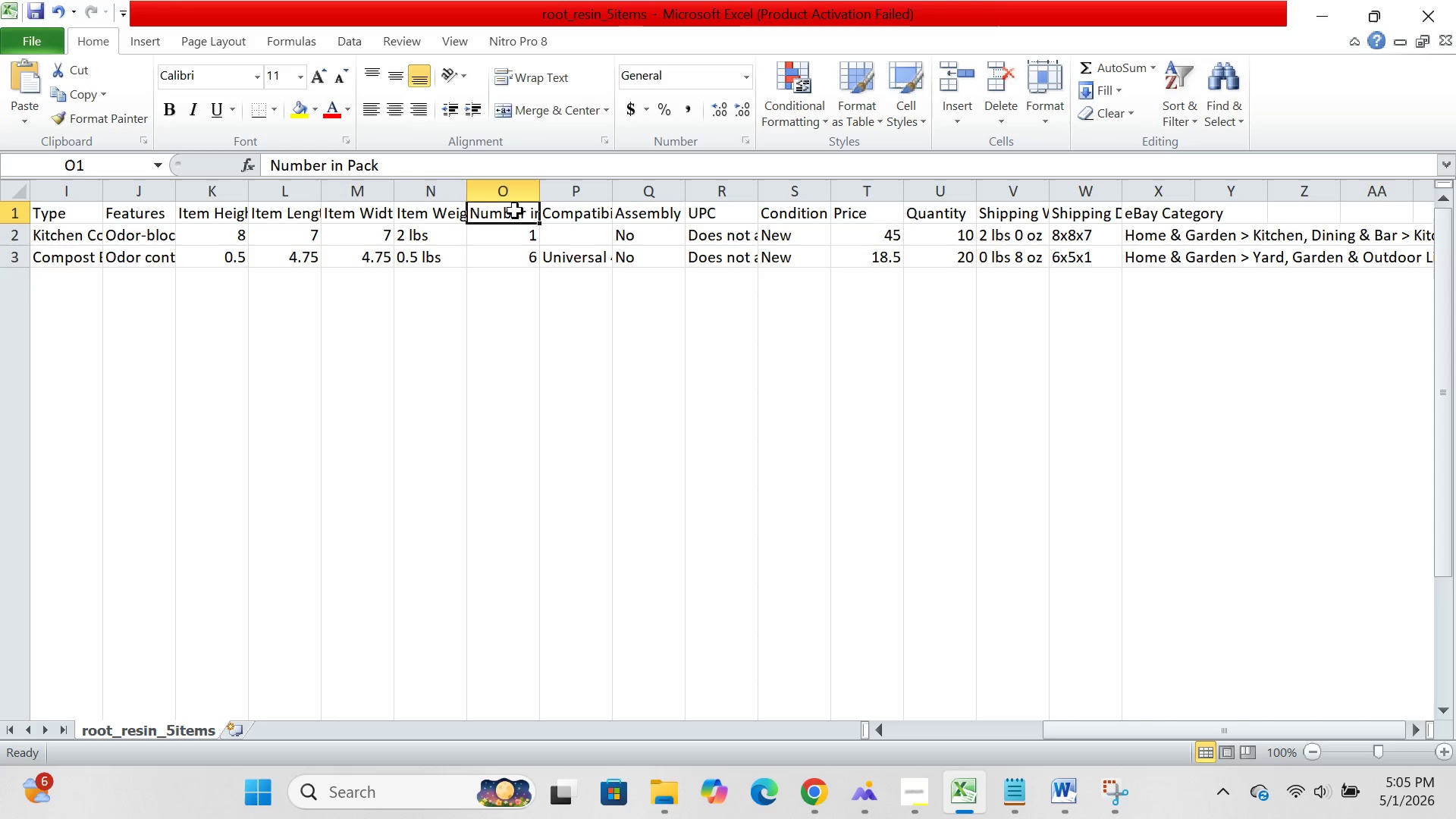 
left_click([515, 211])
 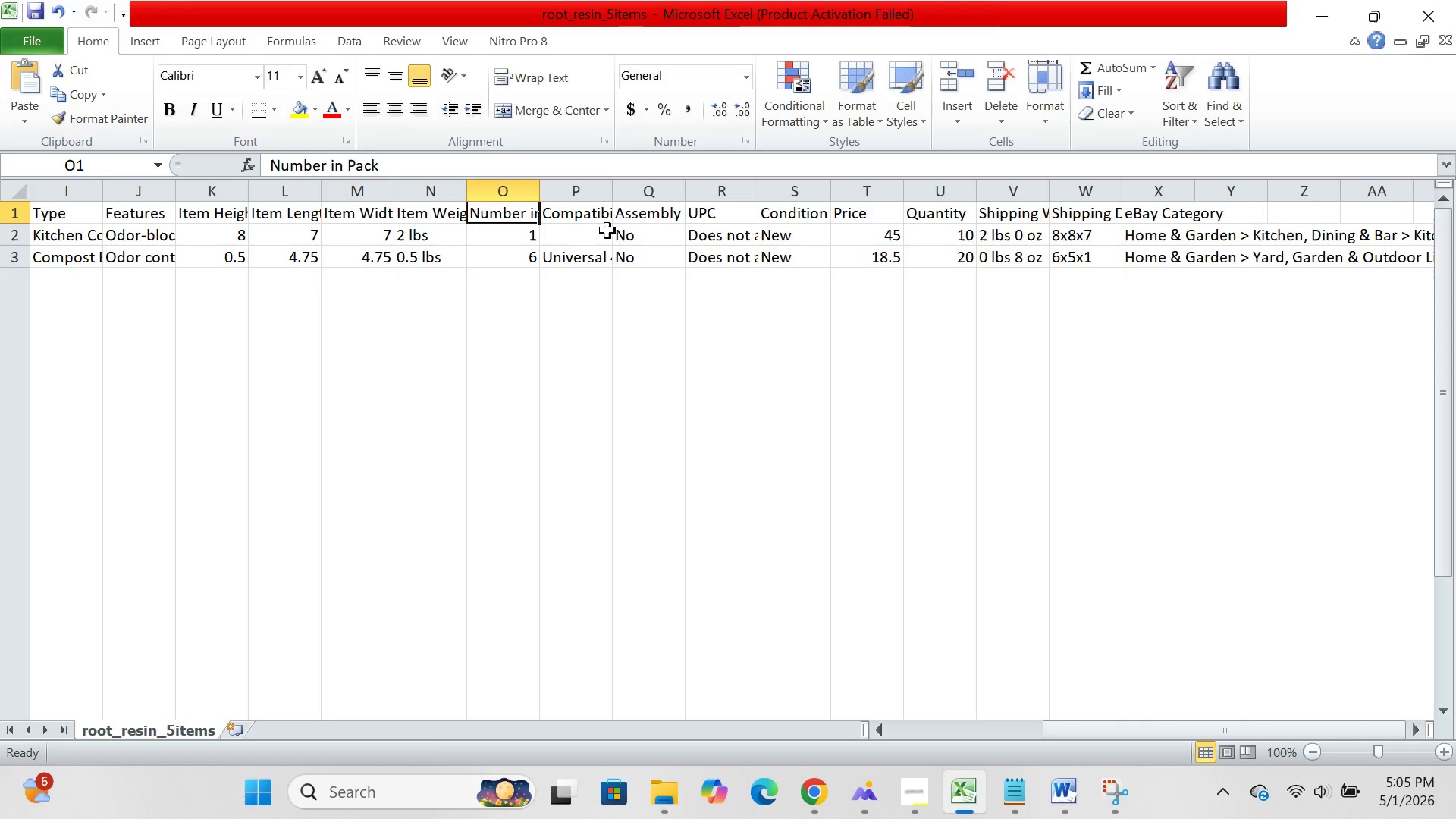 
wait(5.24)
 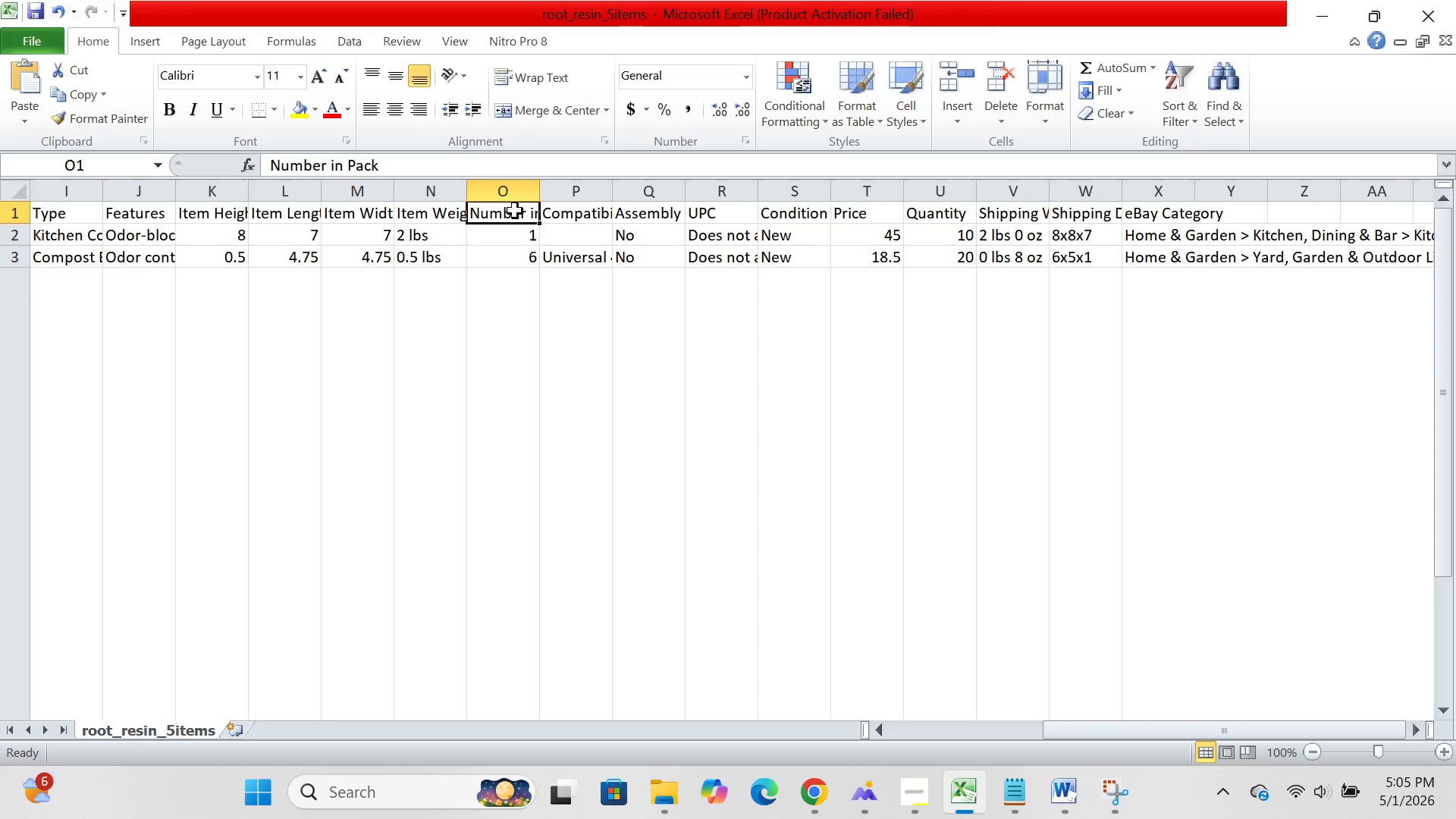 
left_click([592, 232])
 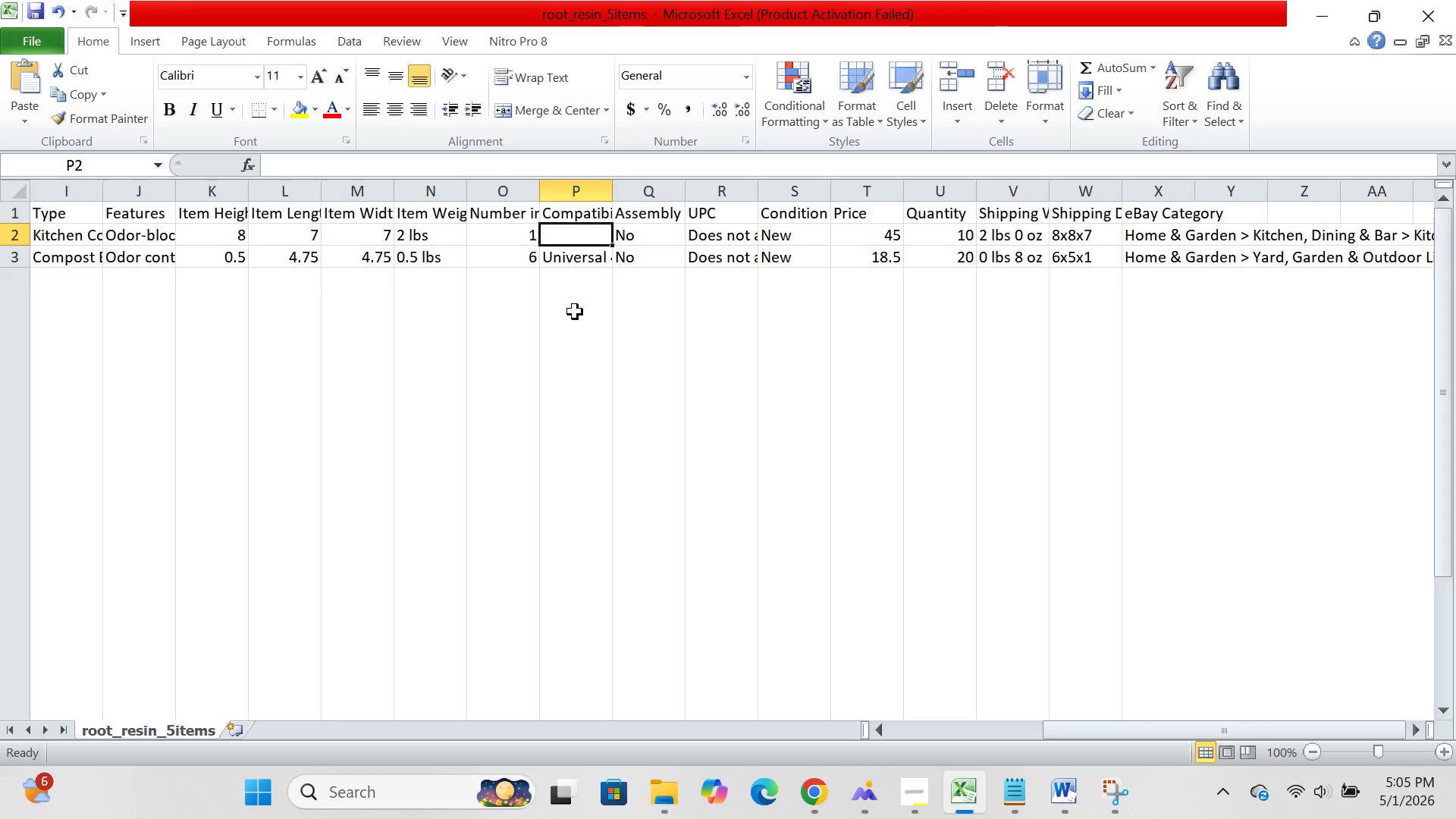 
left_click([575, 312])
 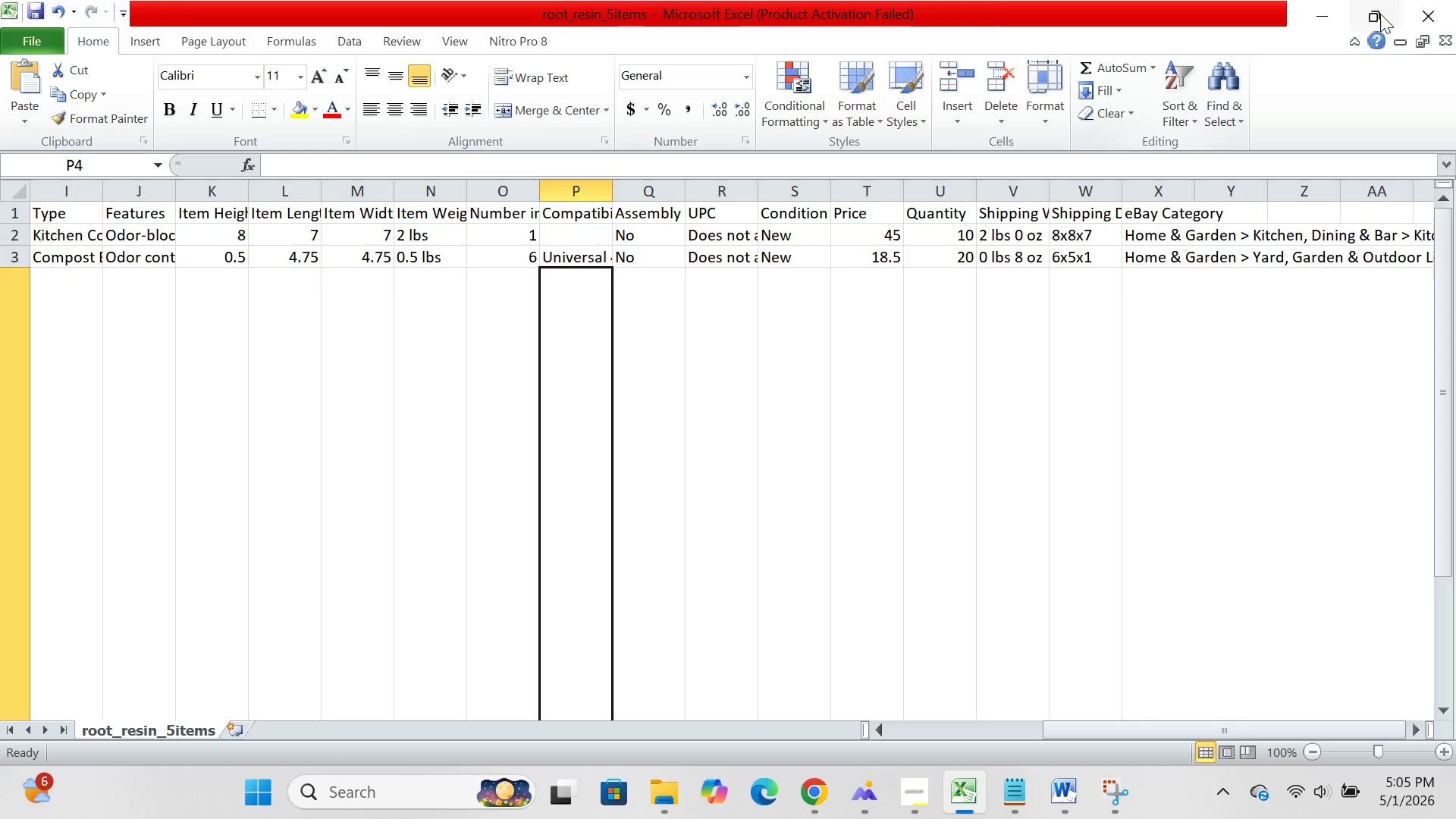 
left_click([1429, 0])
 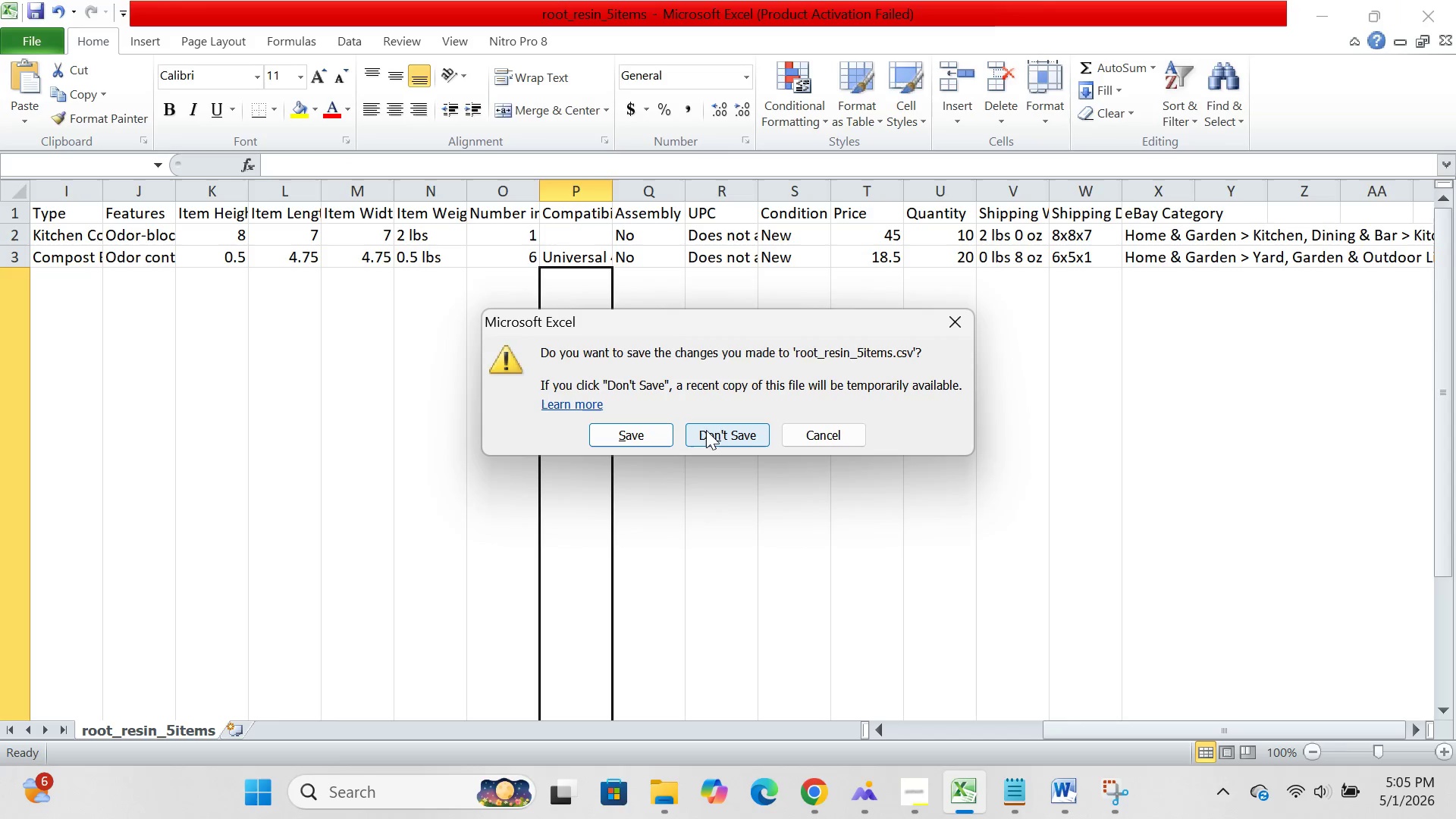 
wait(6.73)
 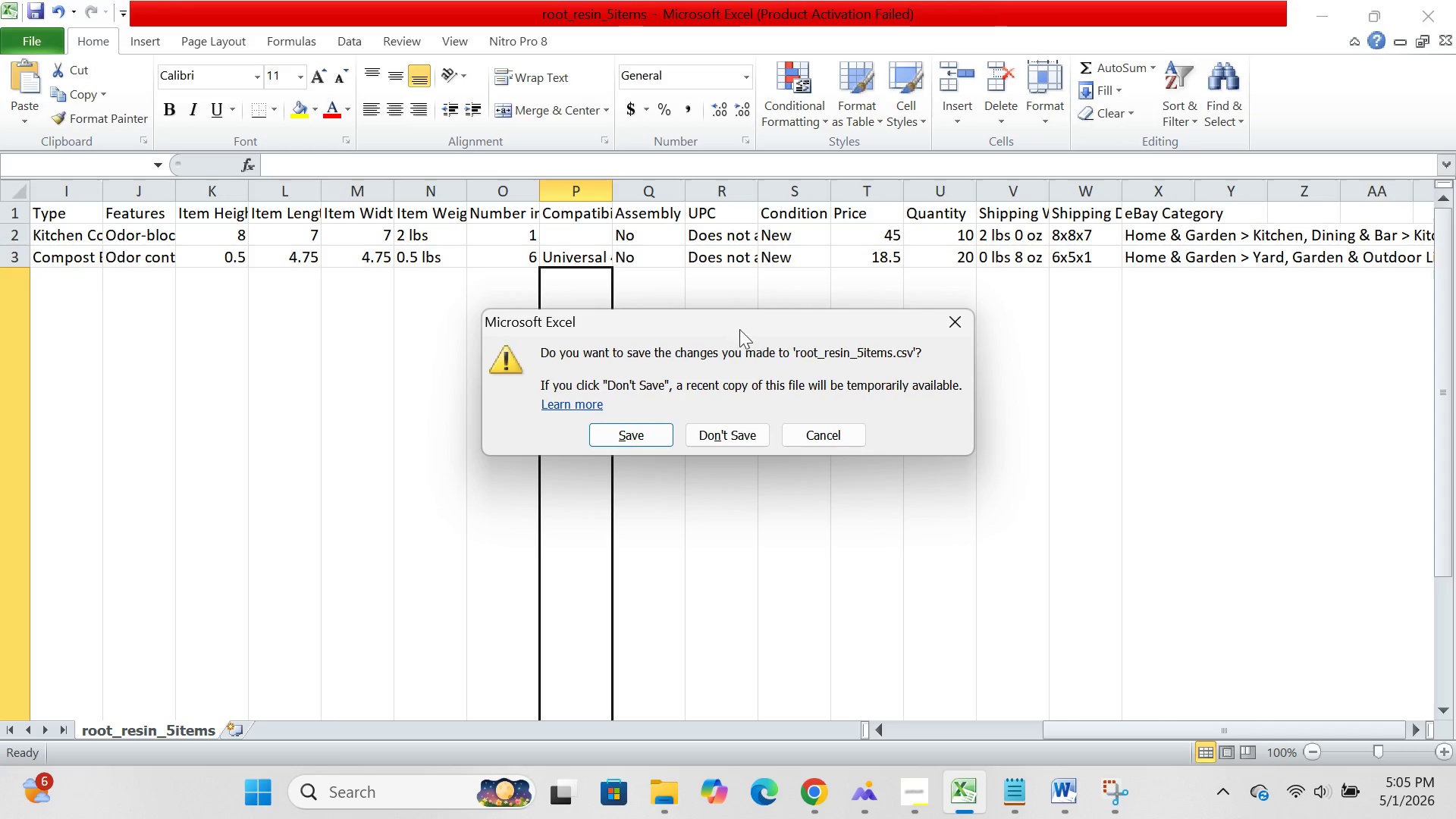 
left_click([643, 435])
 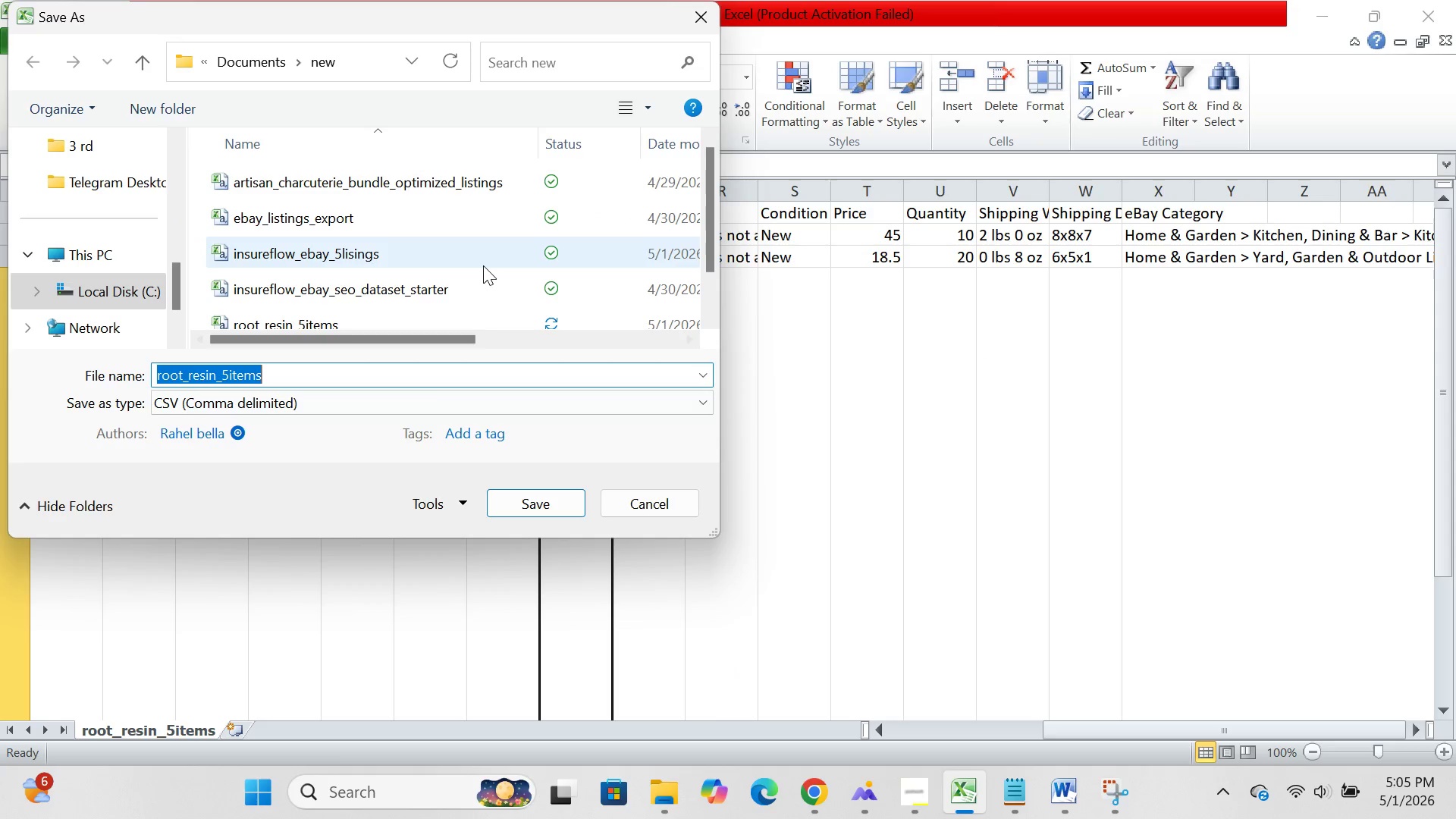 
wait(5.02)
 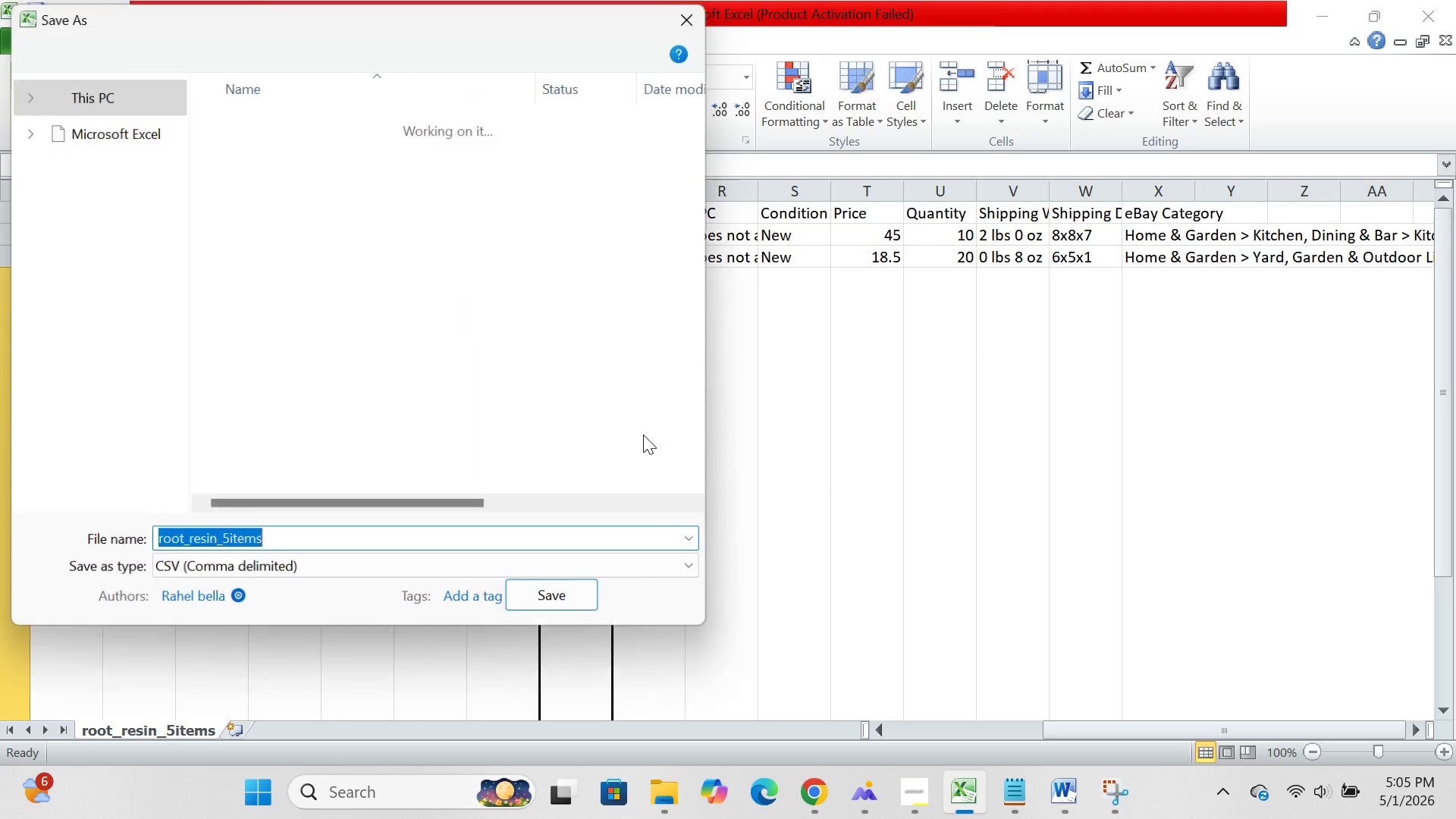 
scroll: coordinate [126, 199], scroll_direction: up, amount: 1.0
 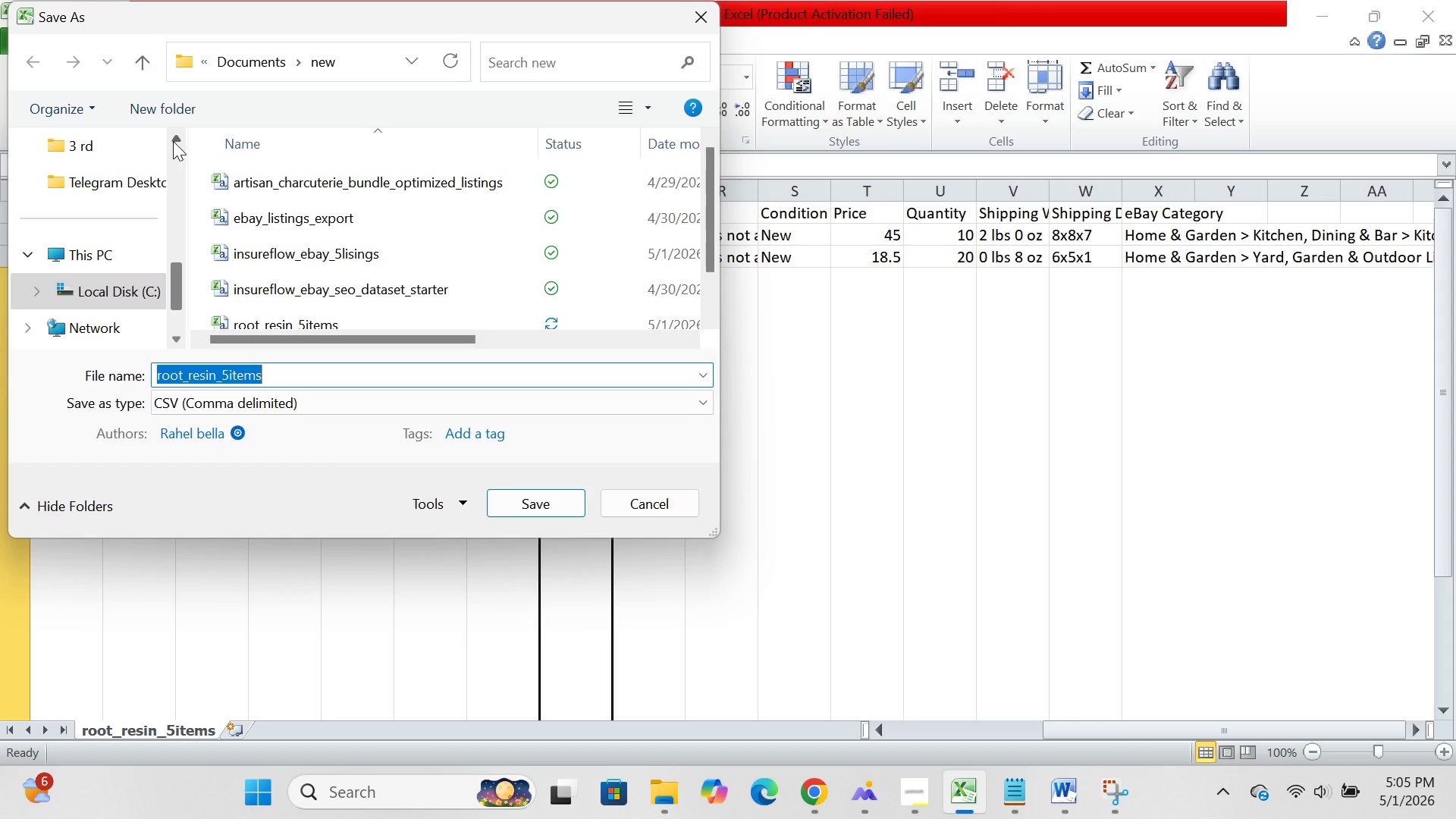 
double_click([175, 139])
 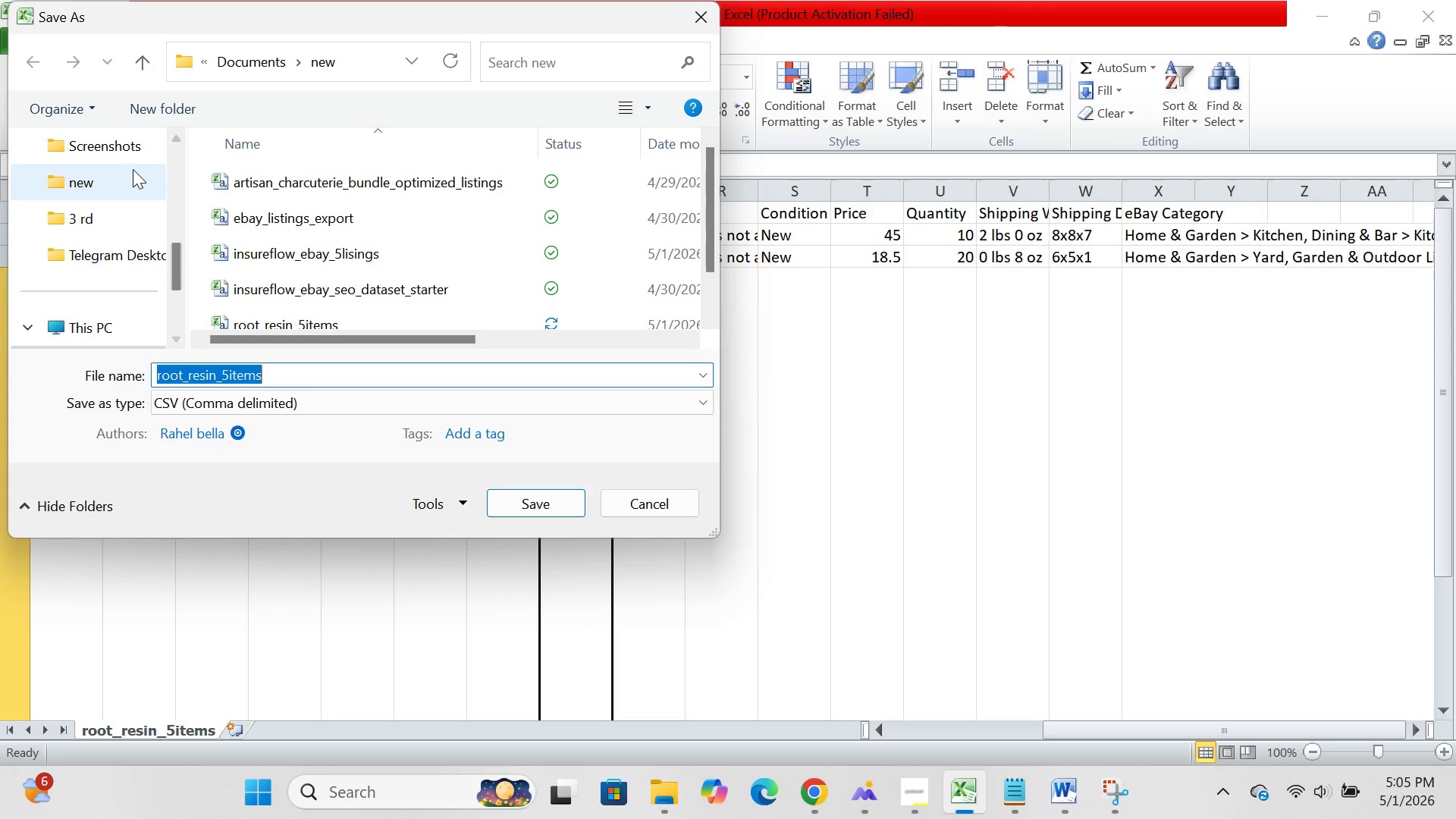 
left_click([133, 169])
 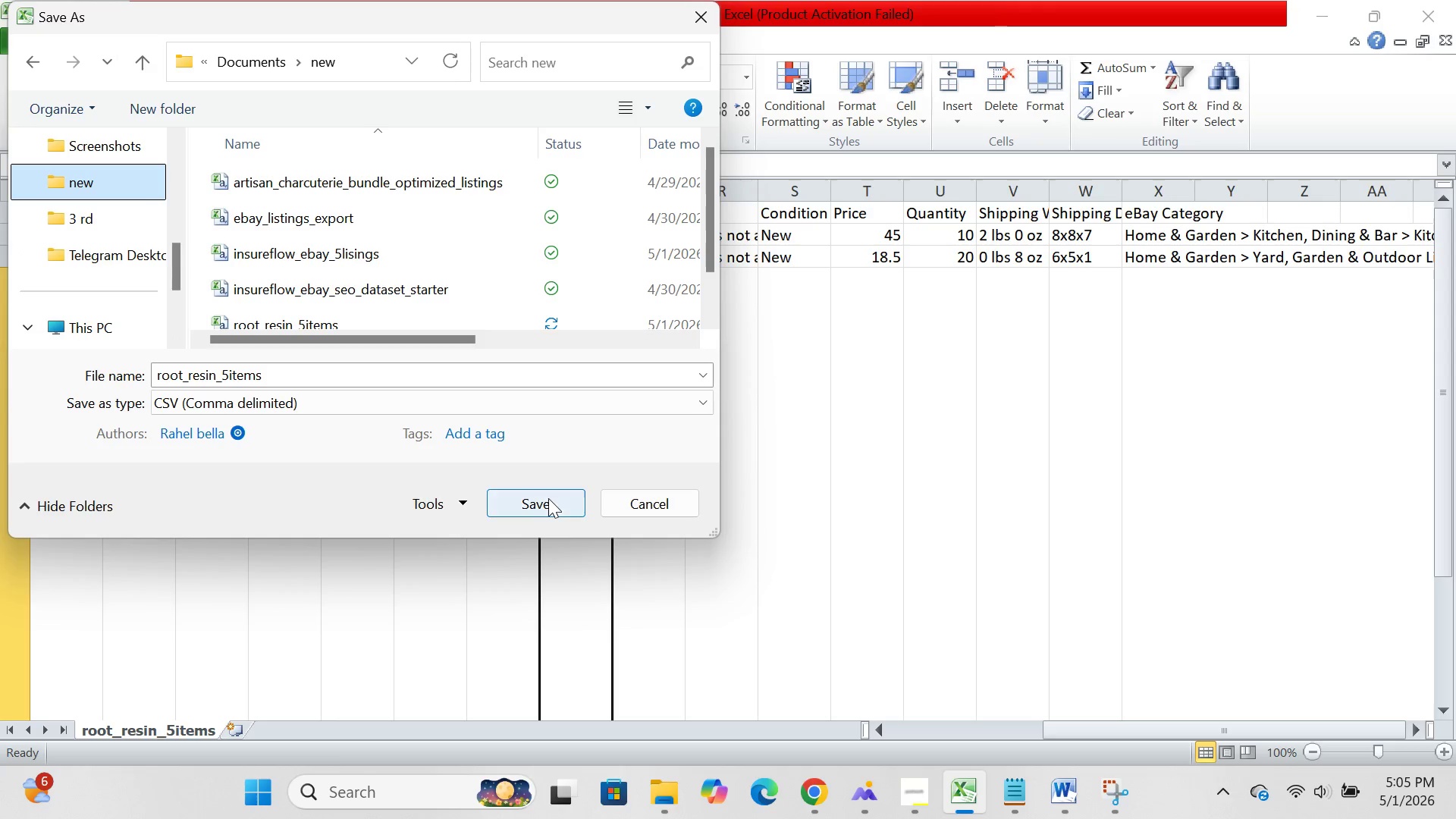 
left_click([551, 502])
 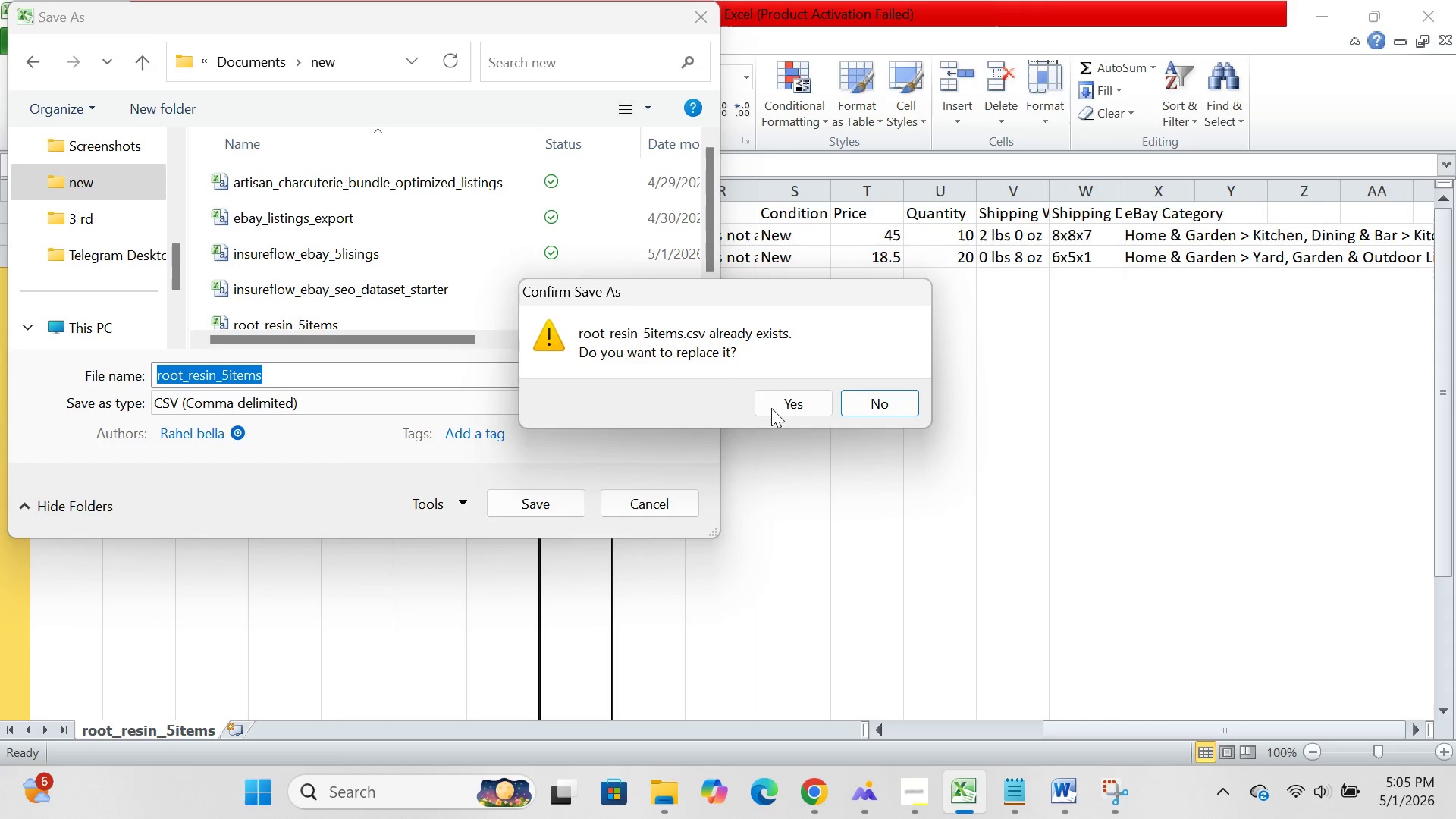 
left_click([779, 405])
 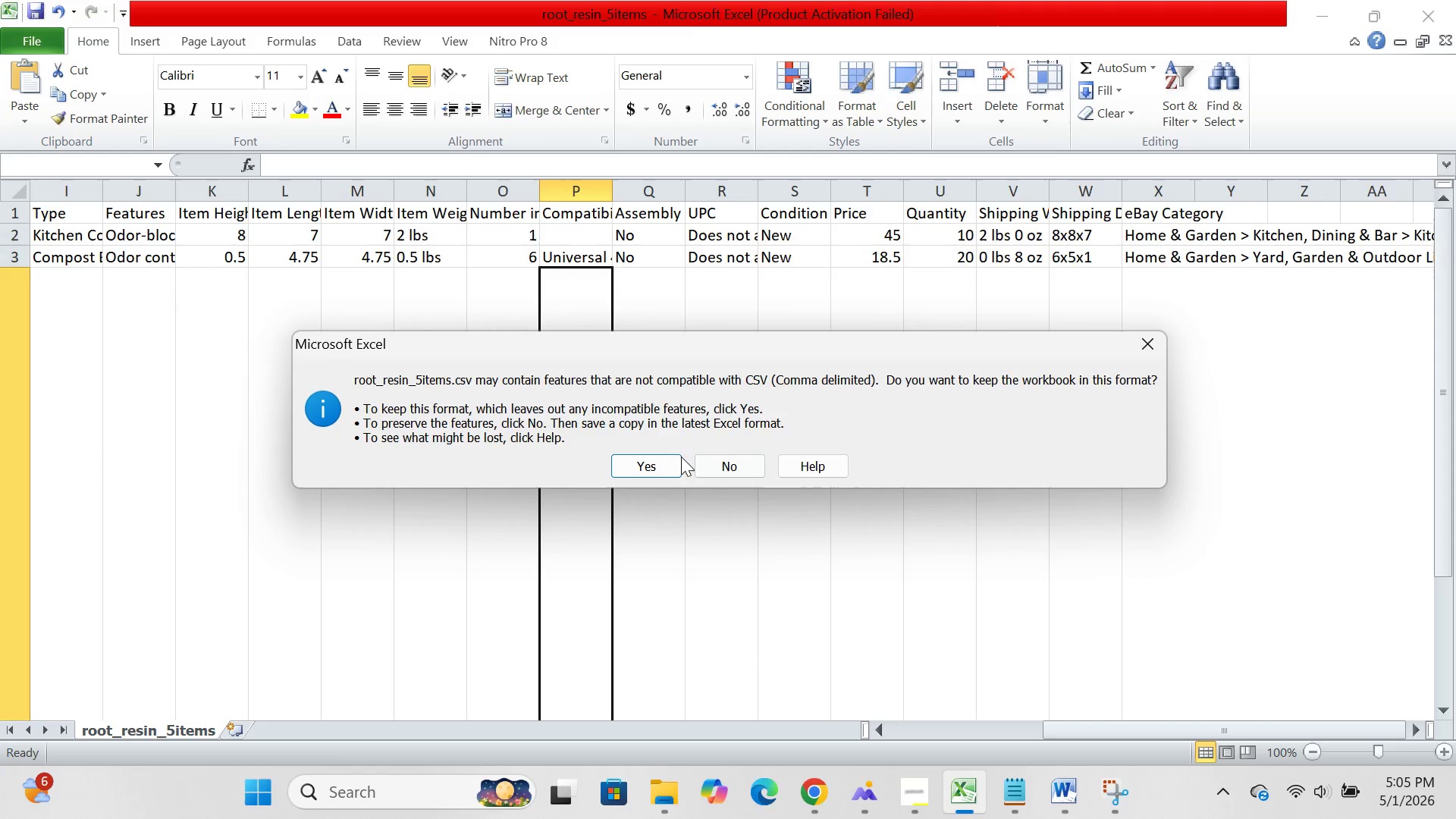 
left_click([666, 459])
 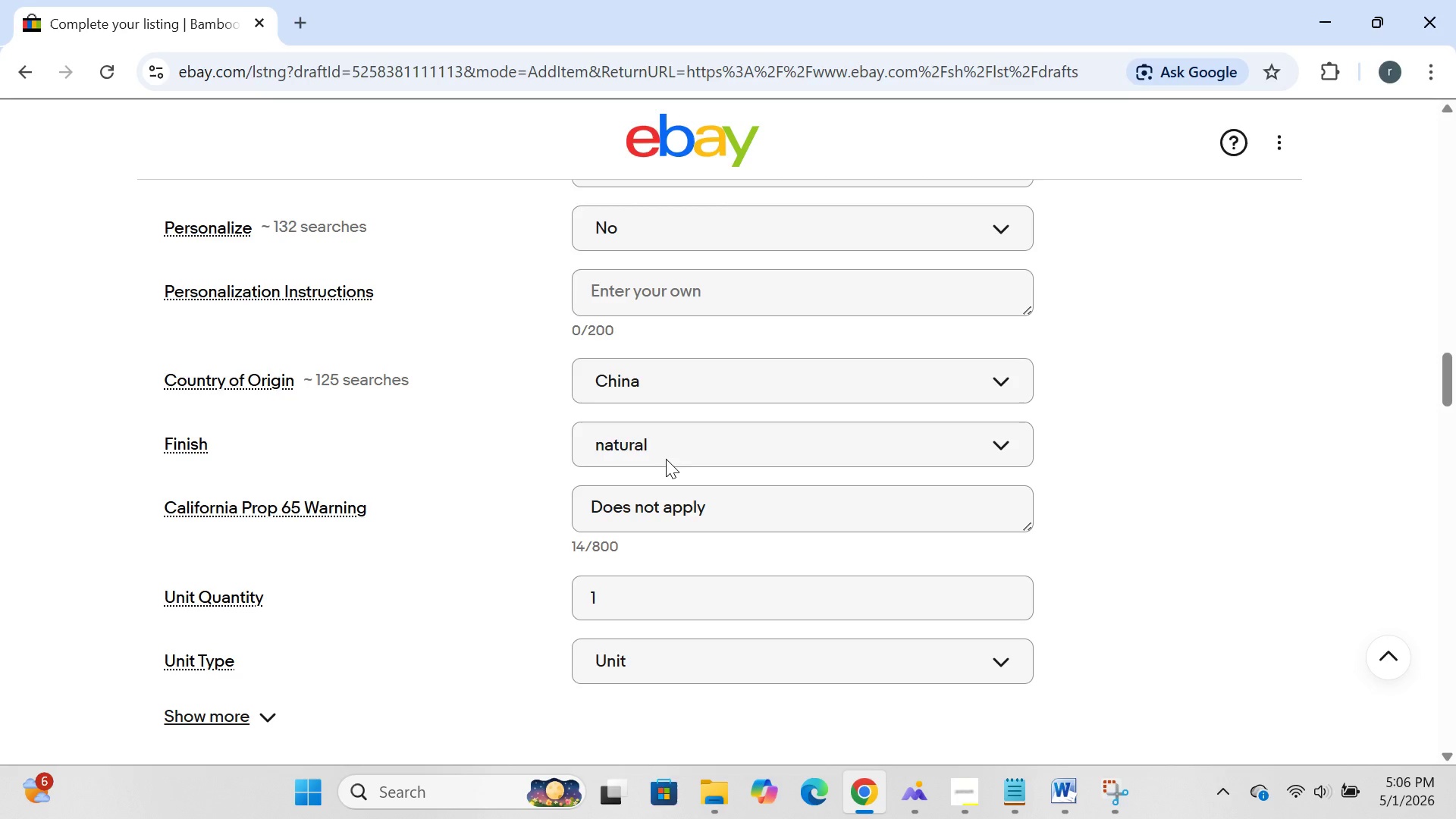 
wait(48.55)
 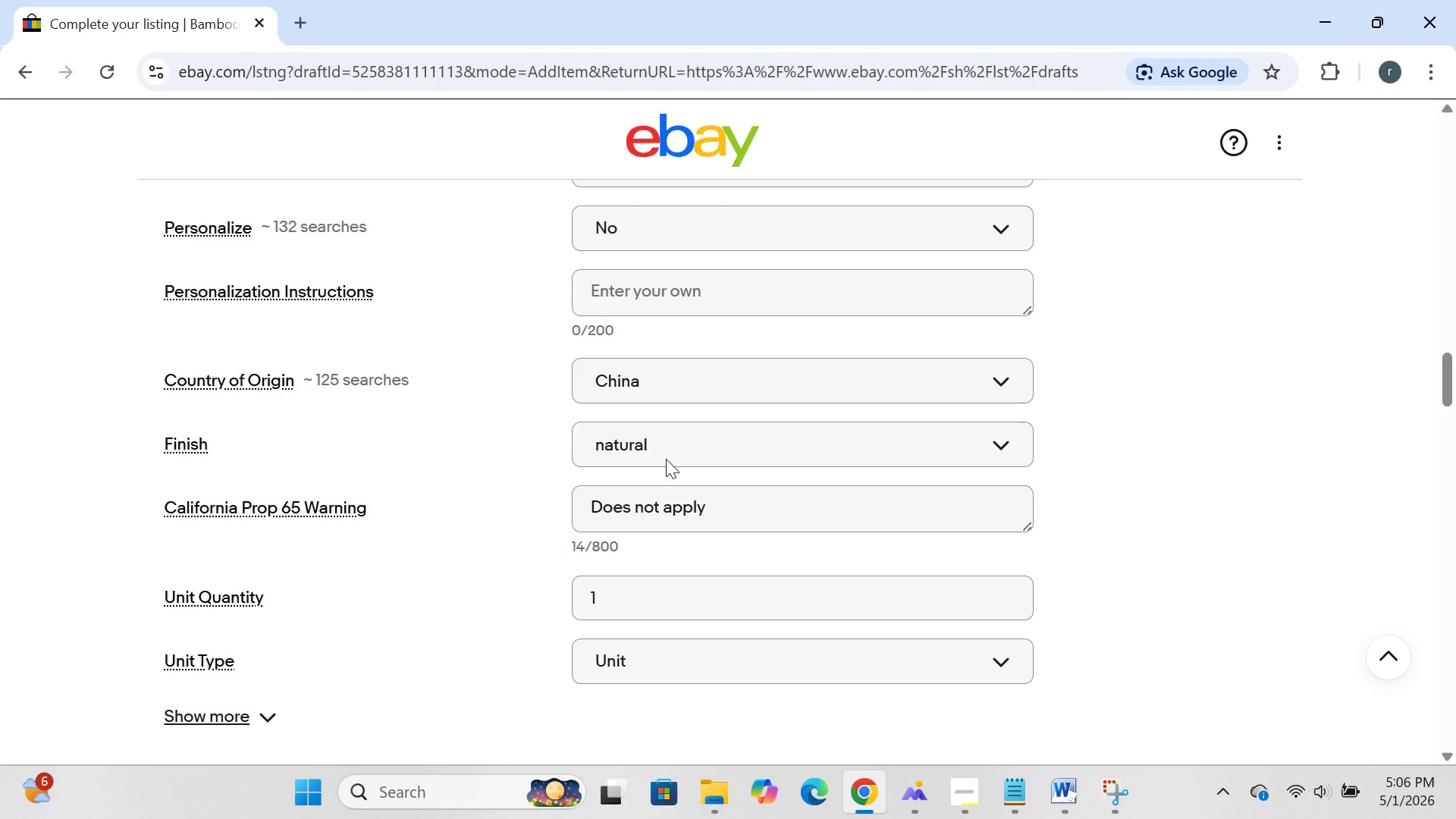 
left_click([709, 789])
 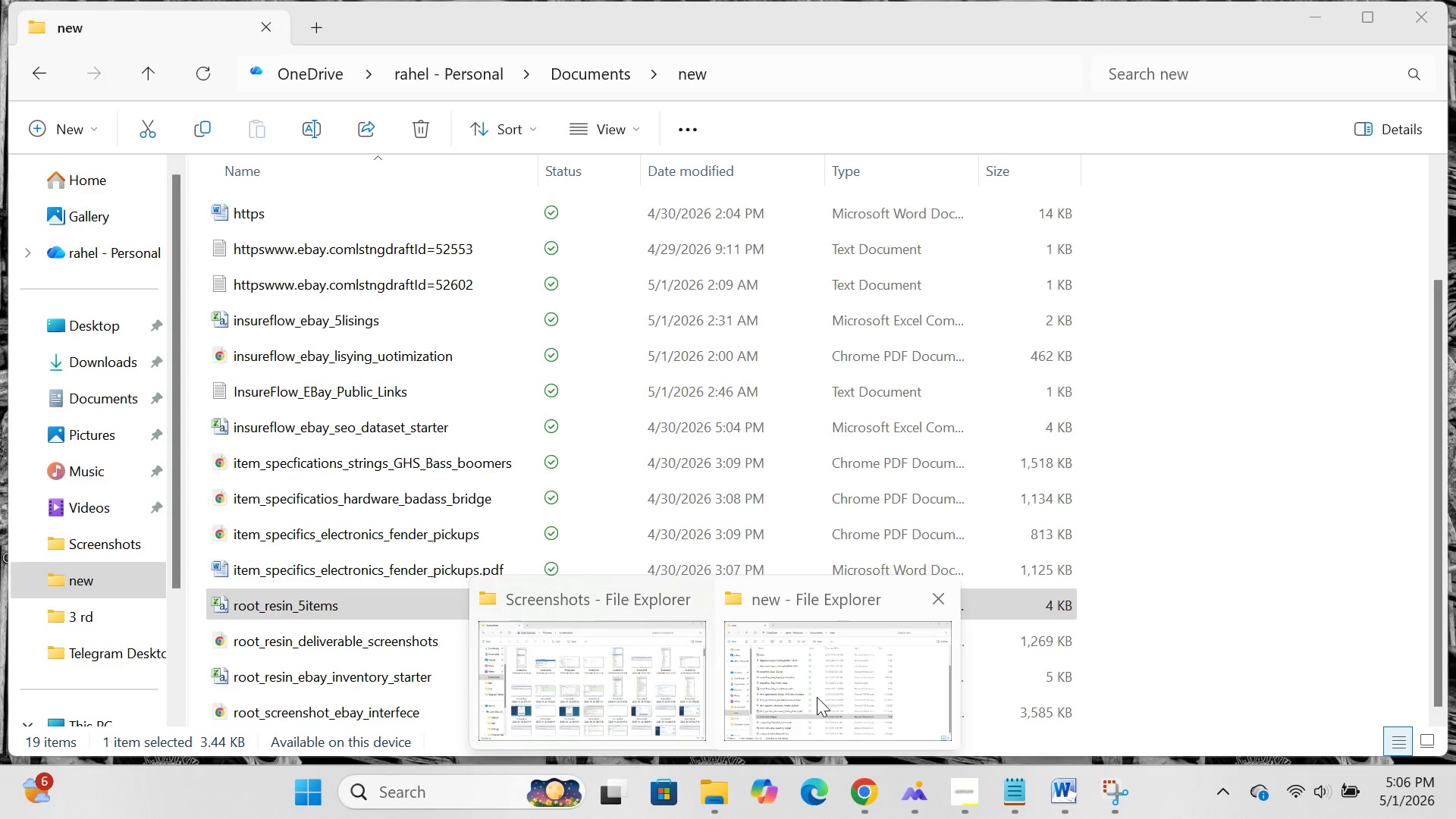 
left_click([817, 697])
 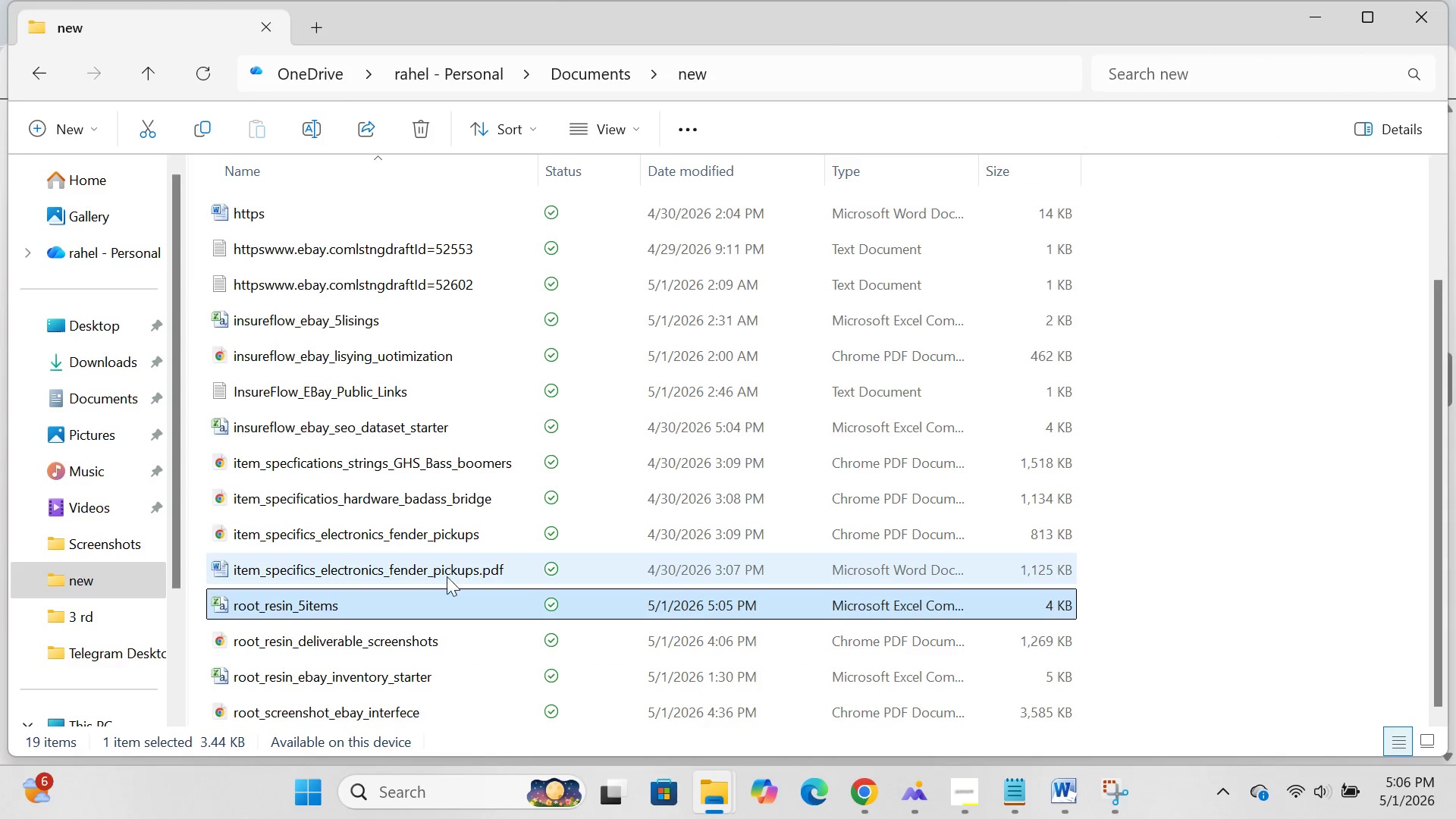 
mouse_move([418, 578])
 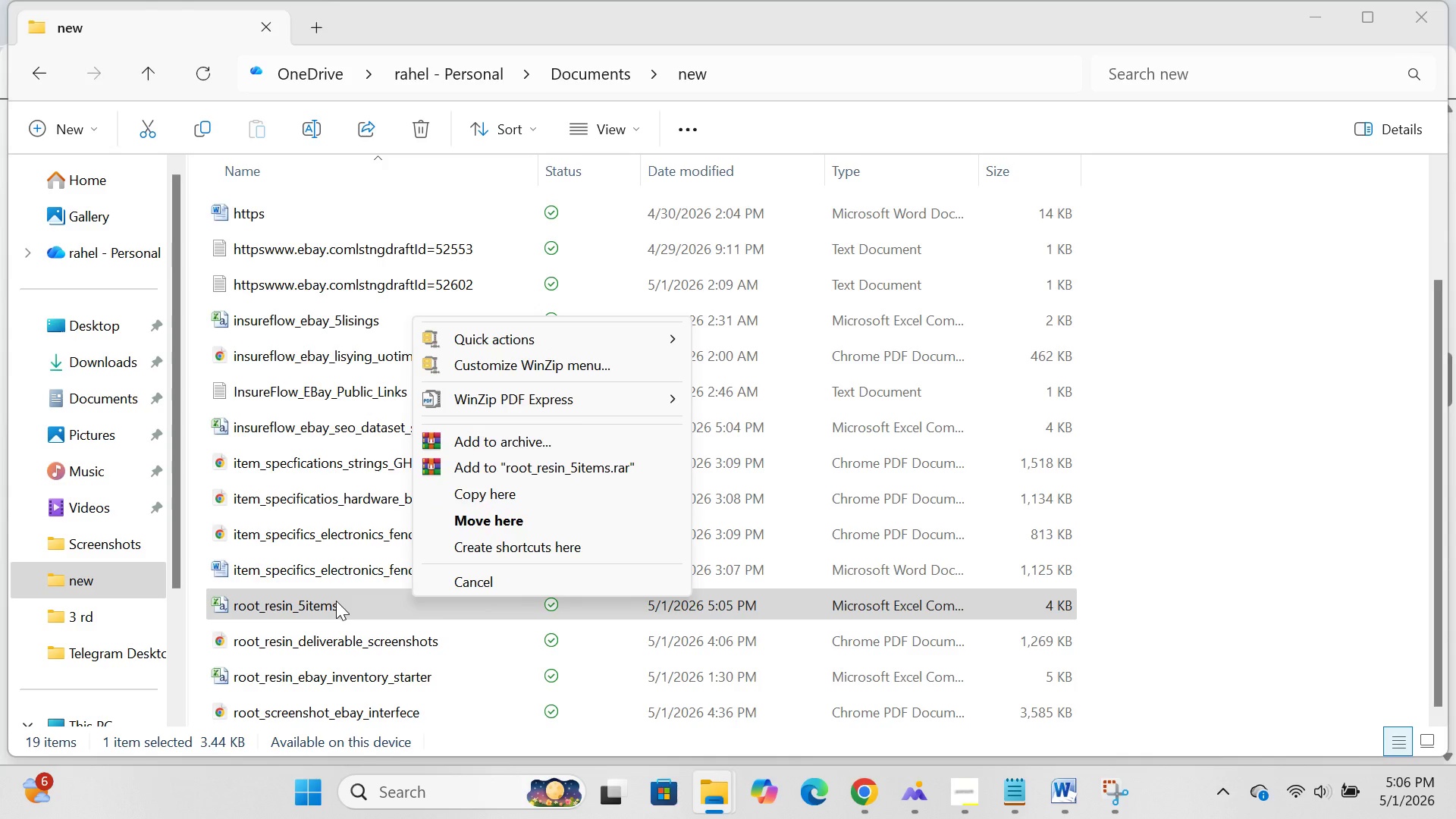 
left_click([336, 601])
 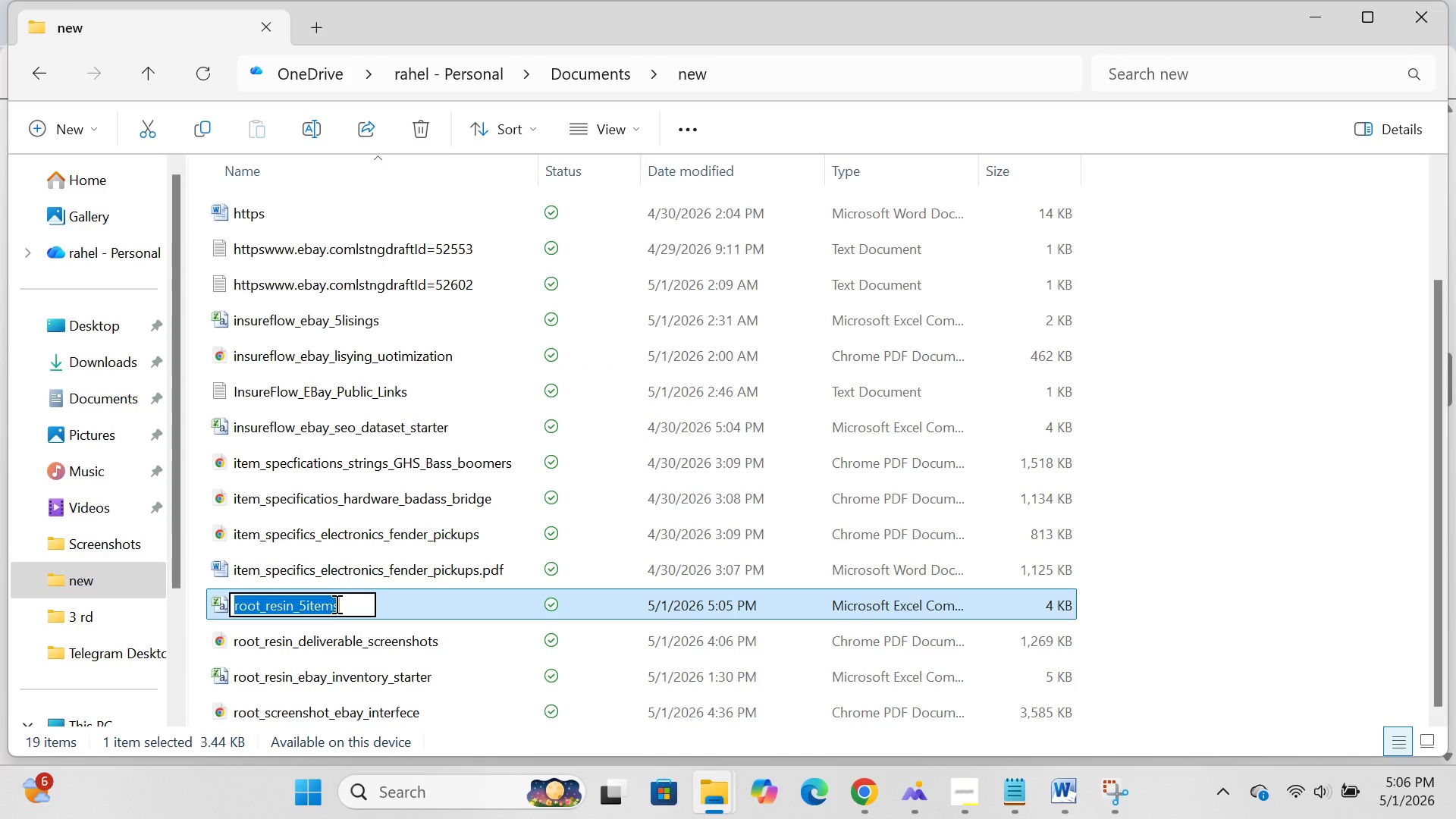 
right_click([335, 604])
 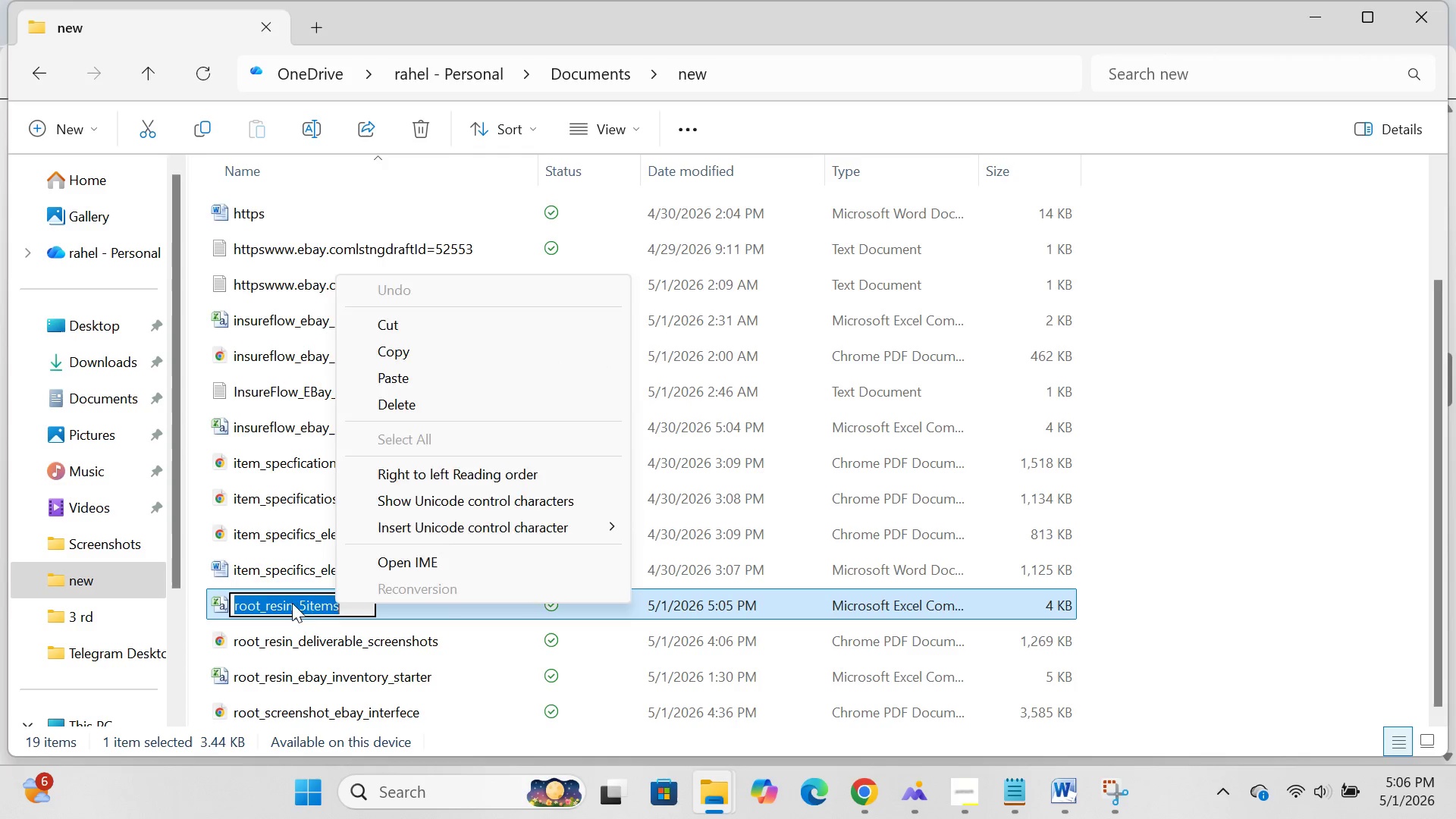 
left_click([292, 603])
 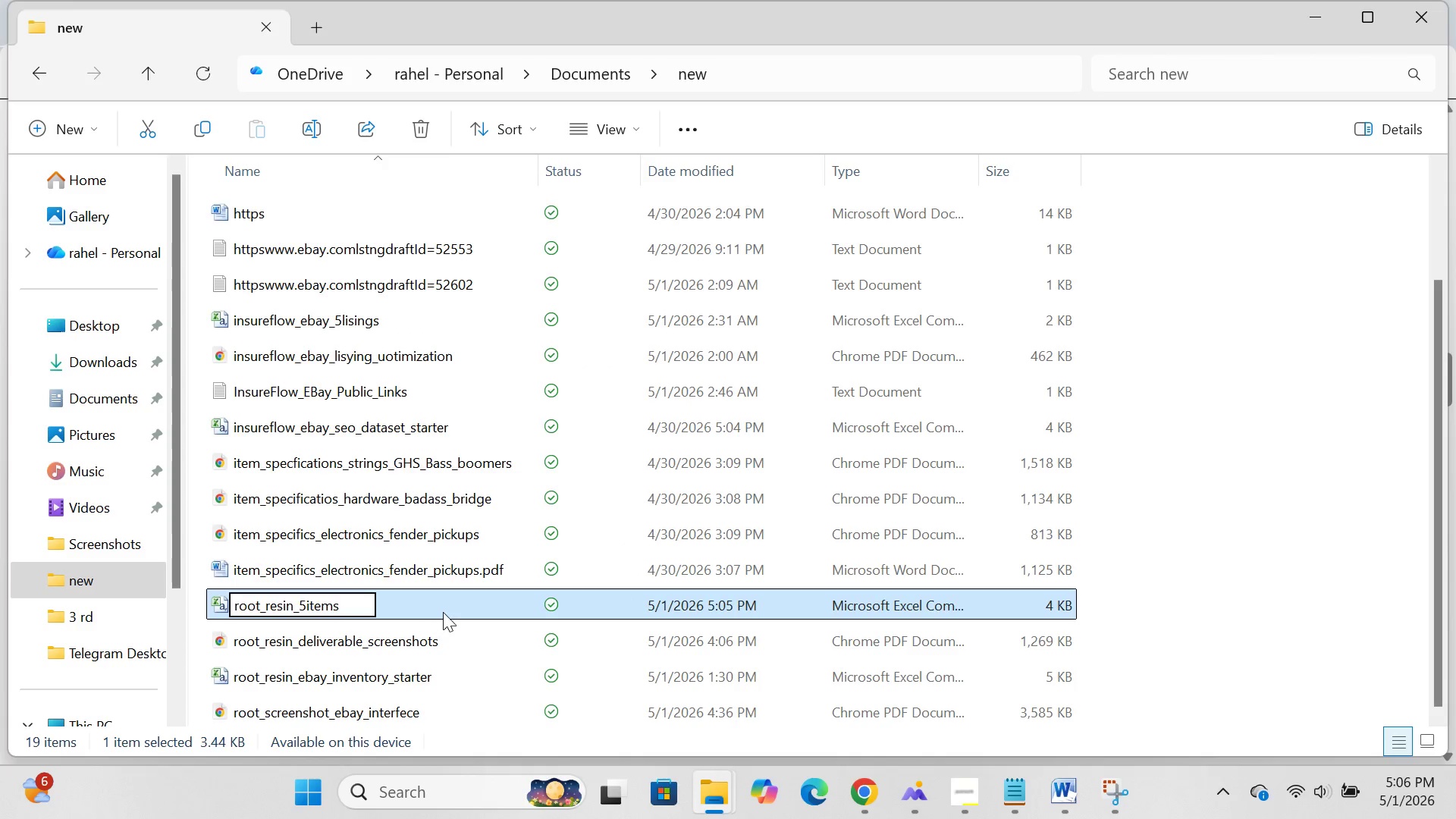 
left_click([446, 610])
 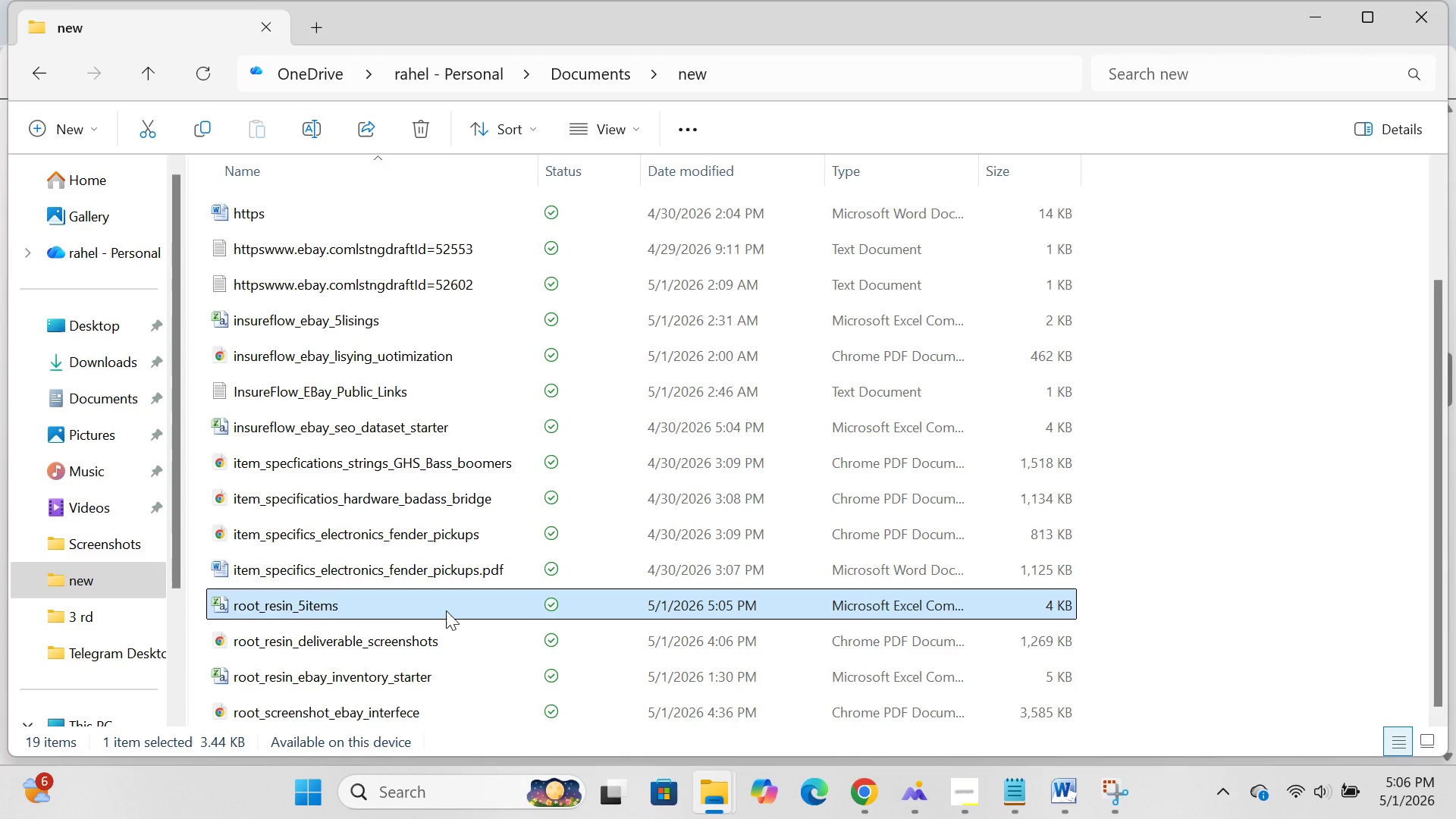 
right_click([446, 610])
 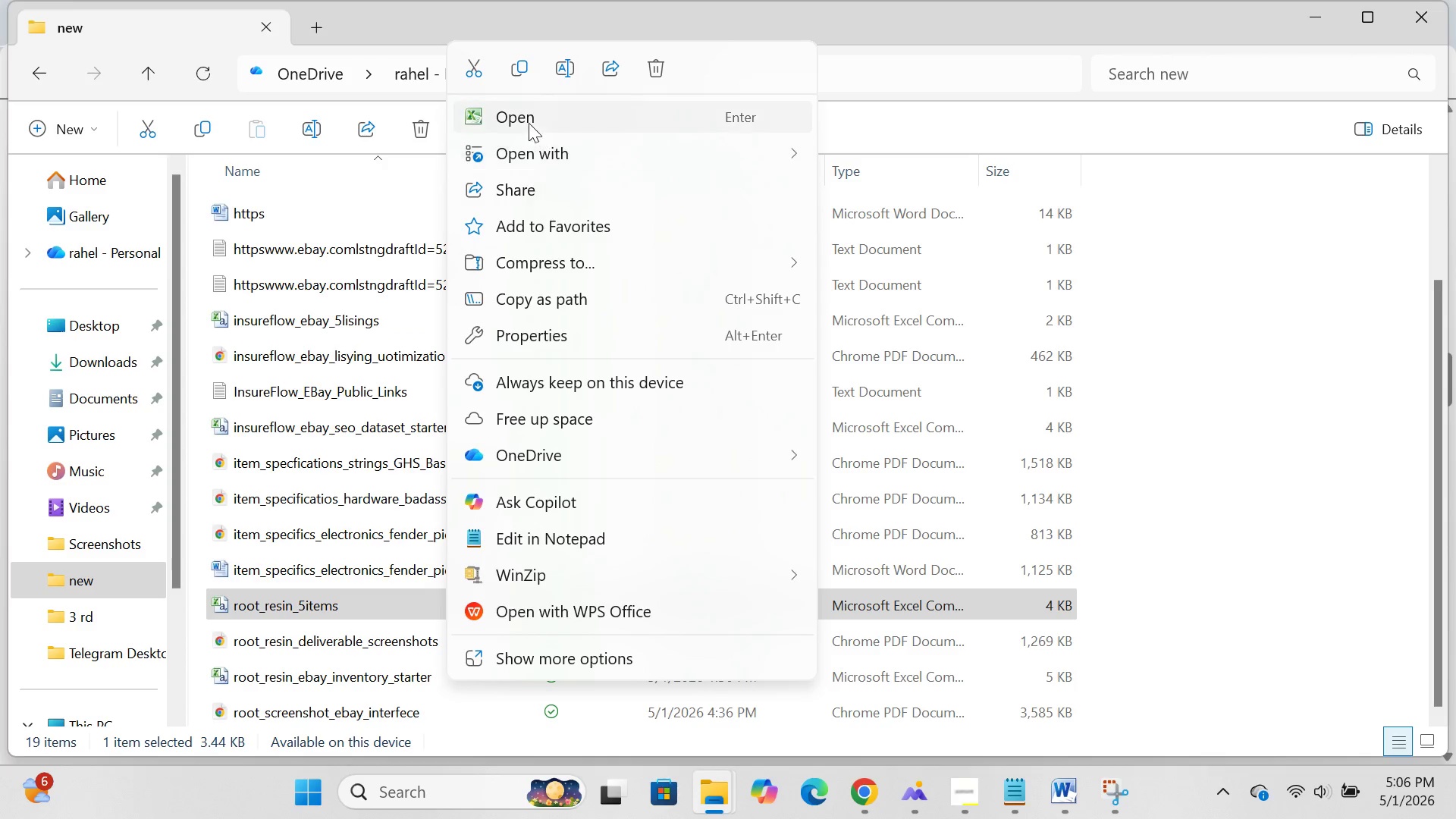 
left_click([527, 121])
 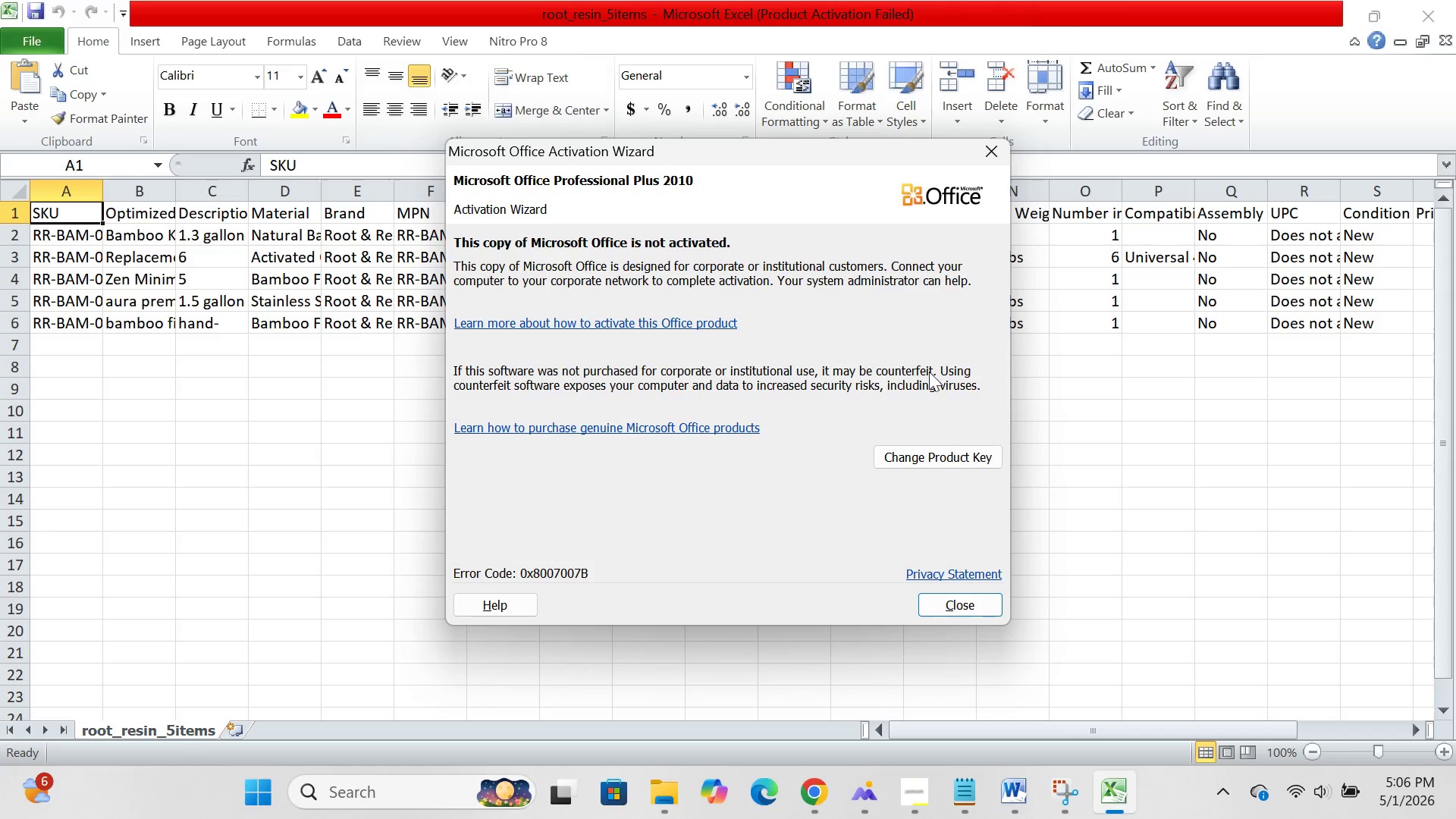 
left_click([984, 602])
 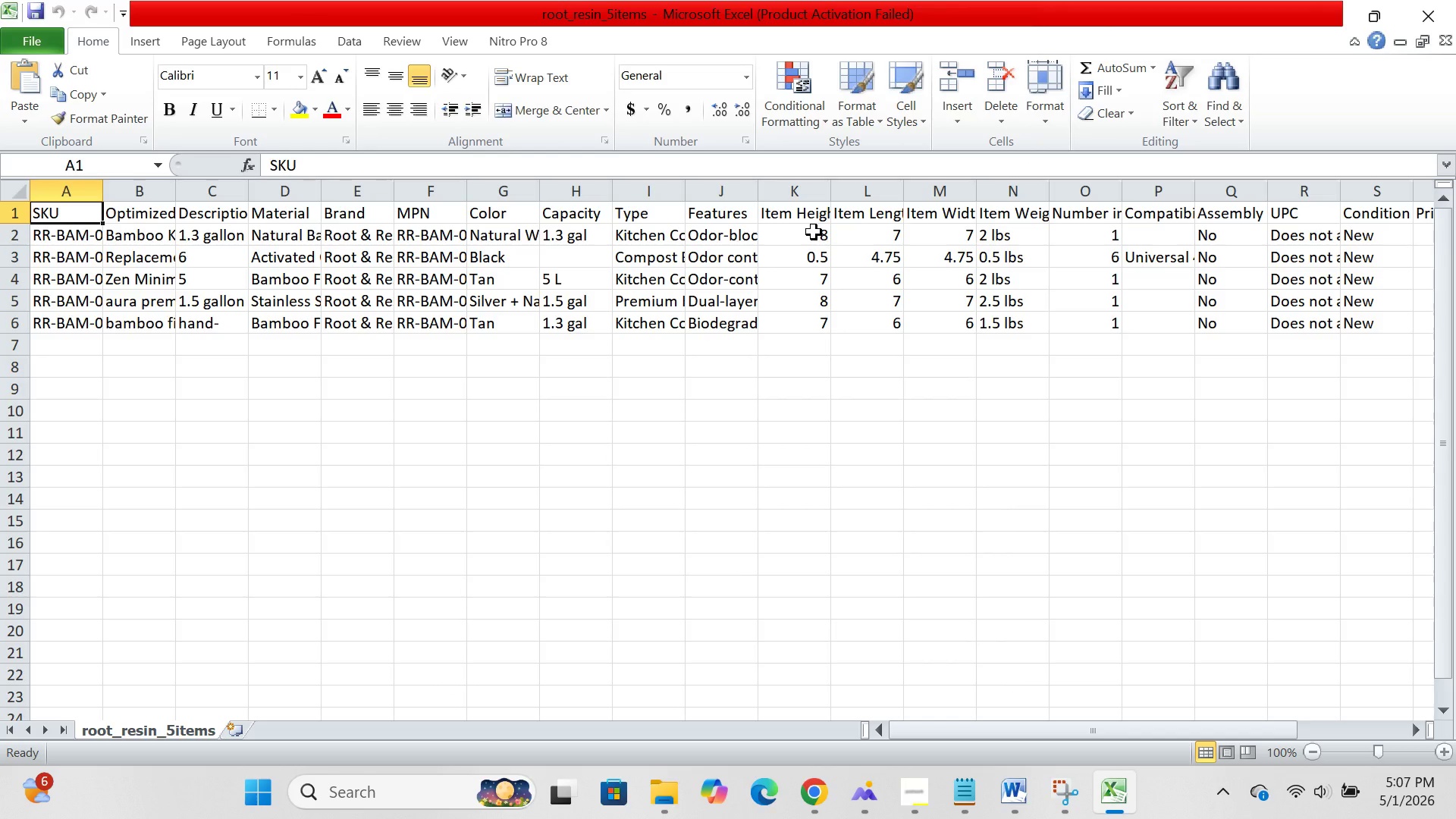 
left_click([814, 232])
 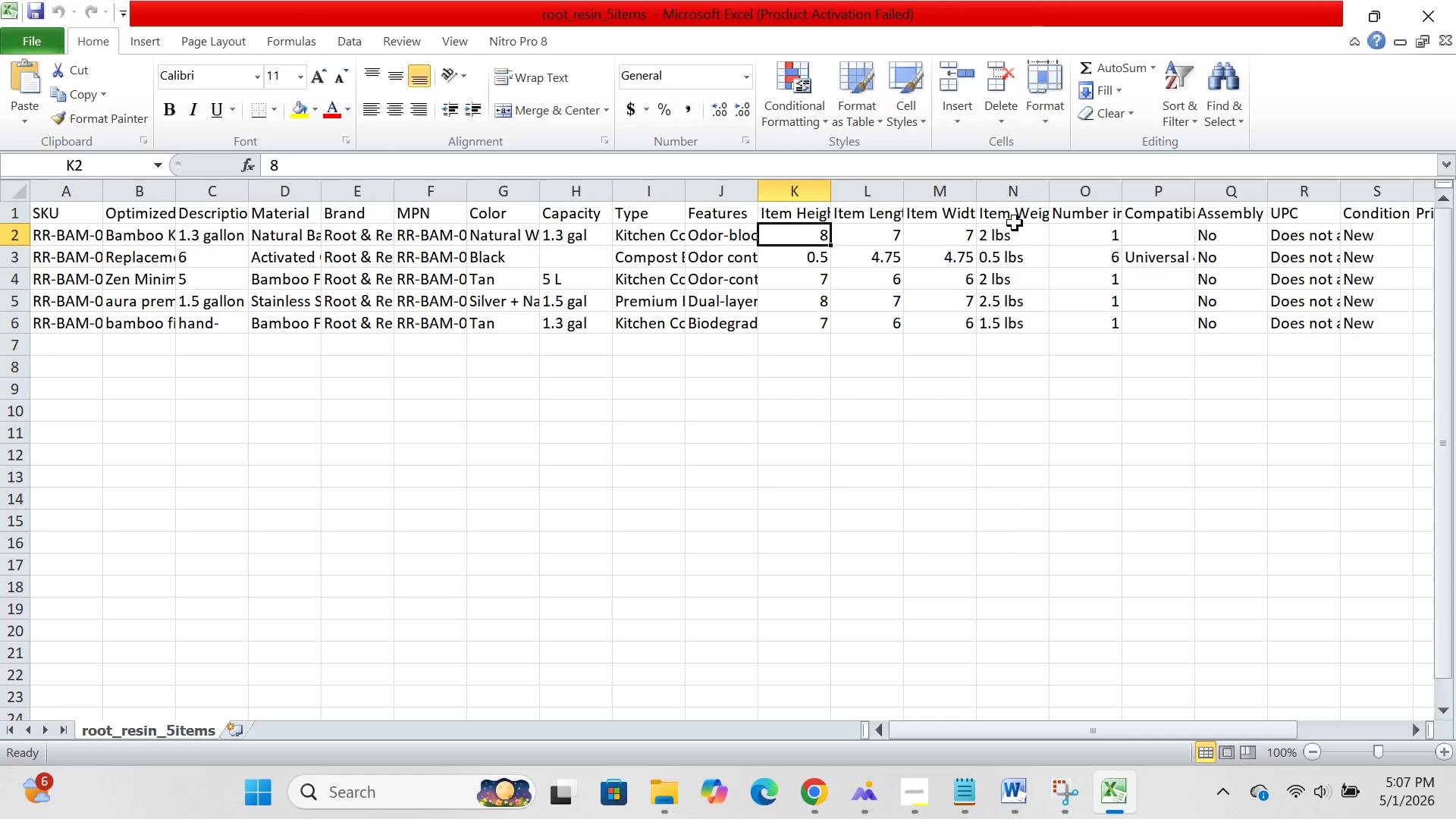 
left_click([1015, 223])
 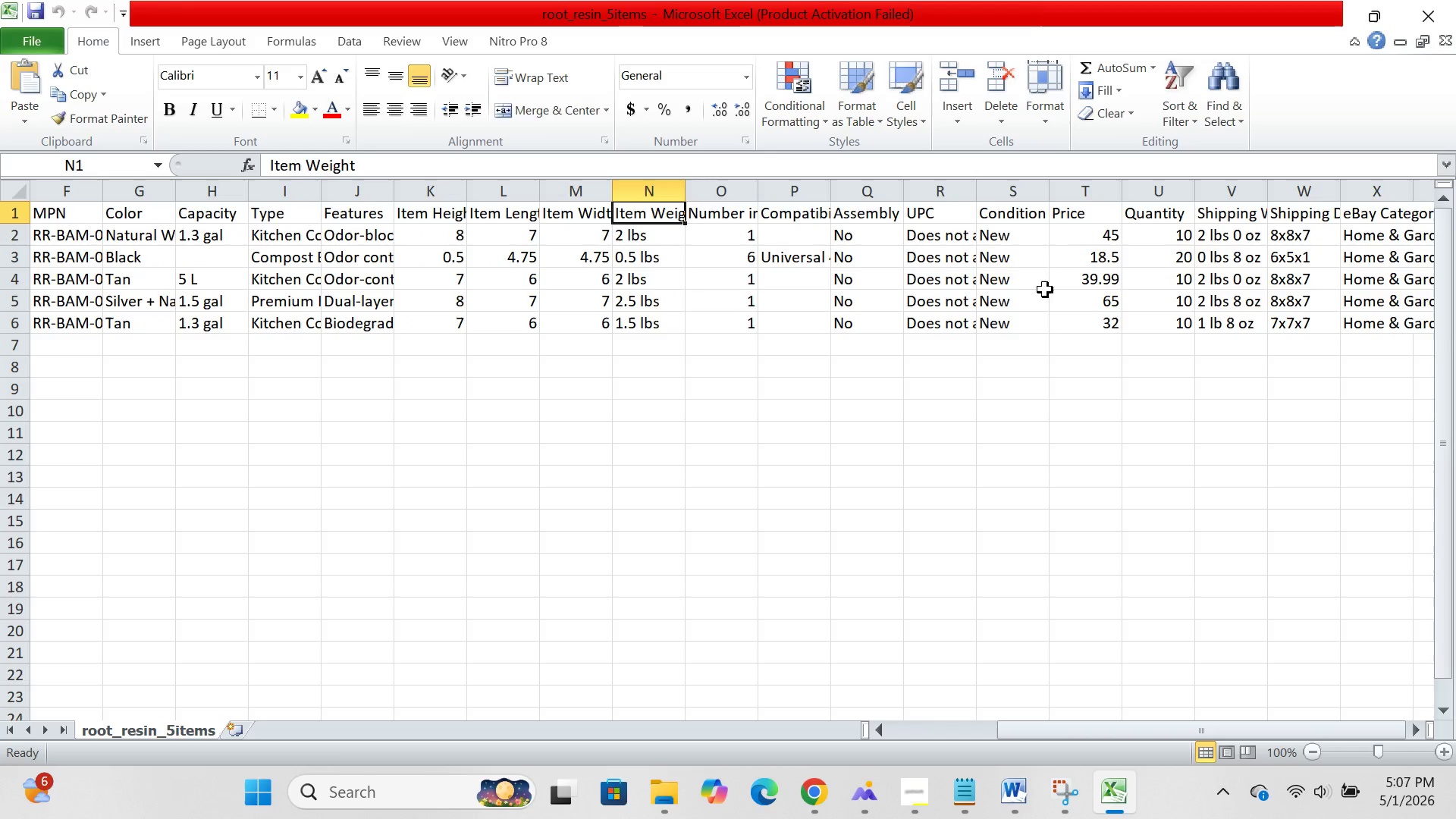 
wait(6.92)
 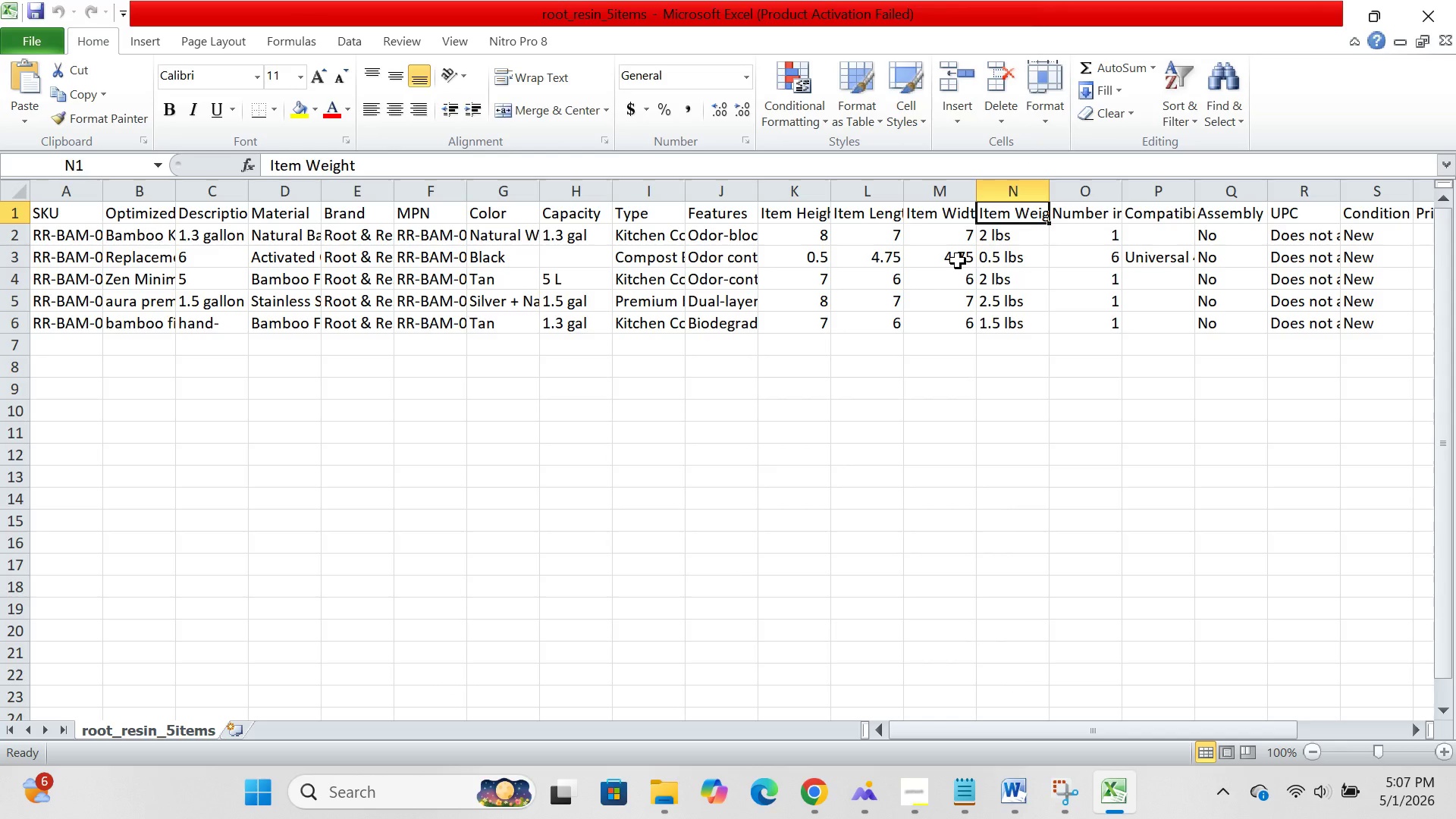 
left_click([1181, 239])
 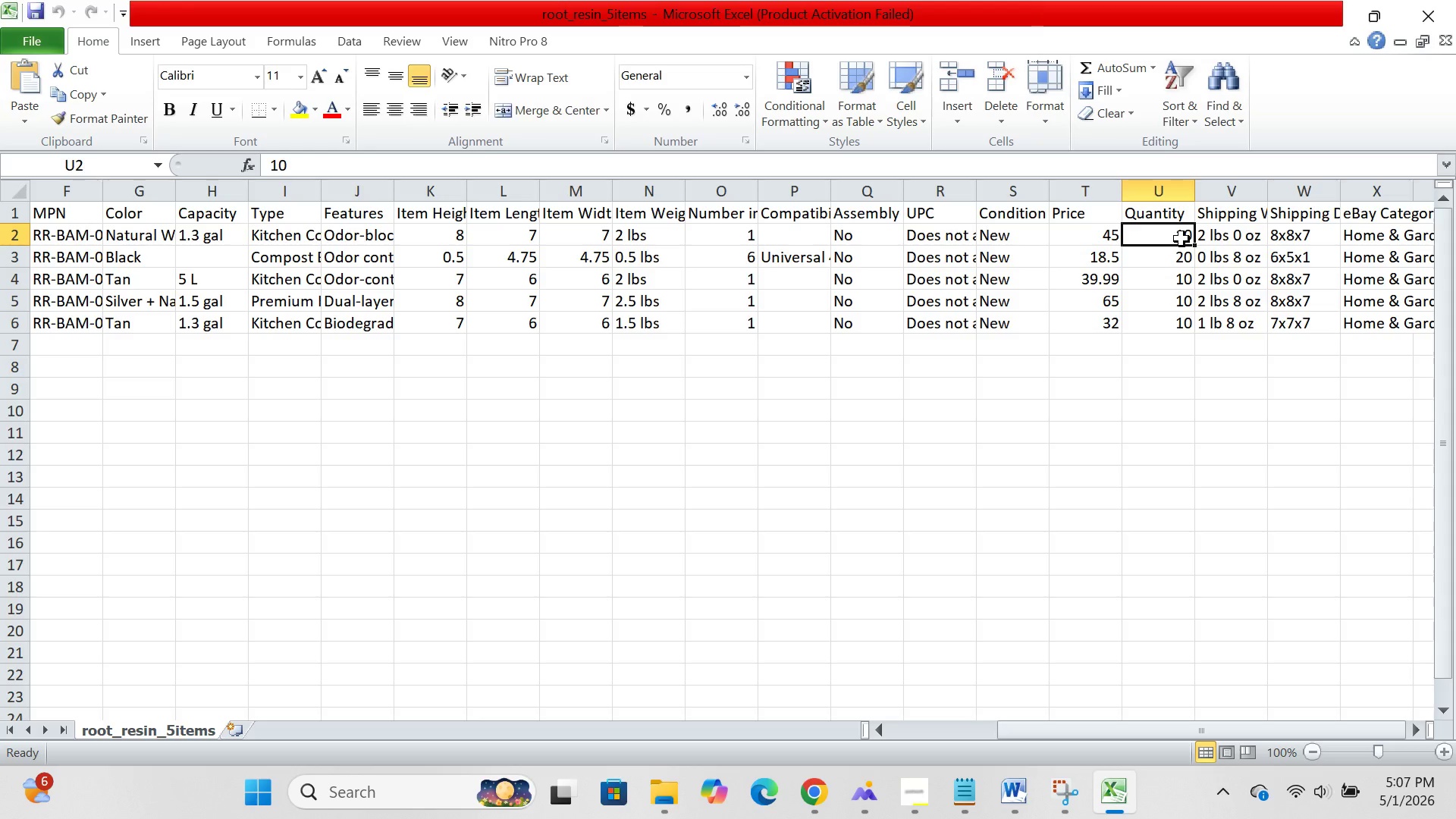 
wait(21.97)
 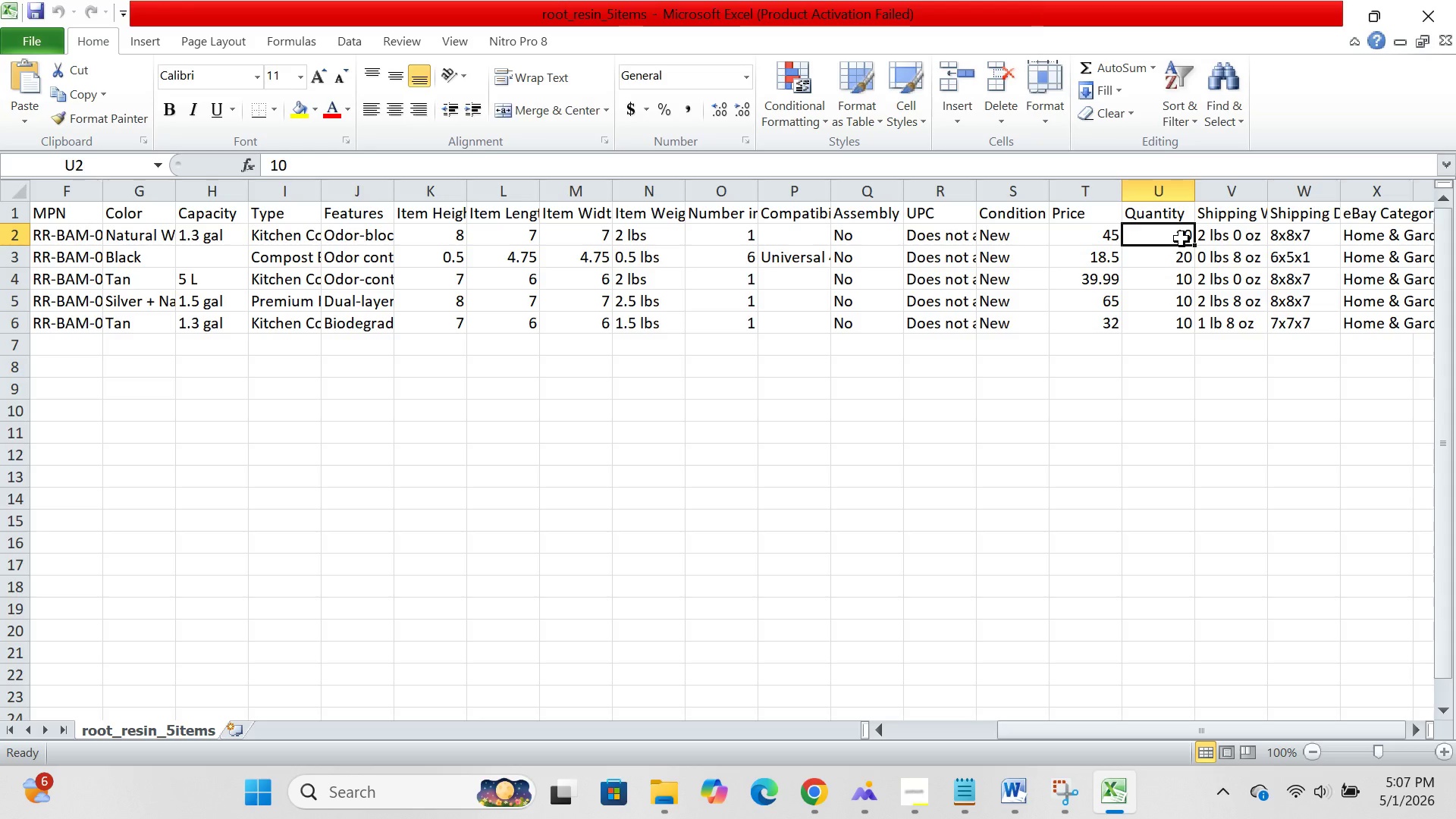 
left_click([792, 287])
 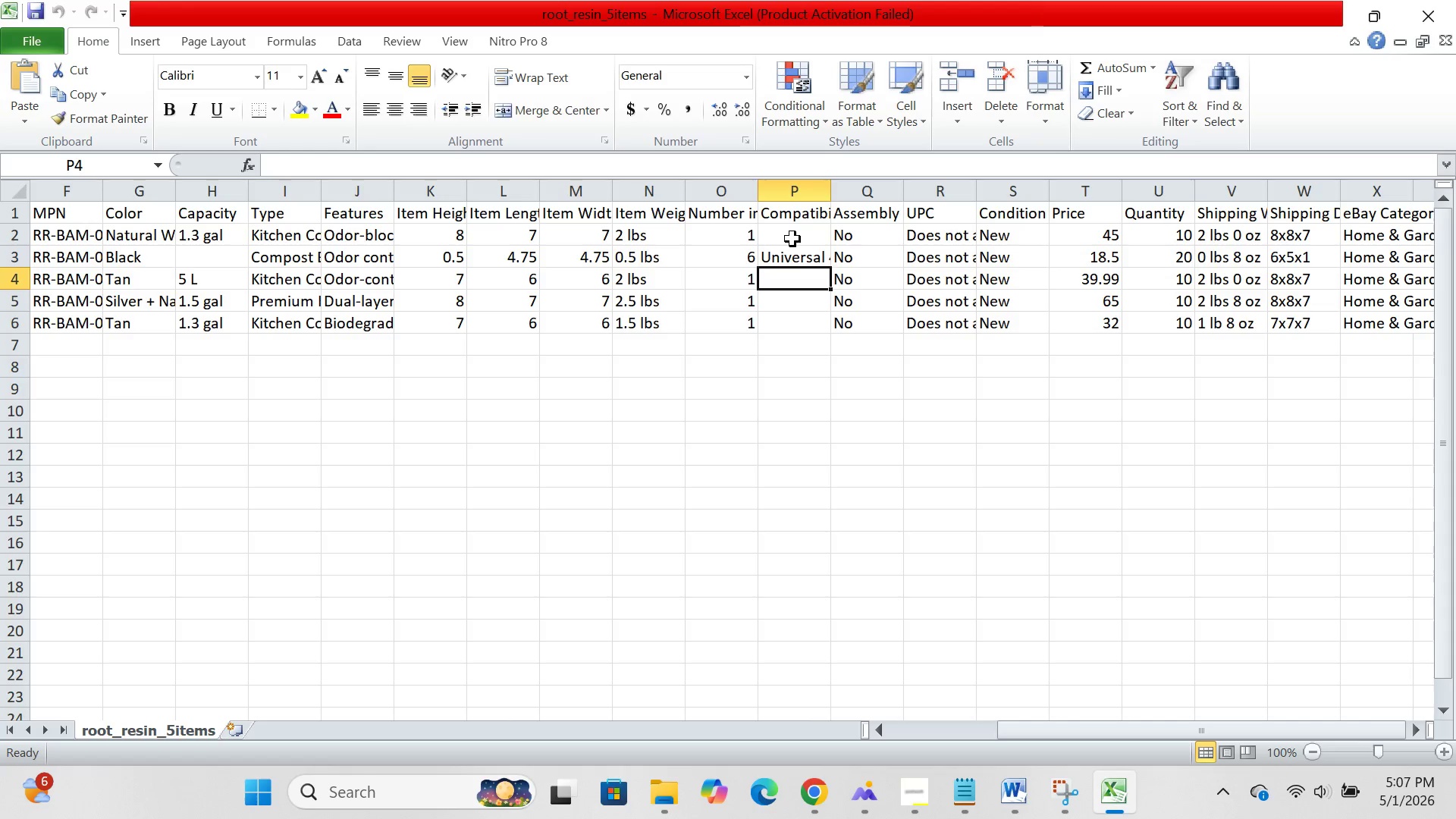 
left_click([792, 239])
 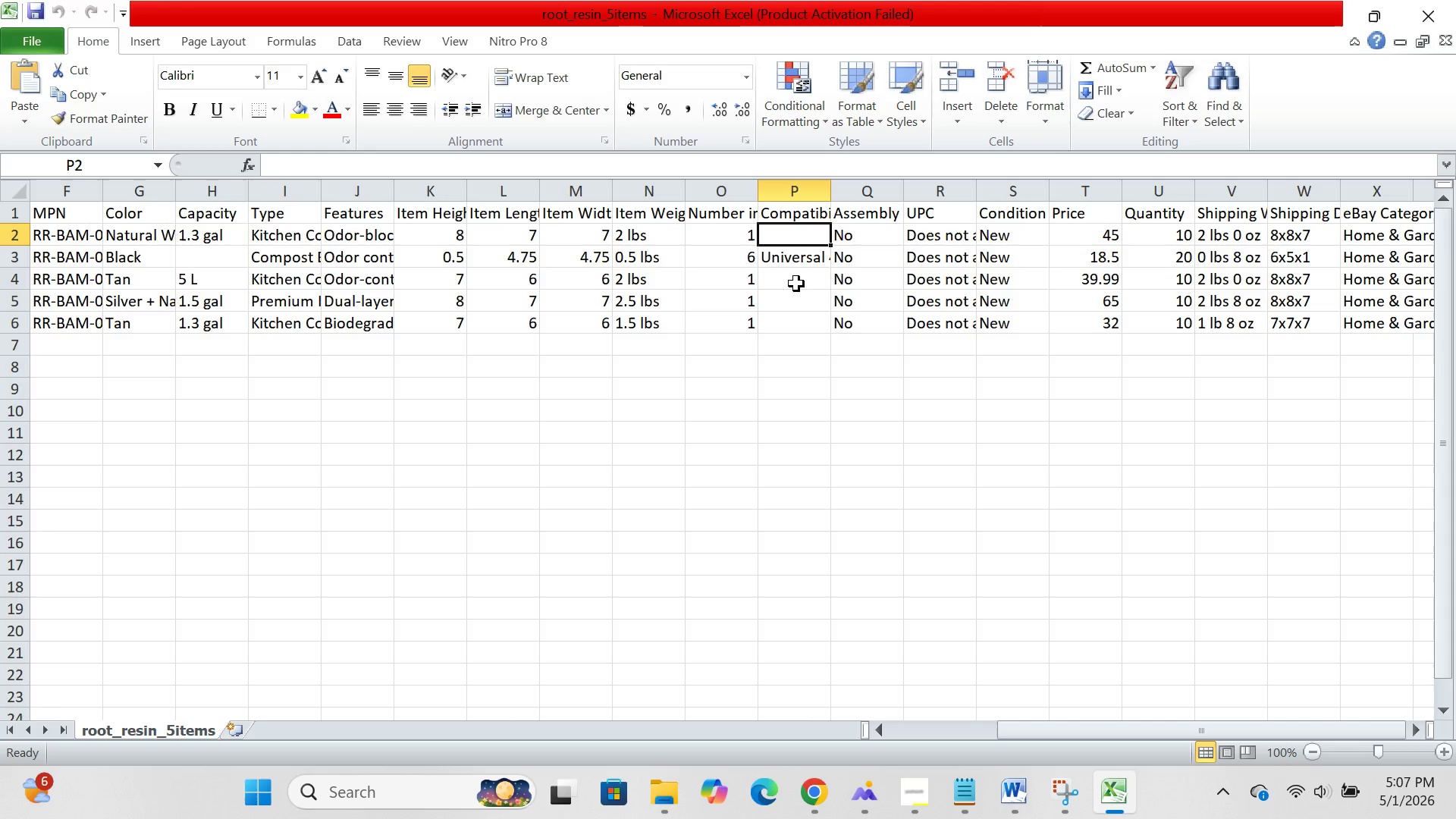 
left_click([796, 284])
 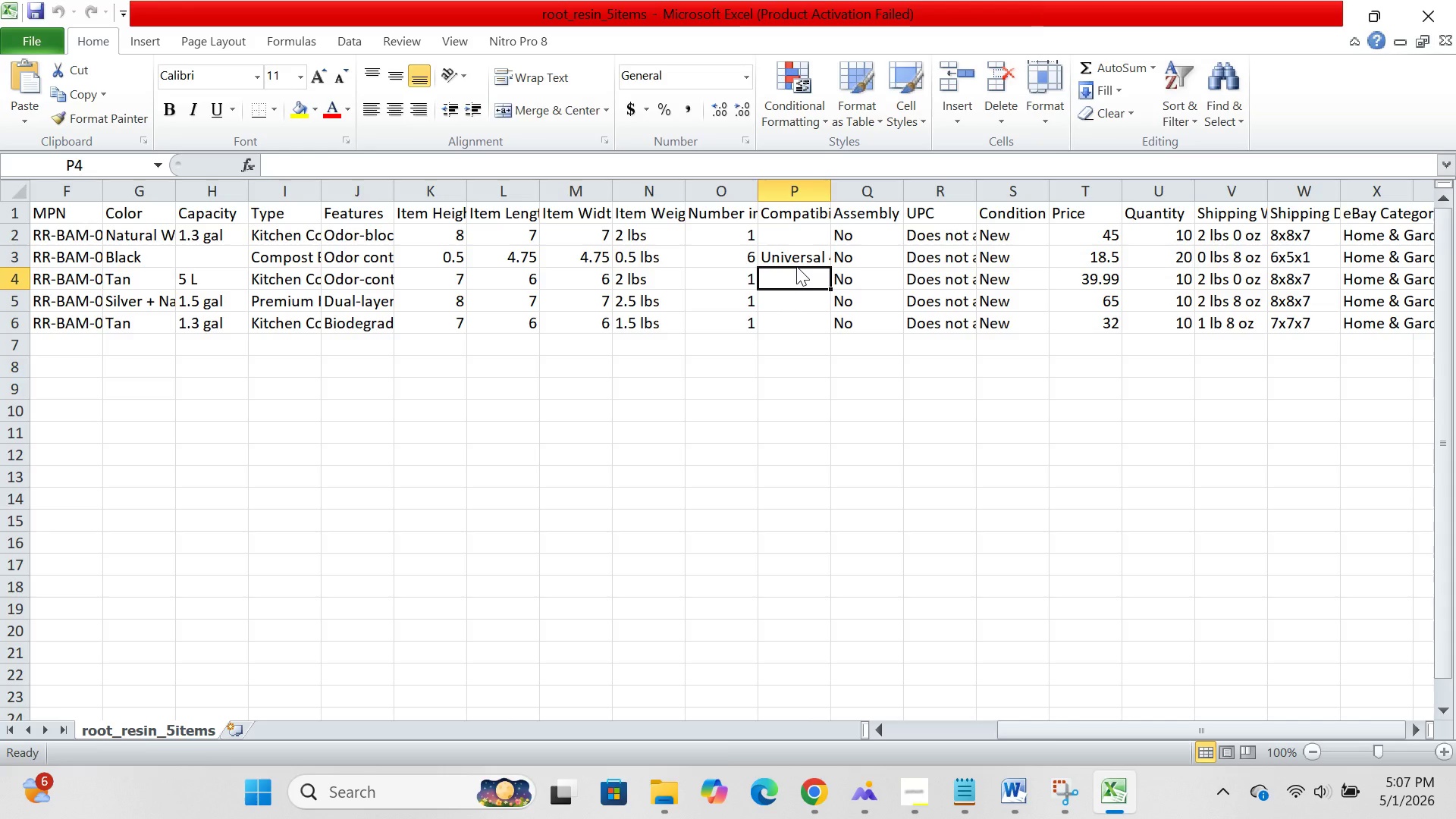 
left_click([796, 266])
 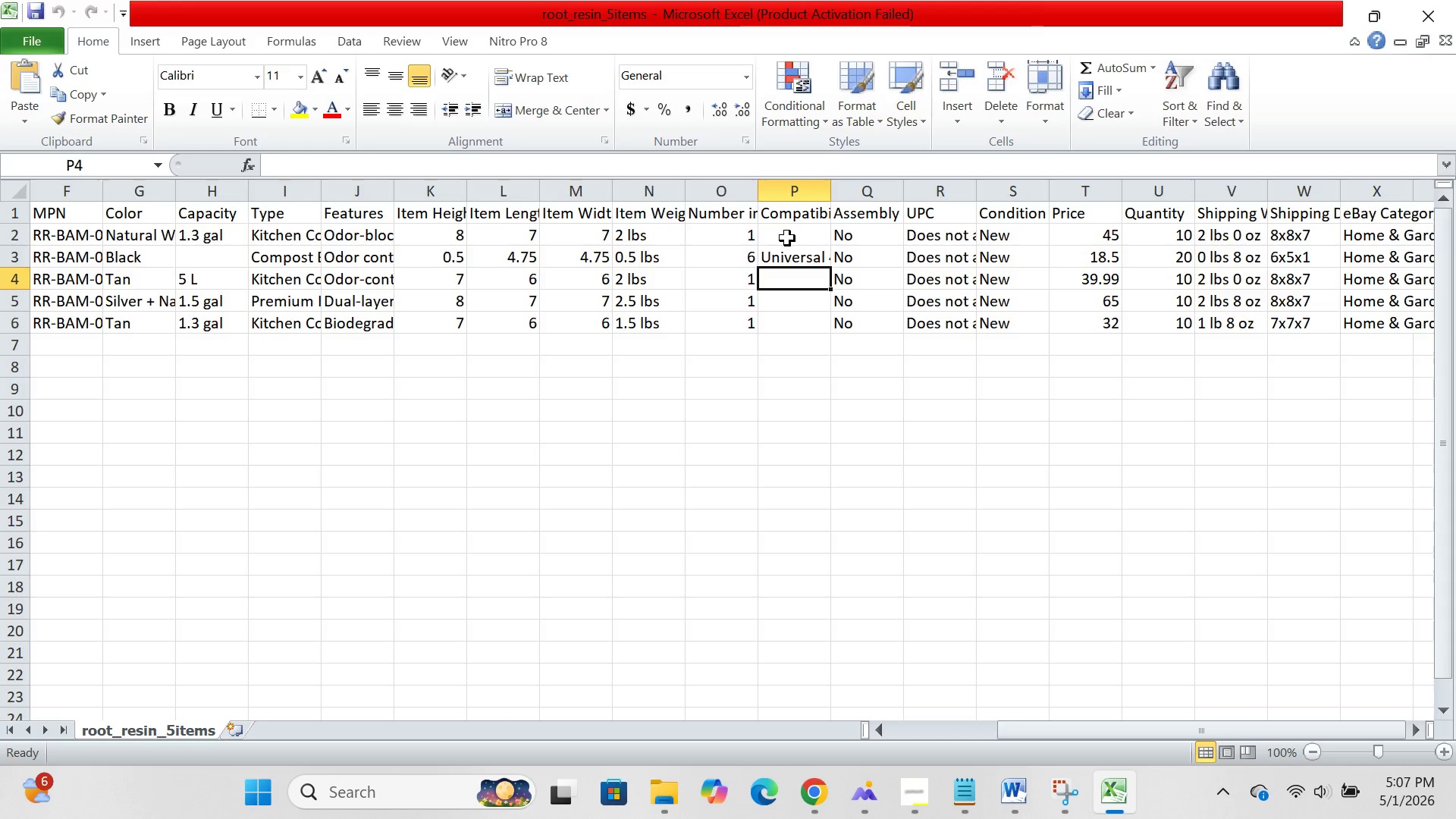 
left_click([787, 238])
 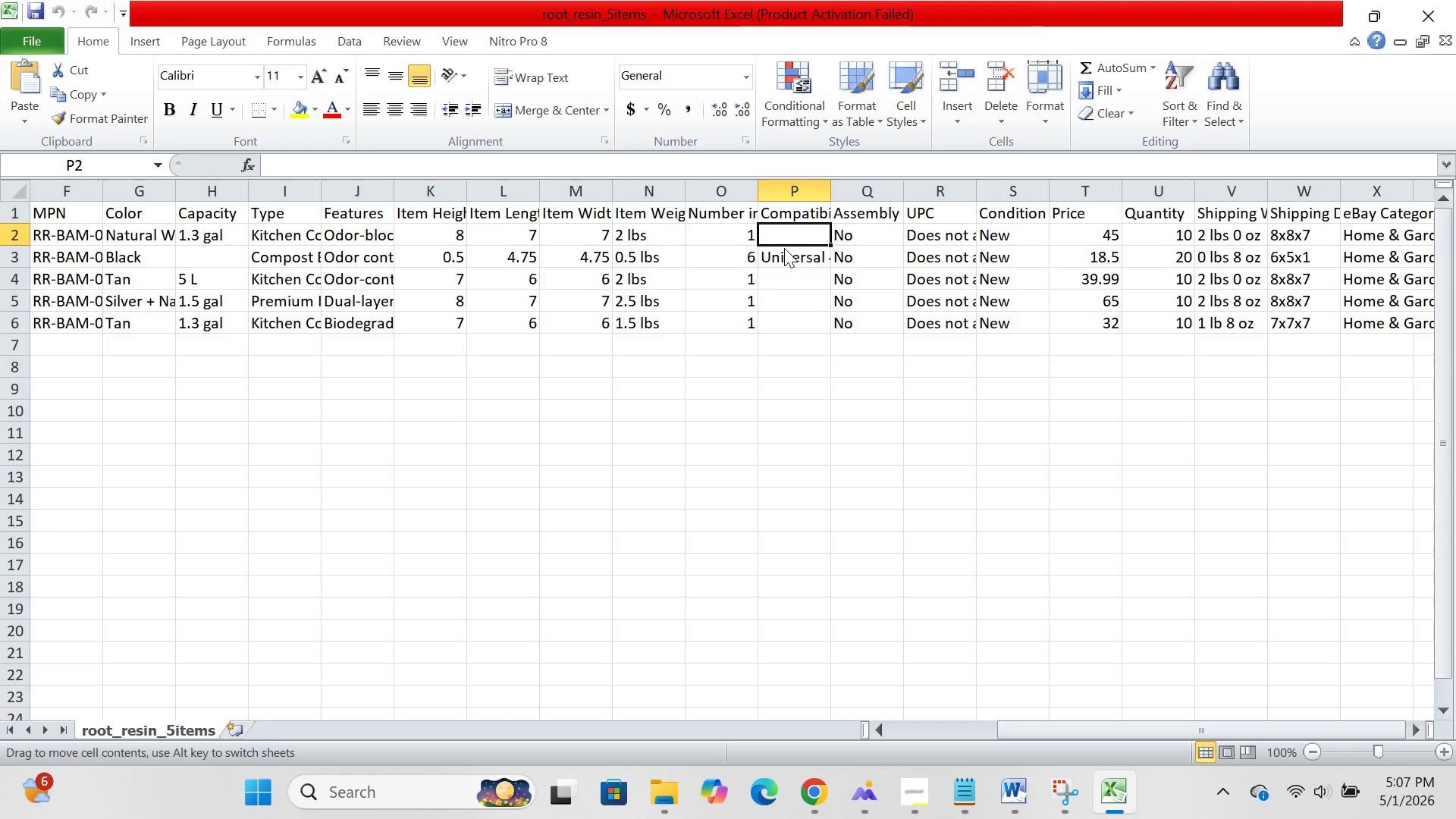 
left_click([784, 248])
 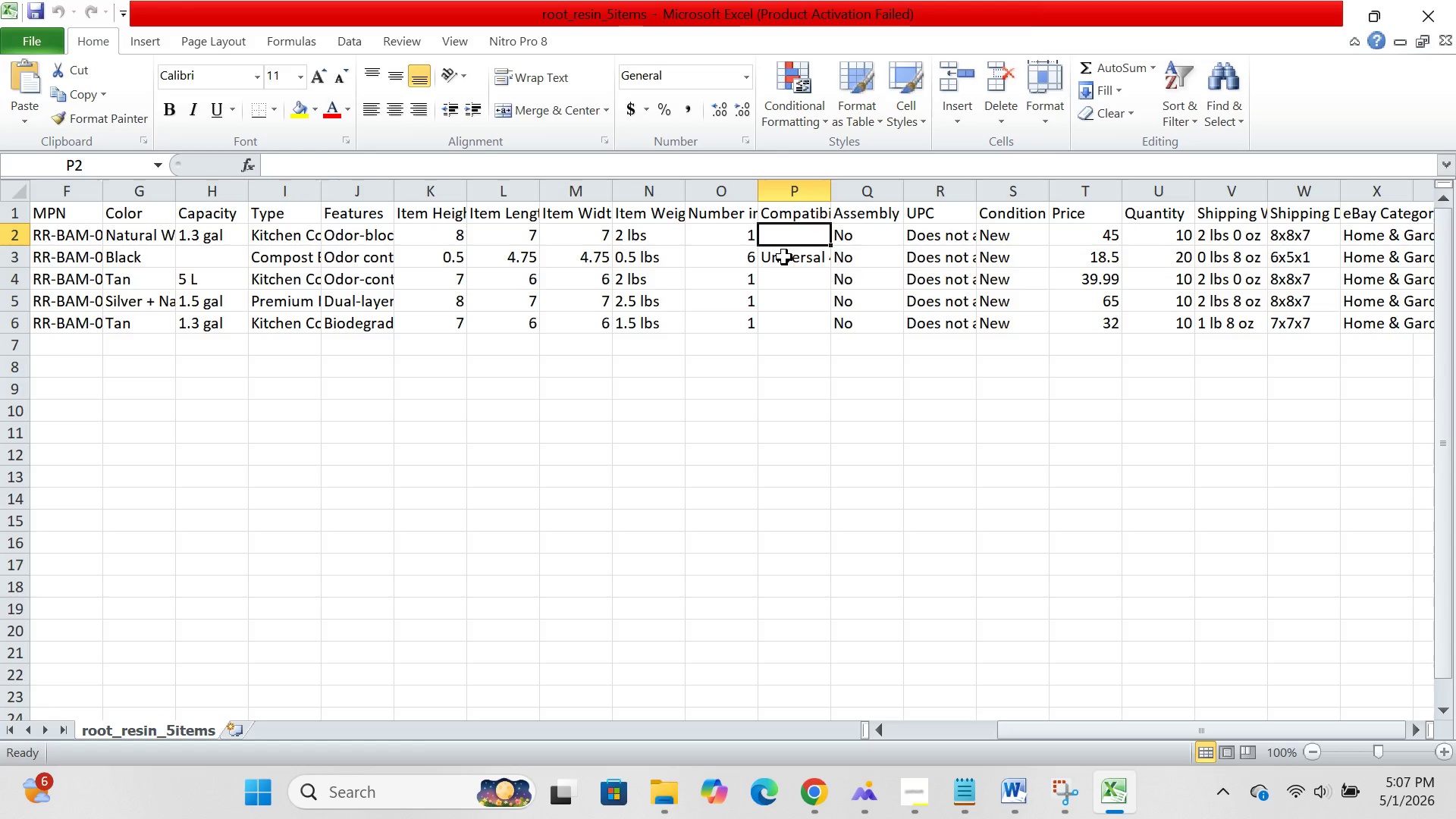 
left_click([784, 257])
 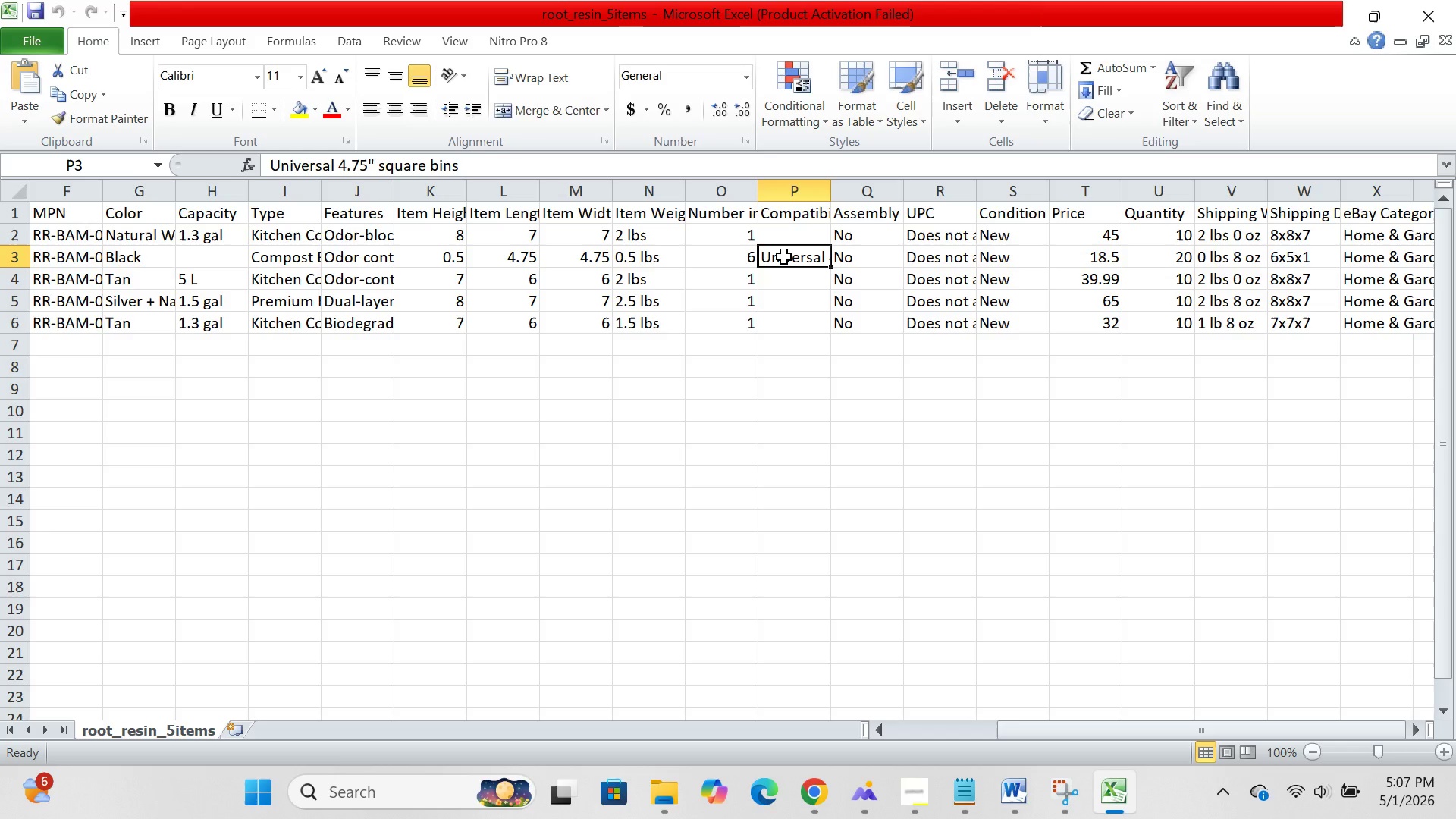 
wait(8.3)
 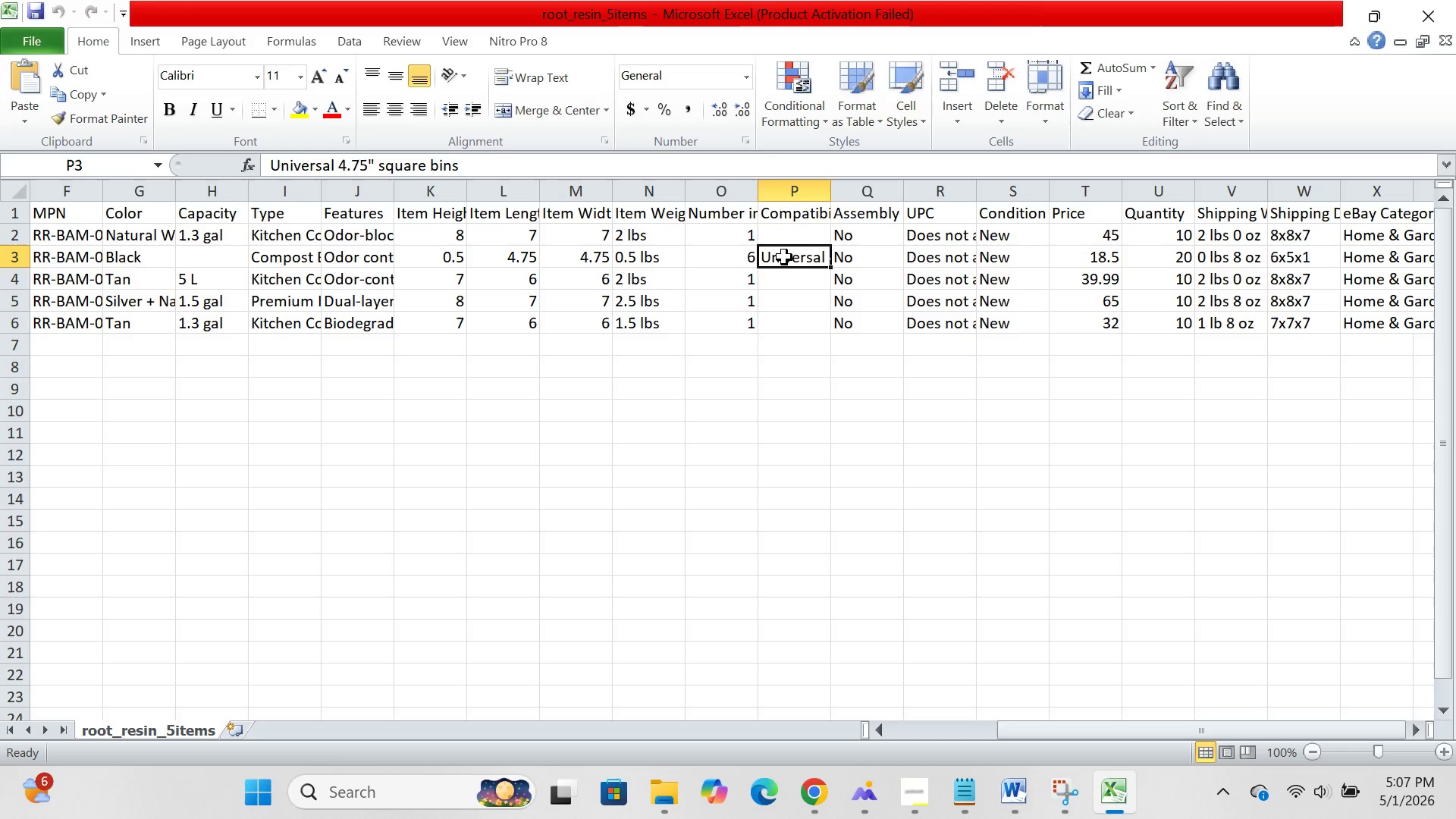 
left_click([916, 805])